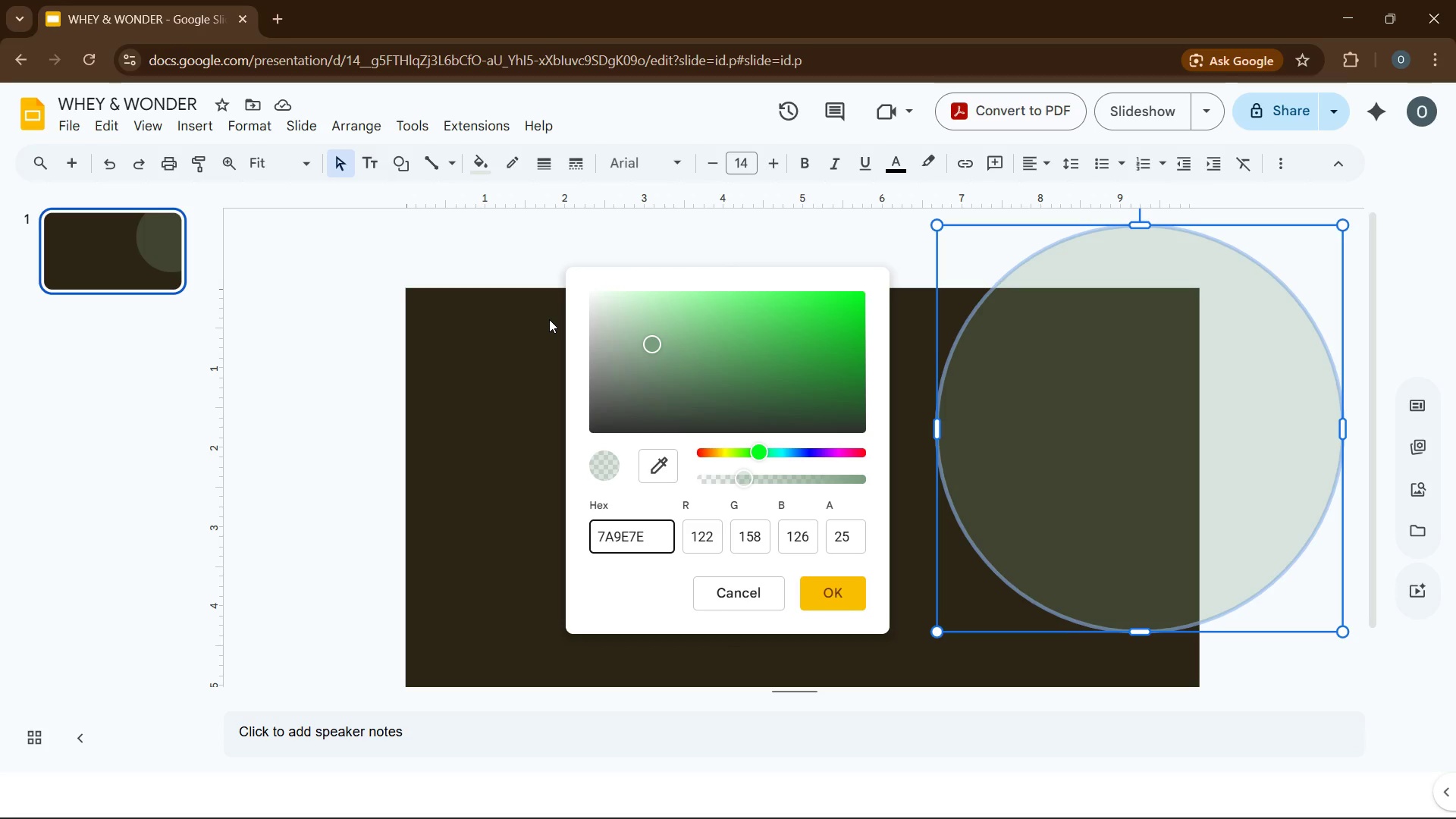 
wait(6.27)
 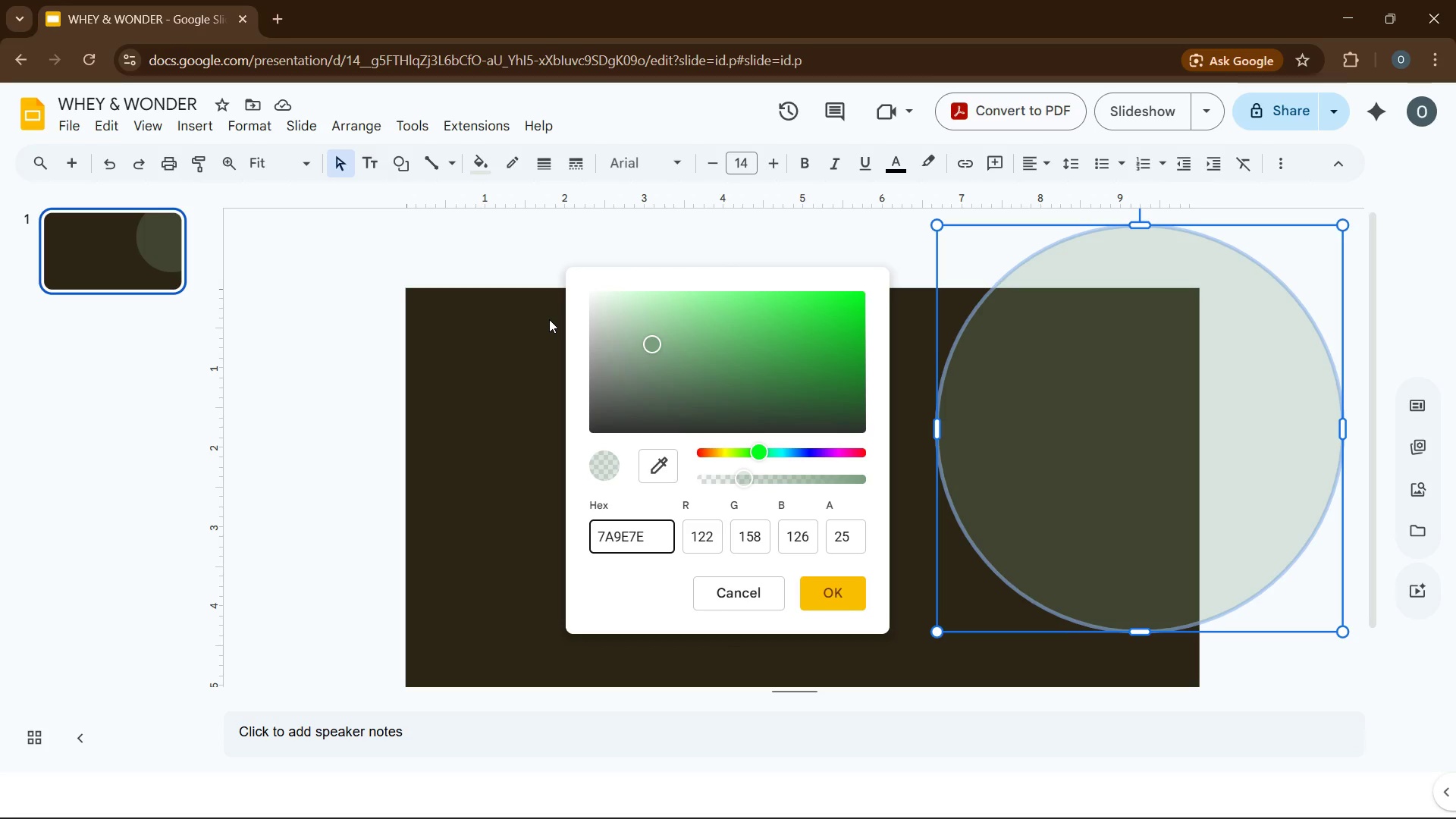 
type(25)
 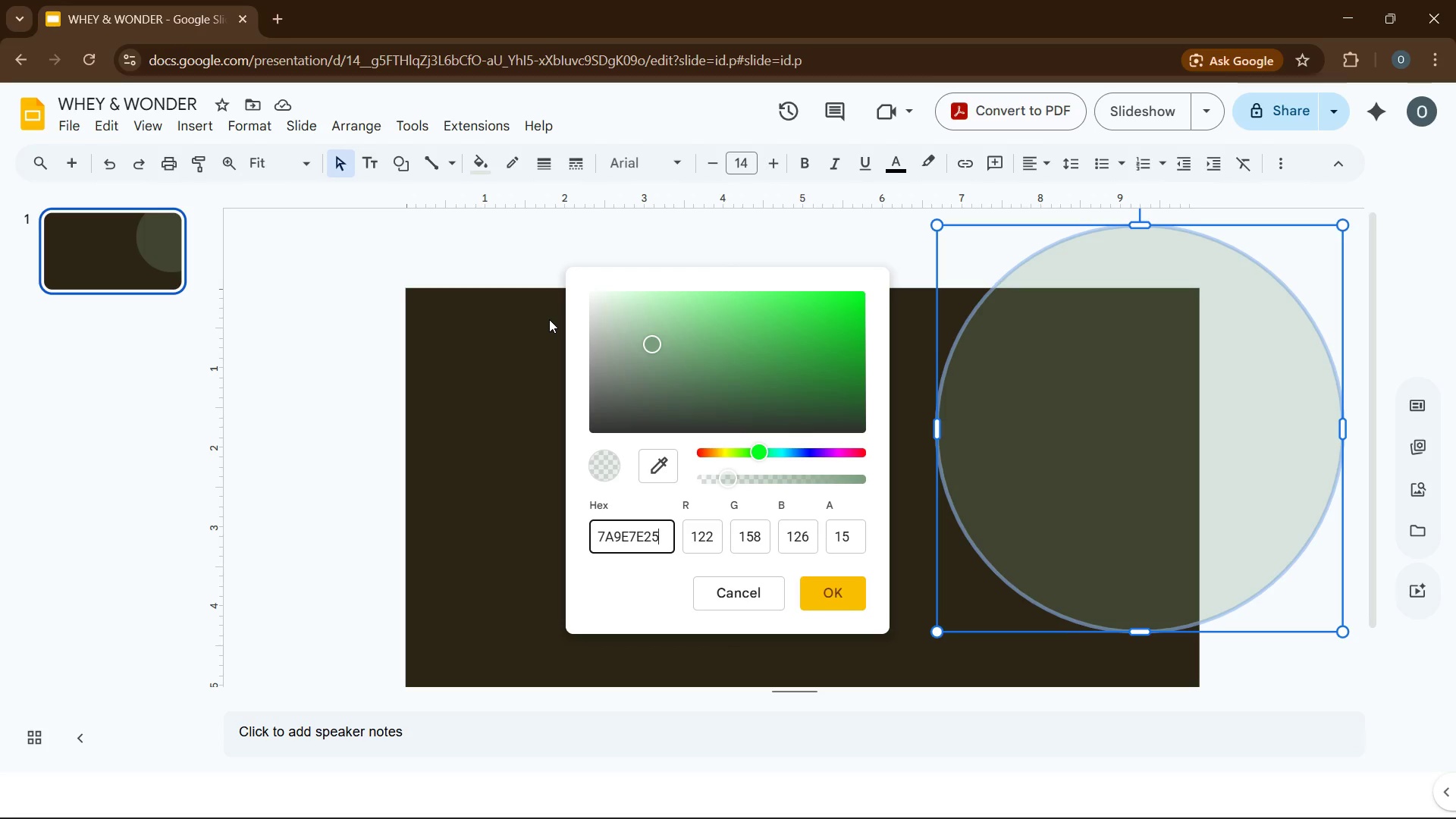 
key(Backspace)
 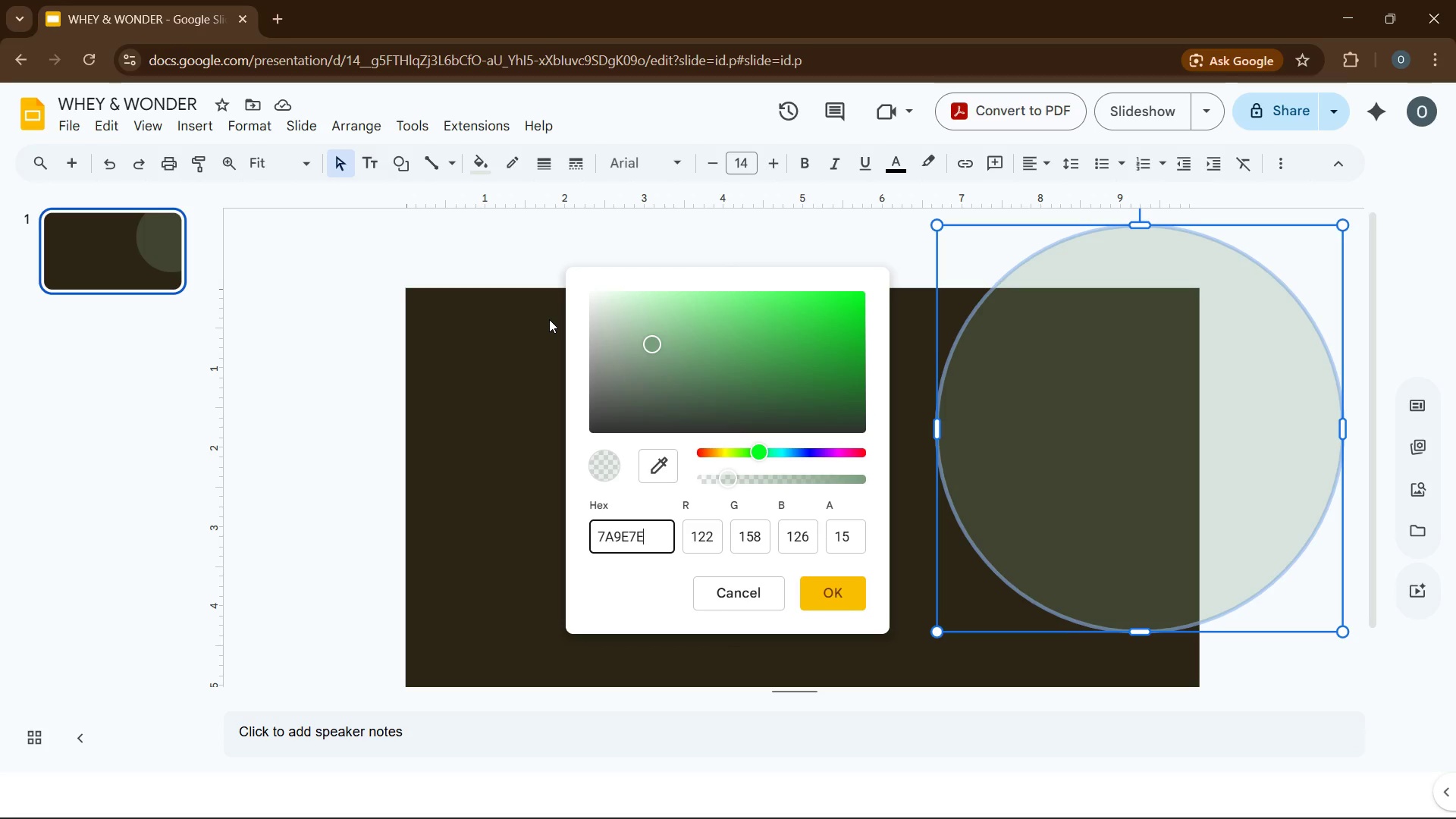 
key(Backspace)
 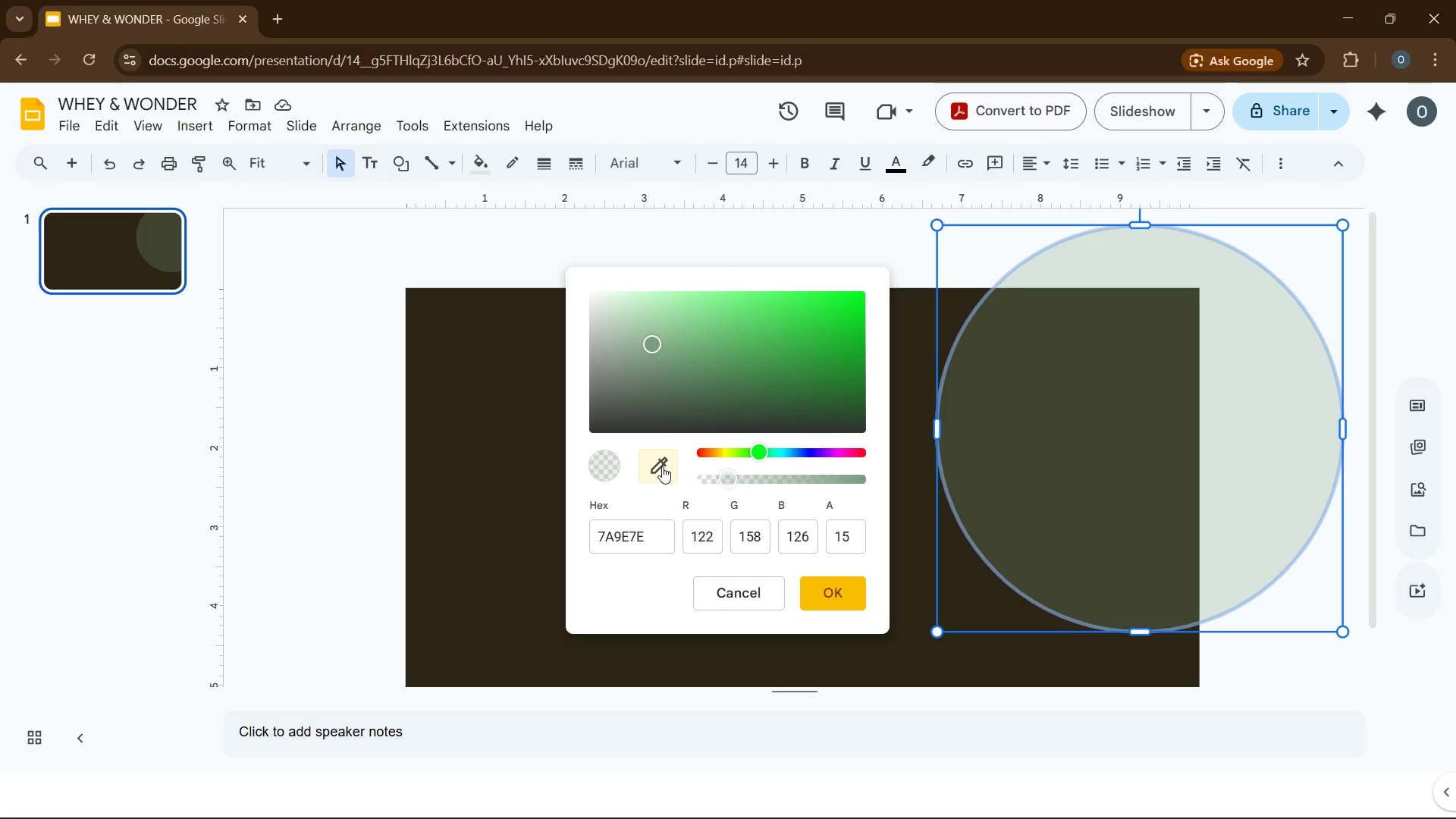 
wait(6.94)
 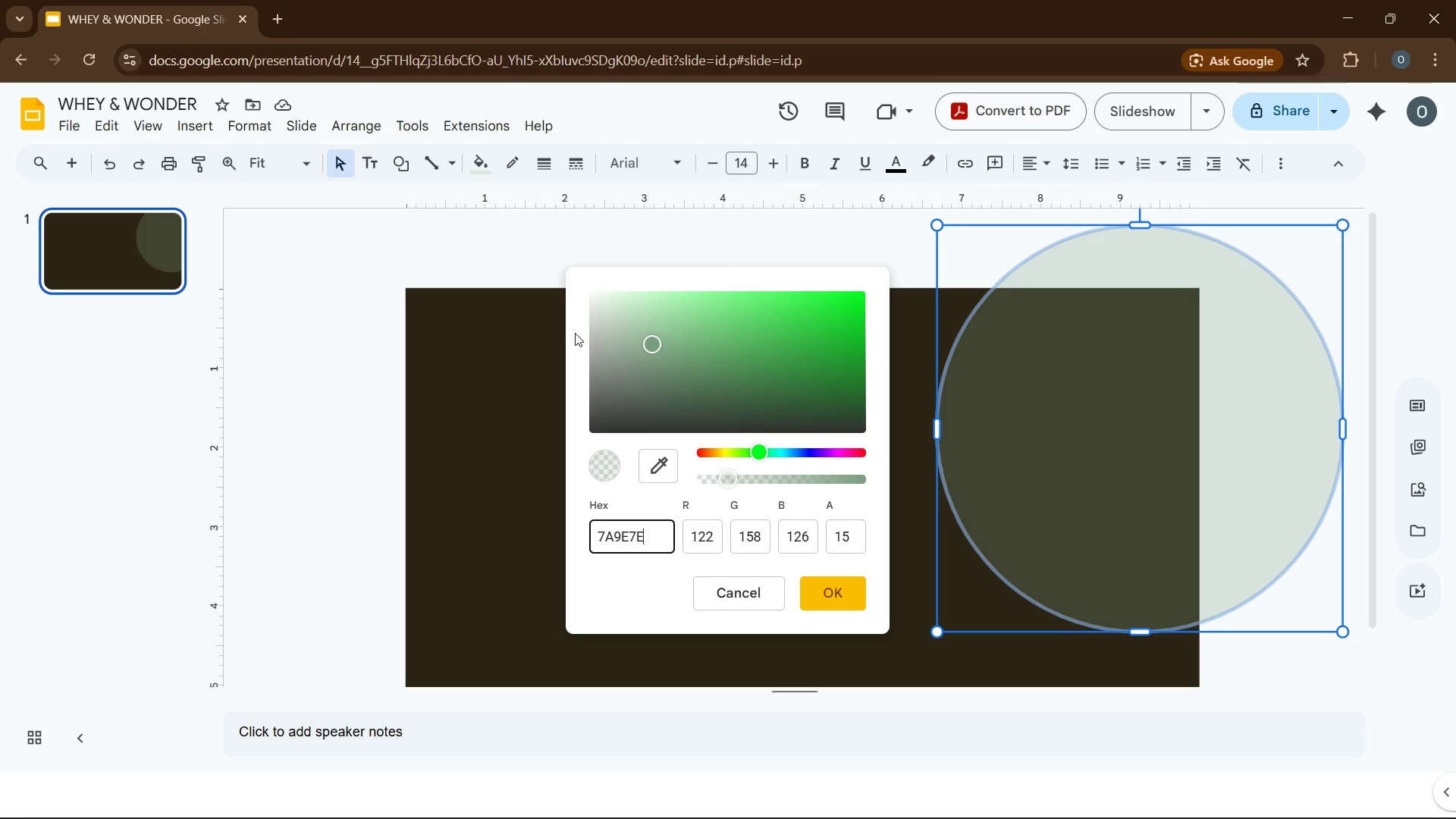 
left_click([662, 466])
 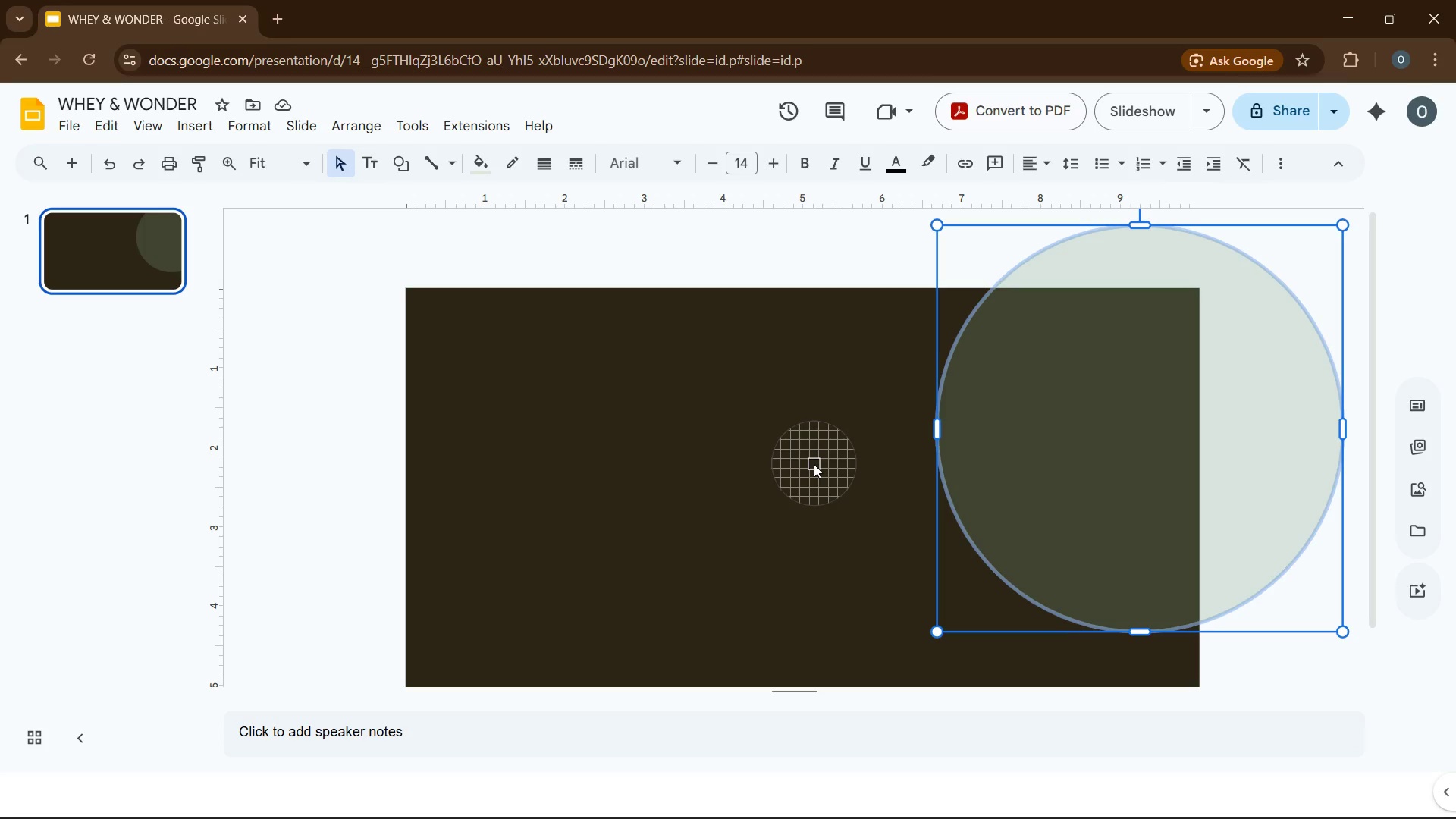 
left_click([814, 464])
 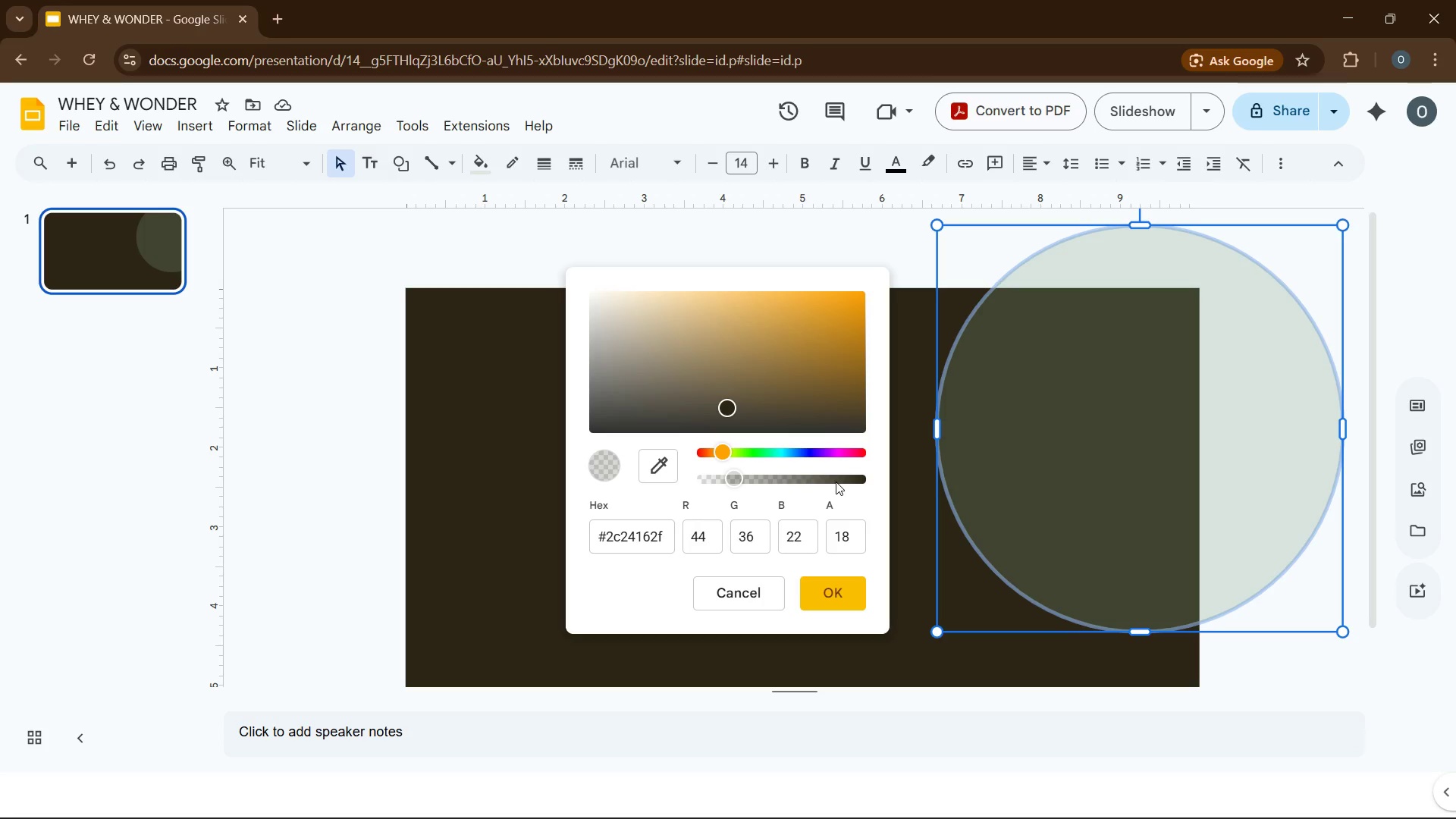 
double_click([836, 482])
 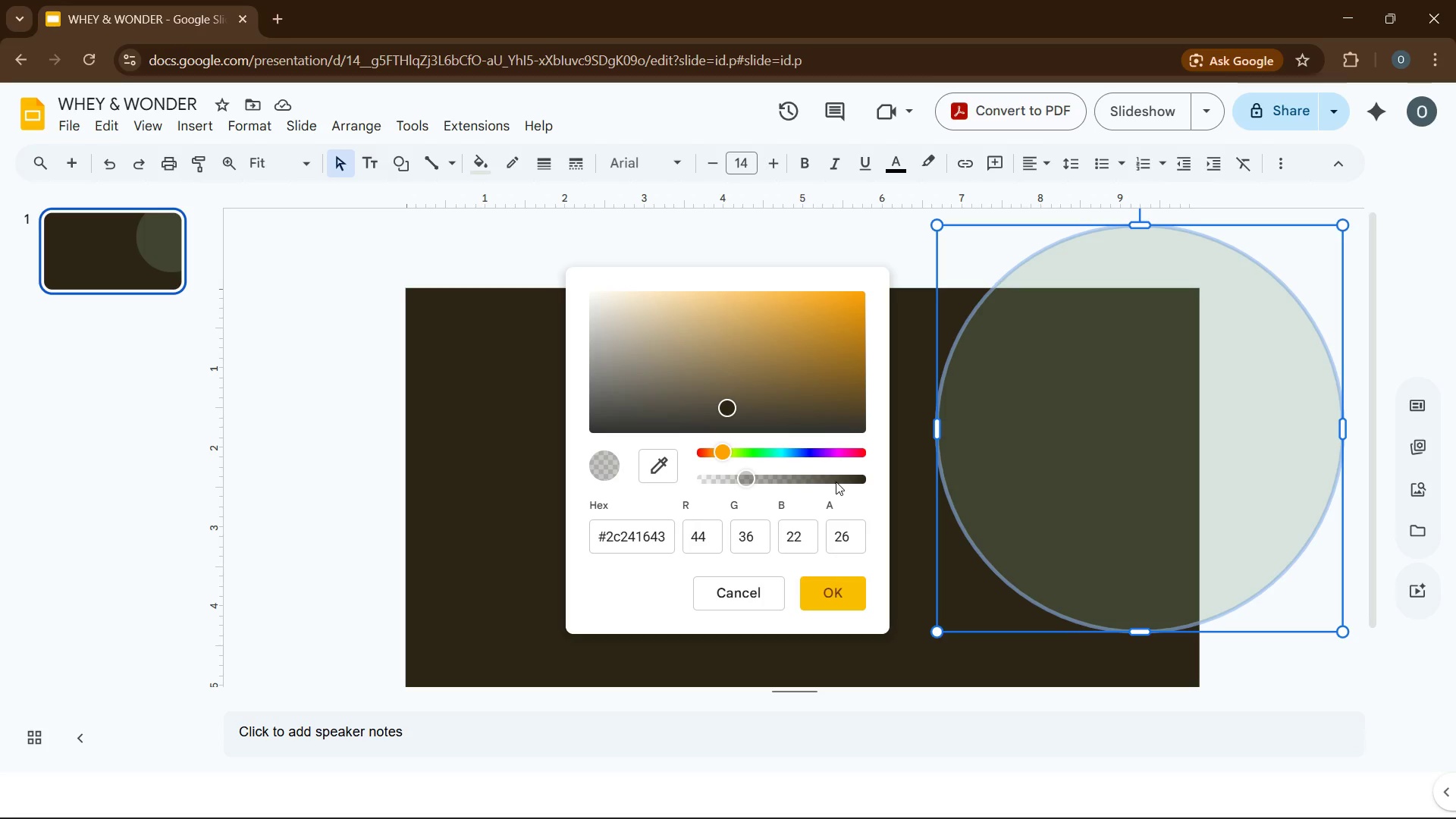 
triple_click([836, 482])
 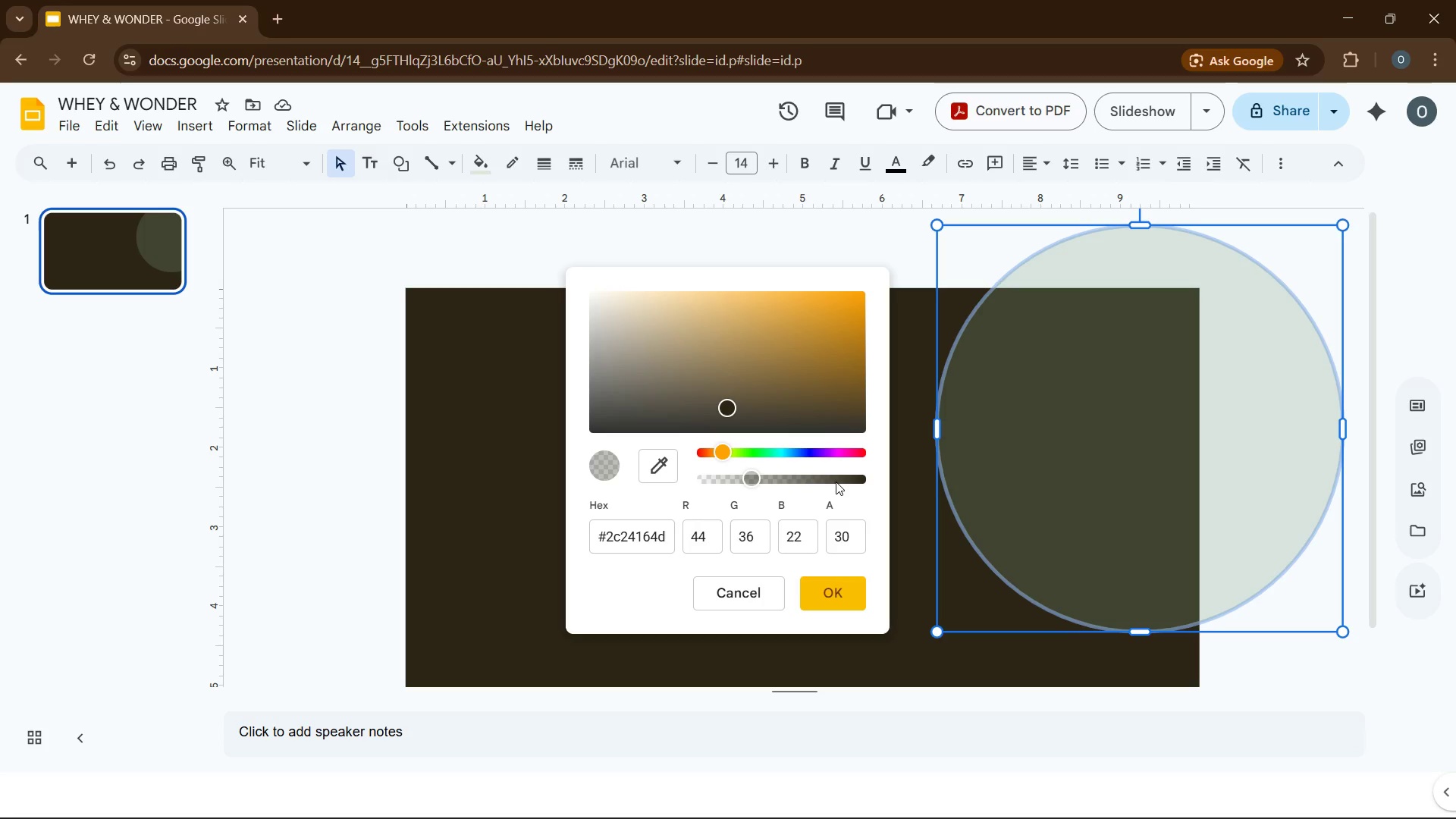 
triple_click([836, 482])
 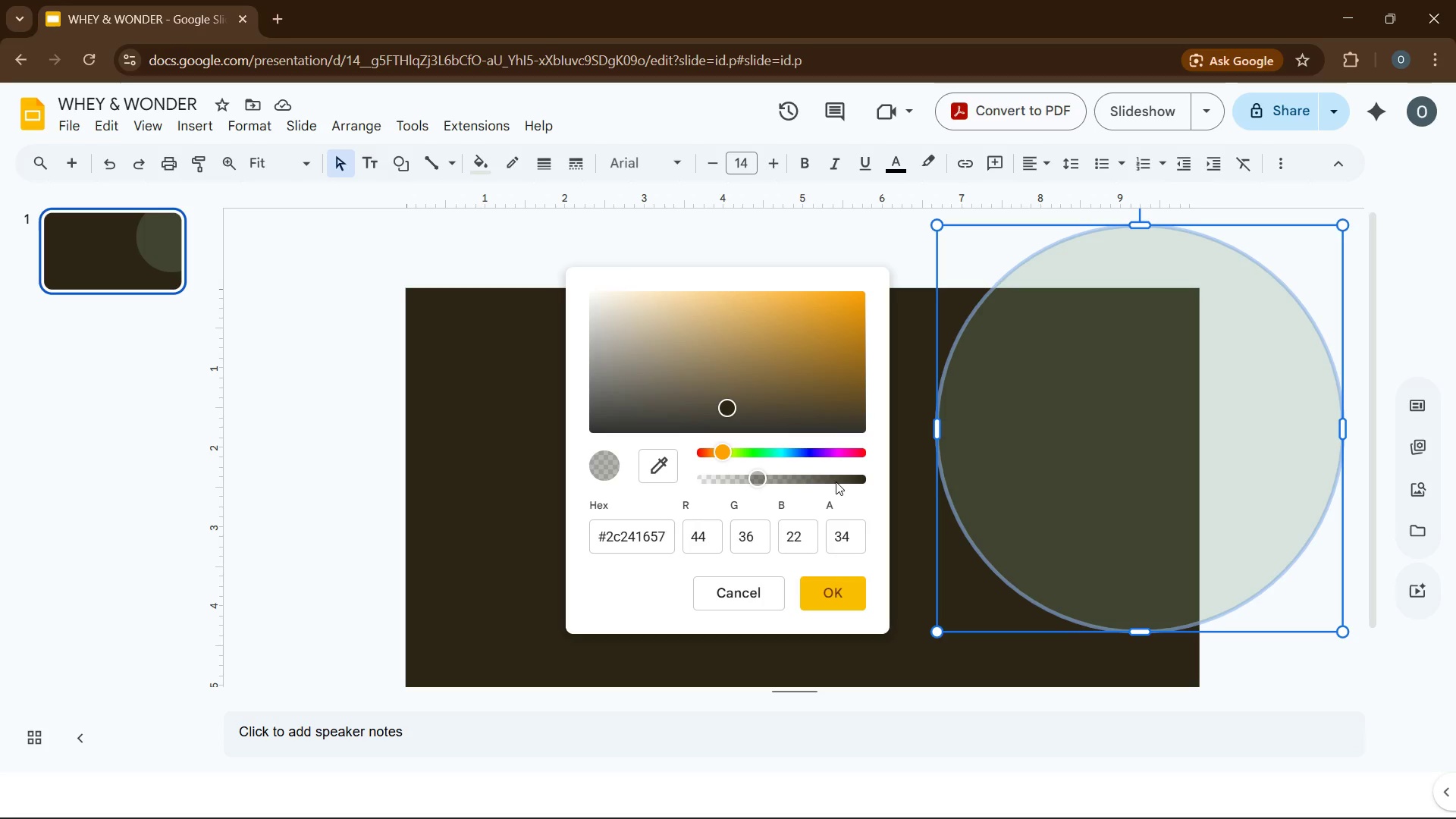 
triple_click([836, 482])
 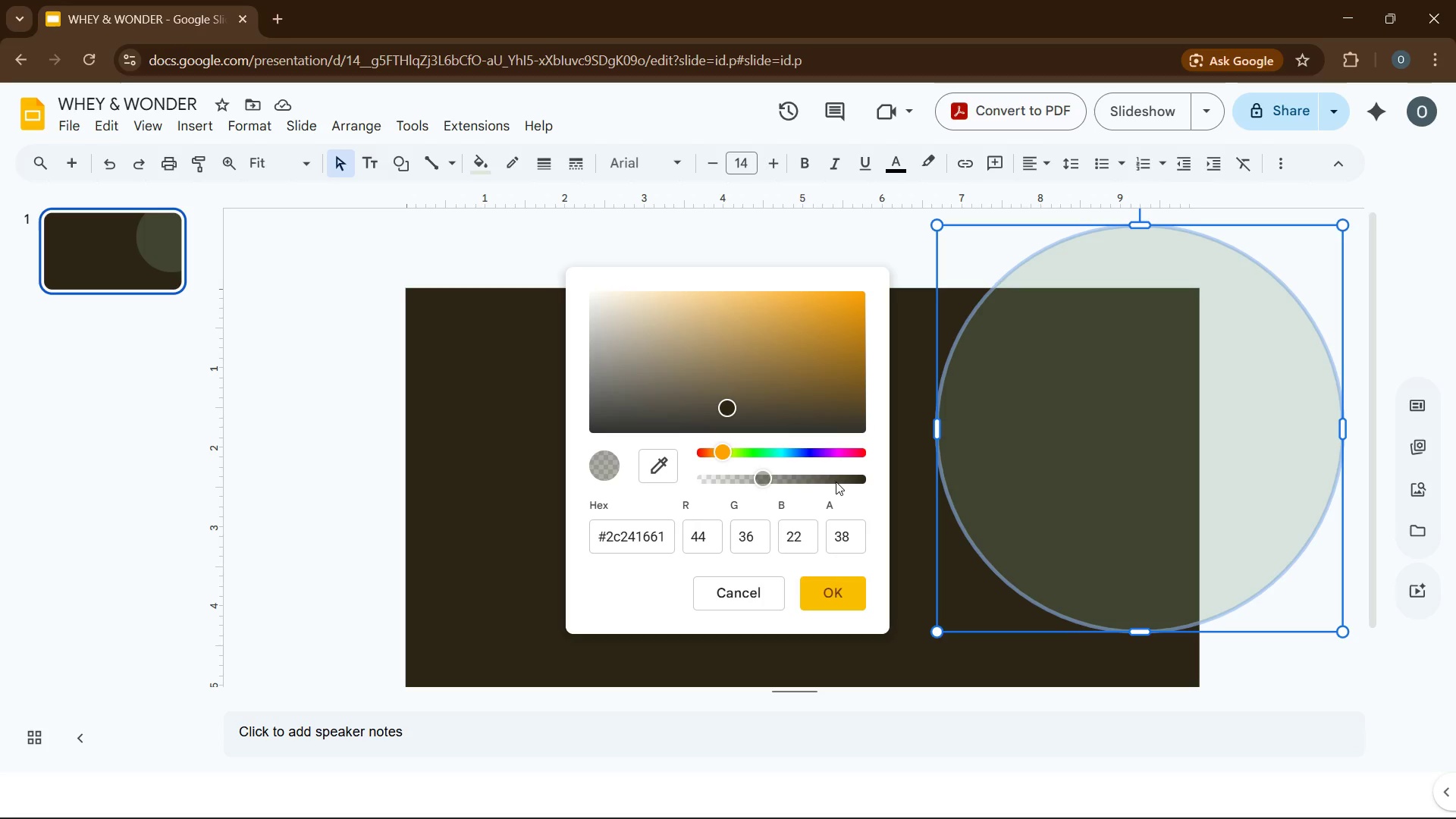 
triple_click([836, 482])
 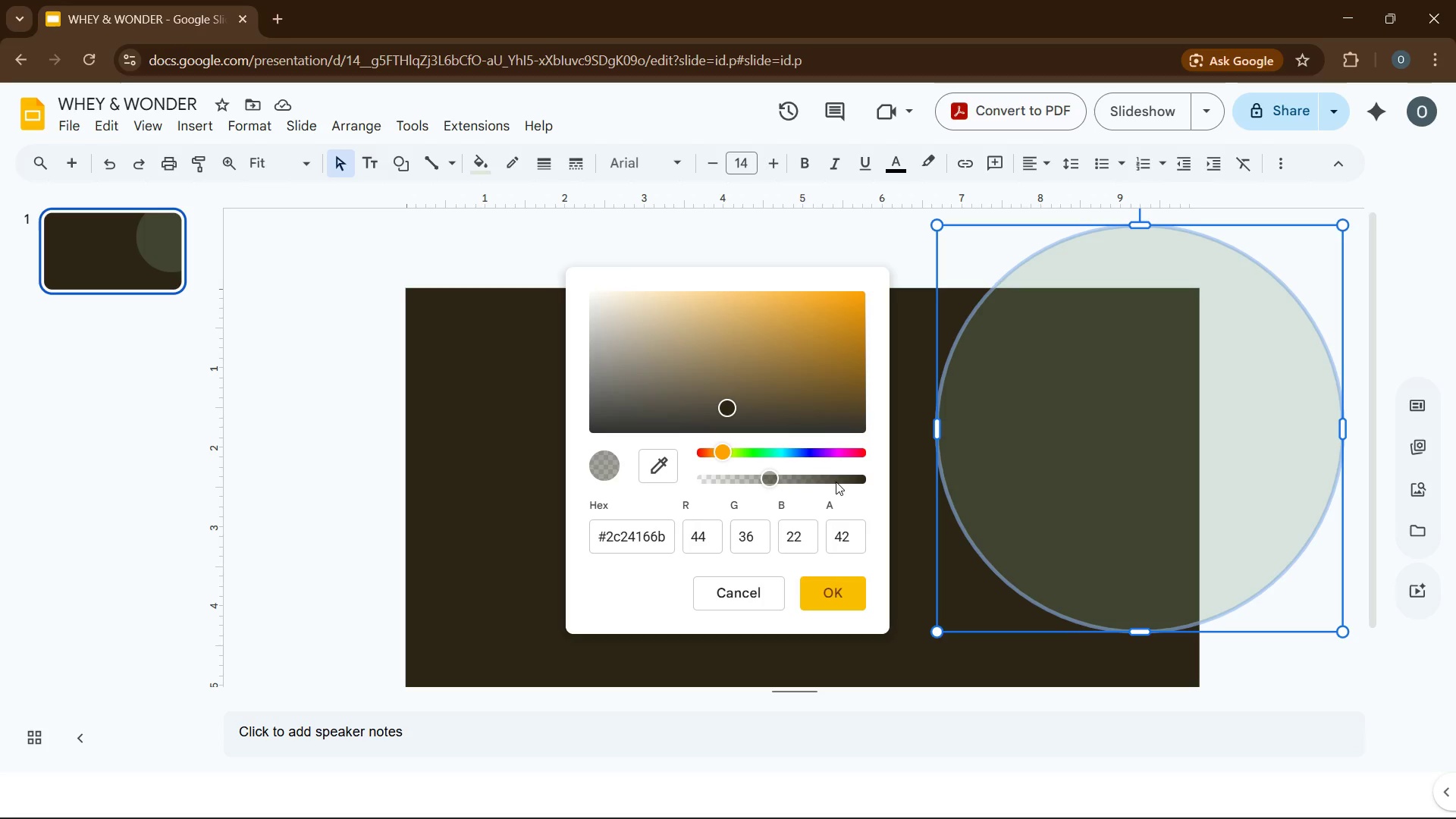 
triple_click([836, 482])
 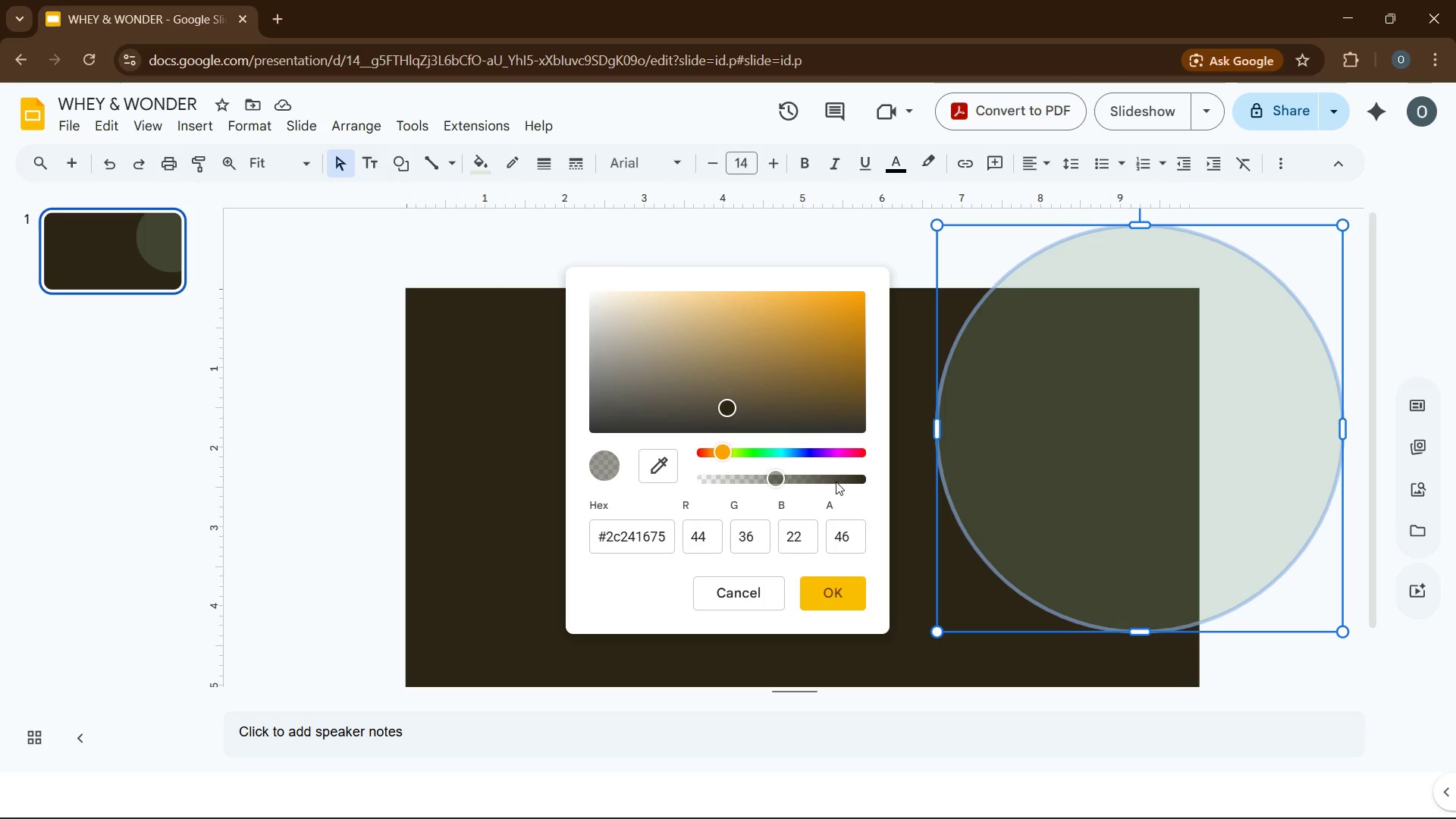 
triple_click([836, 482])
 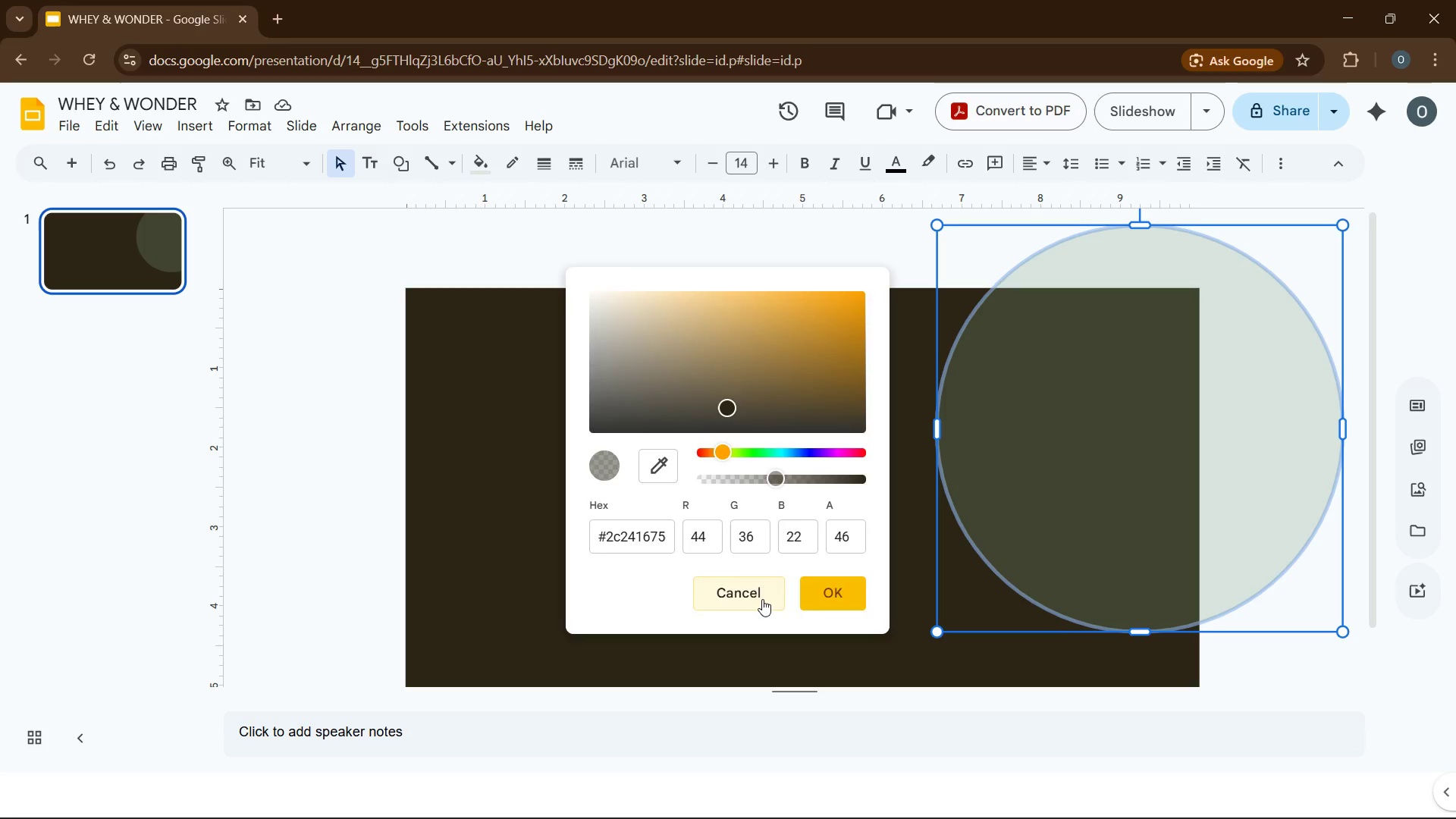 
left_click([762, 599])
 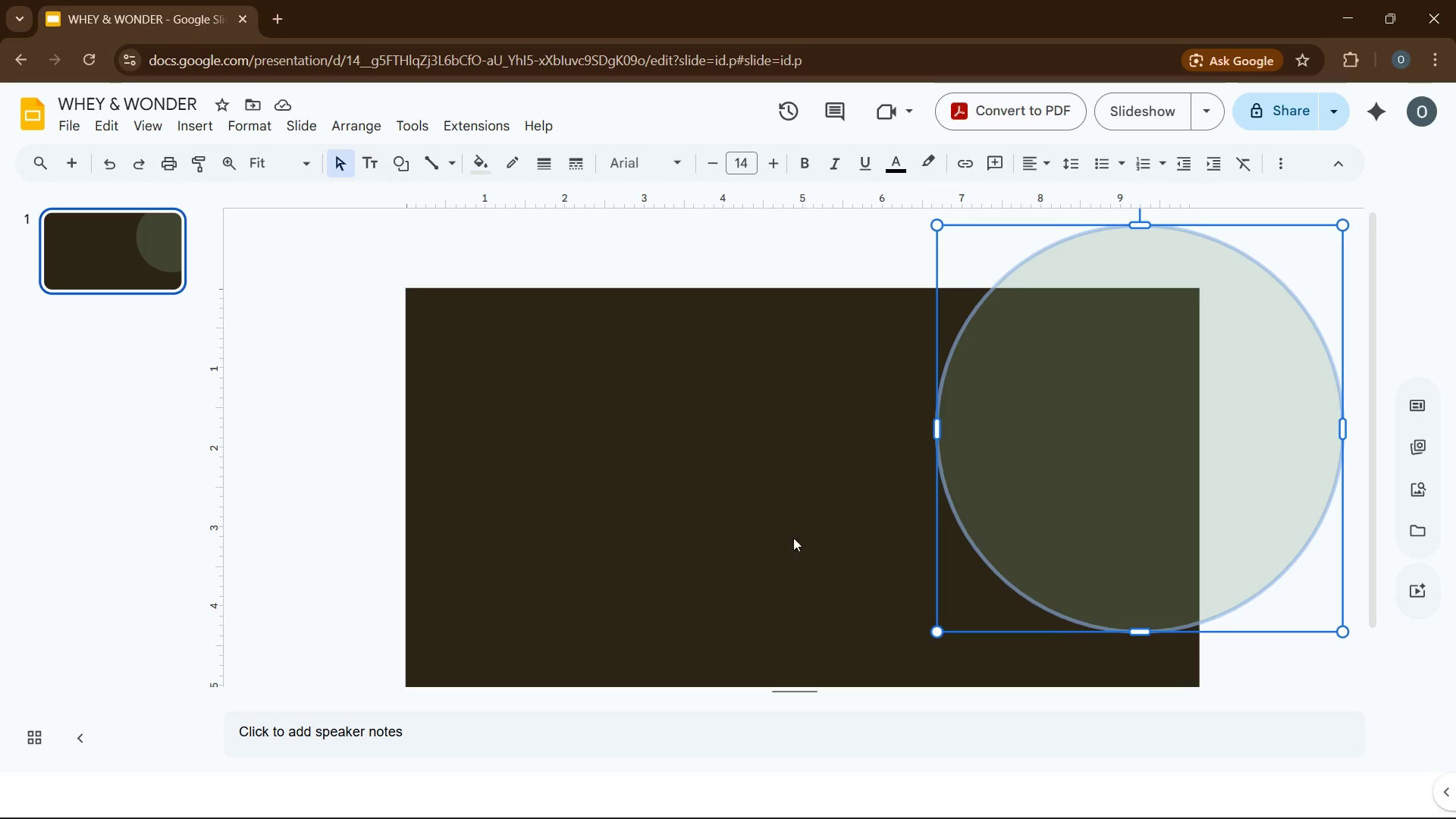 
right_click([755, 546])
 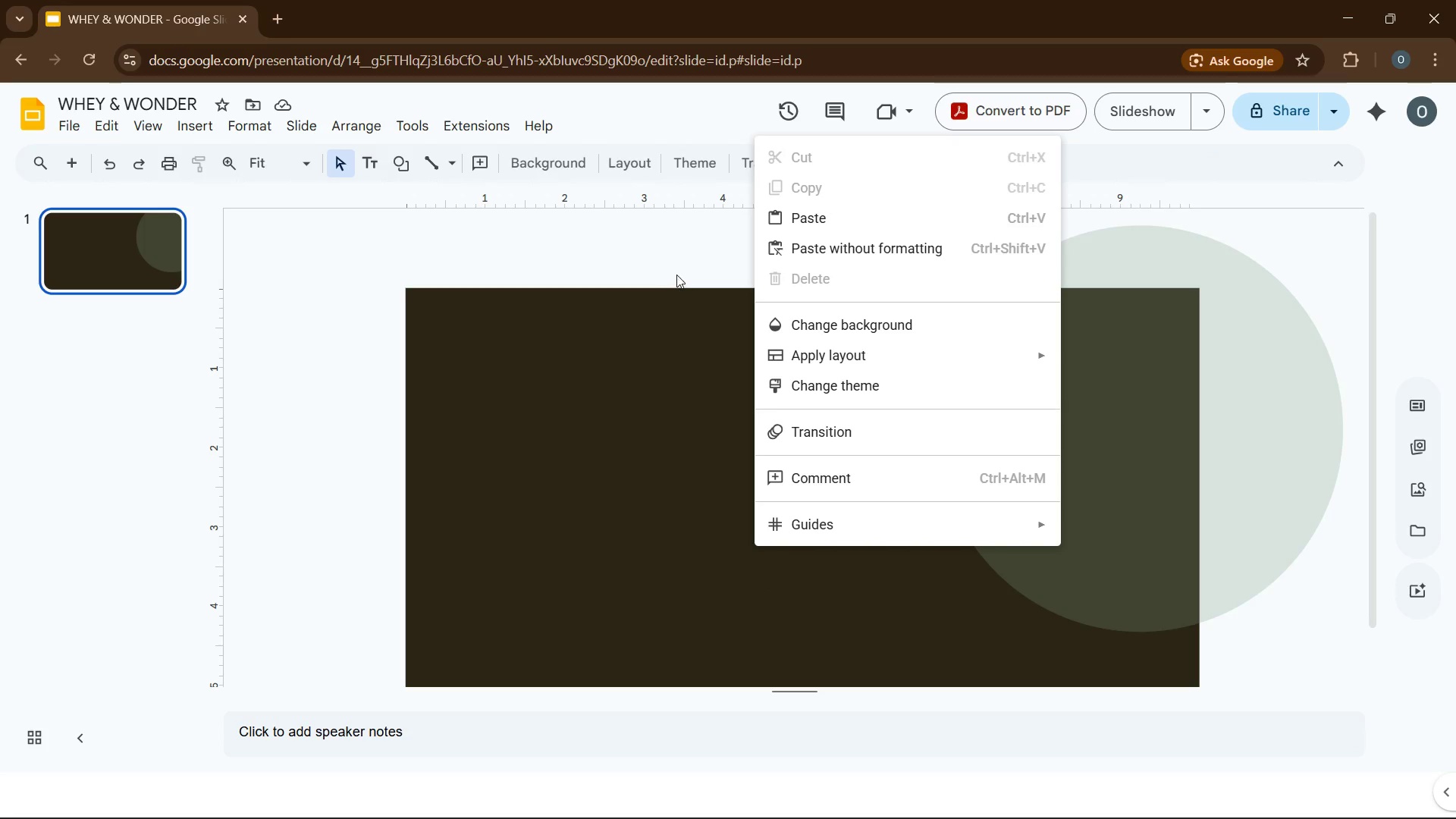 
left_click([681, 268])
 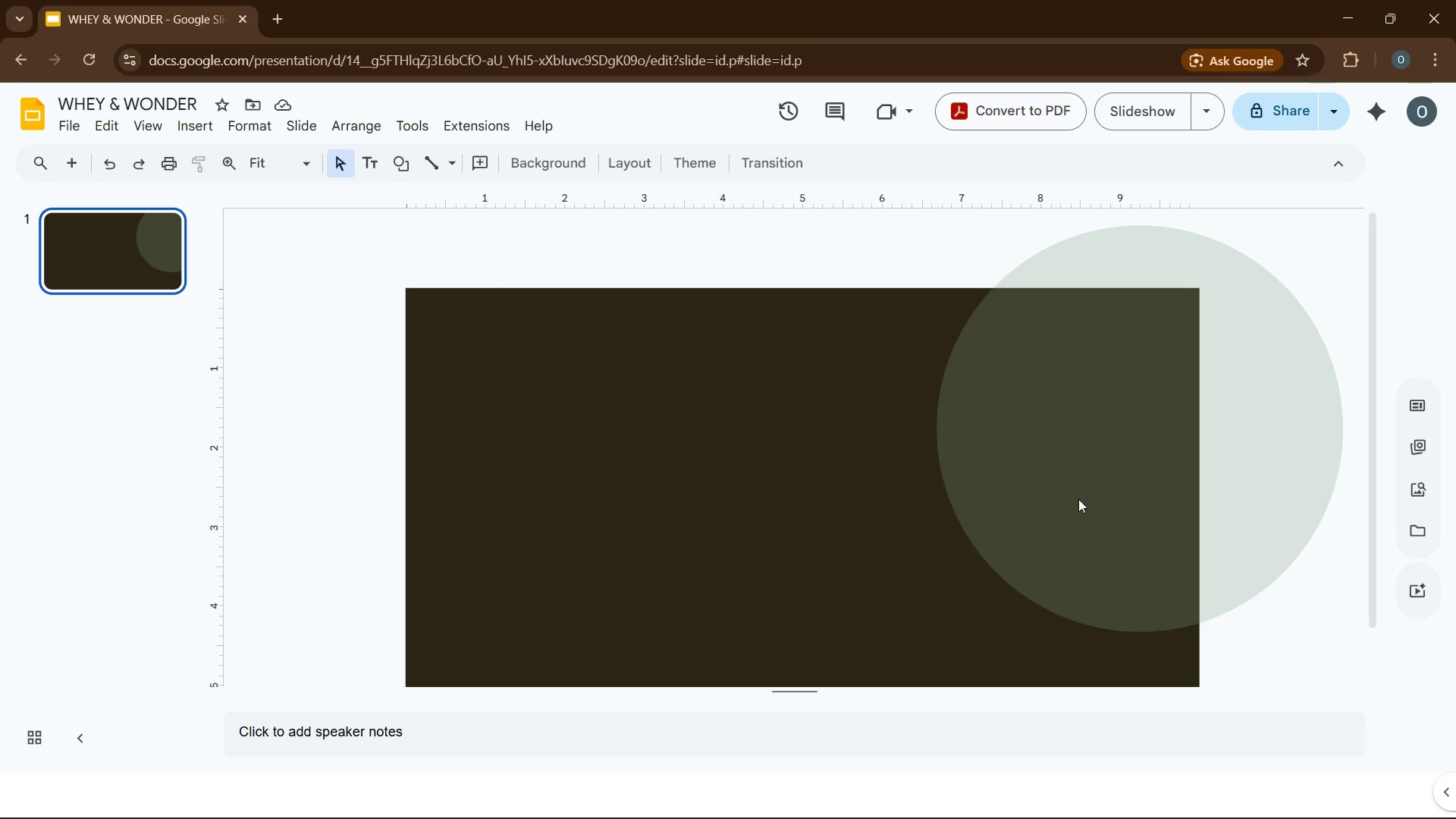 
left_click([1078, 499])
 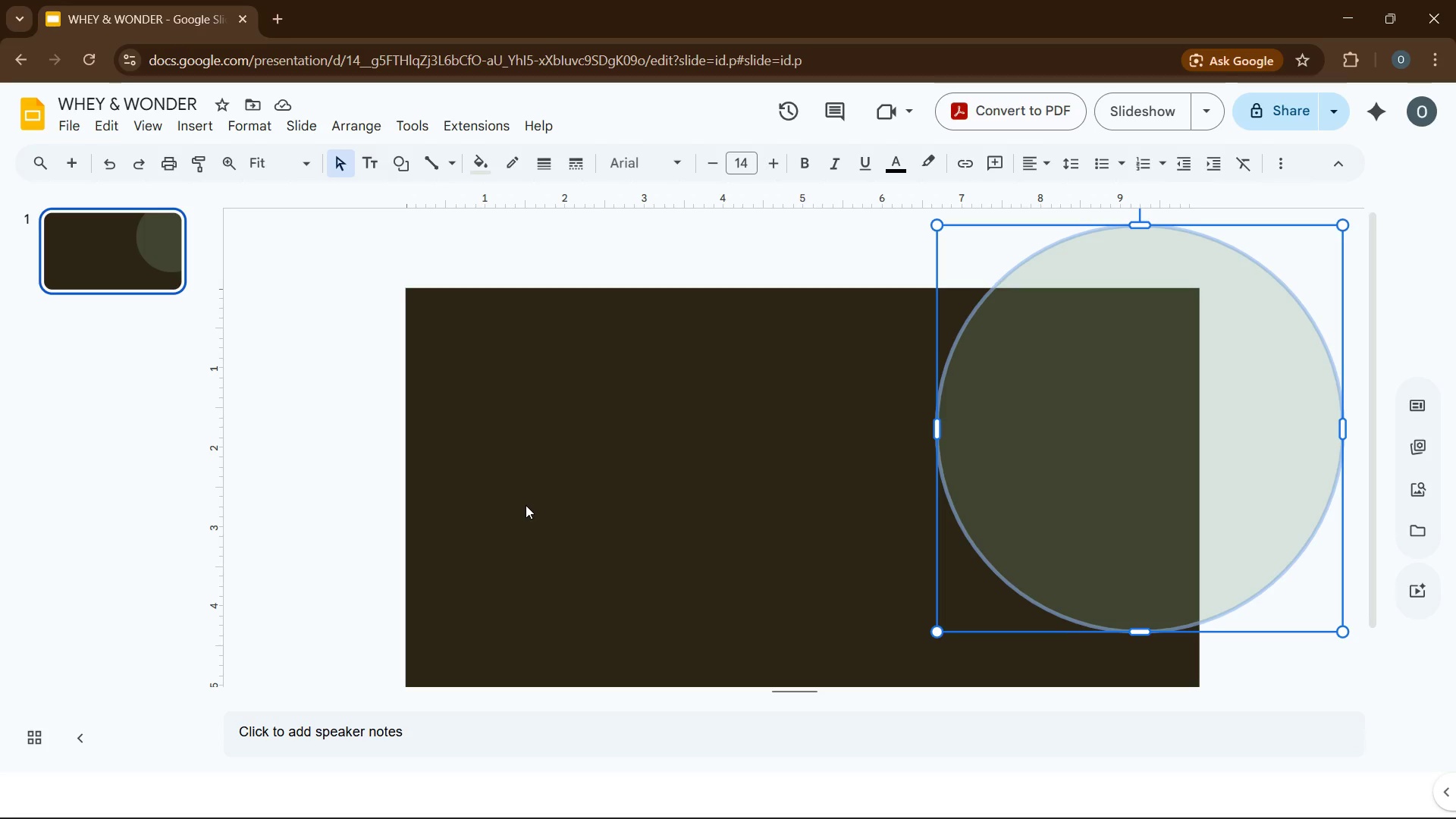 
left_click([526, 505])
 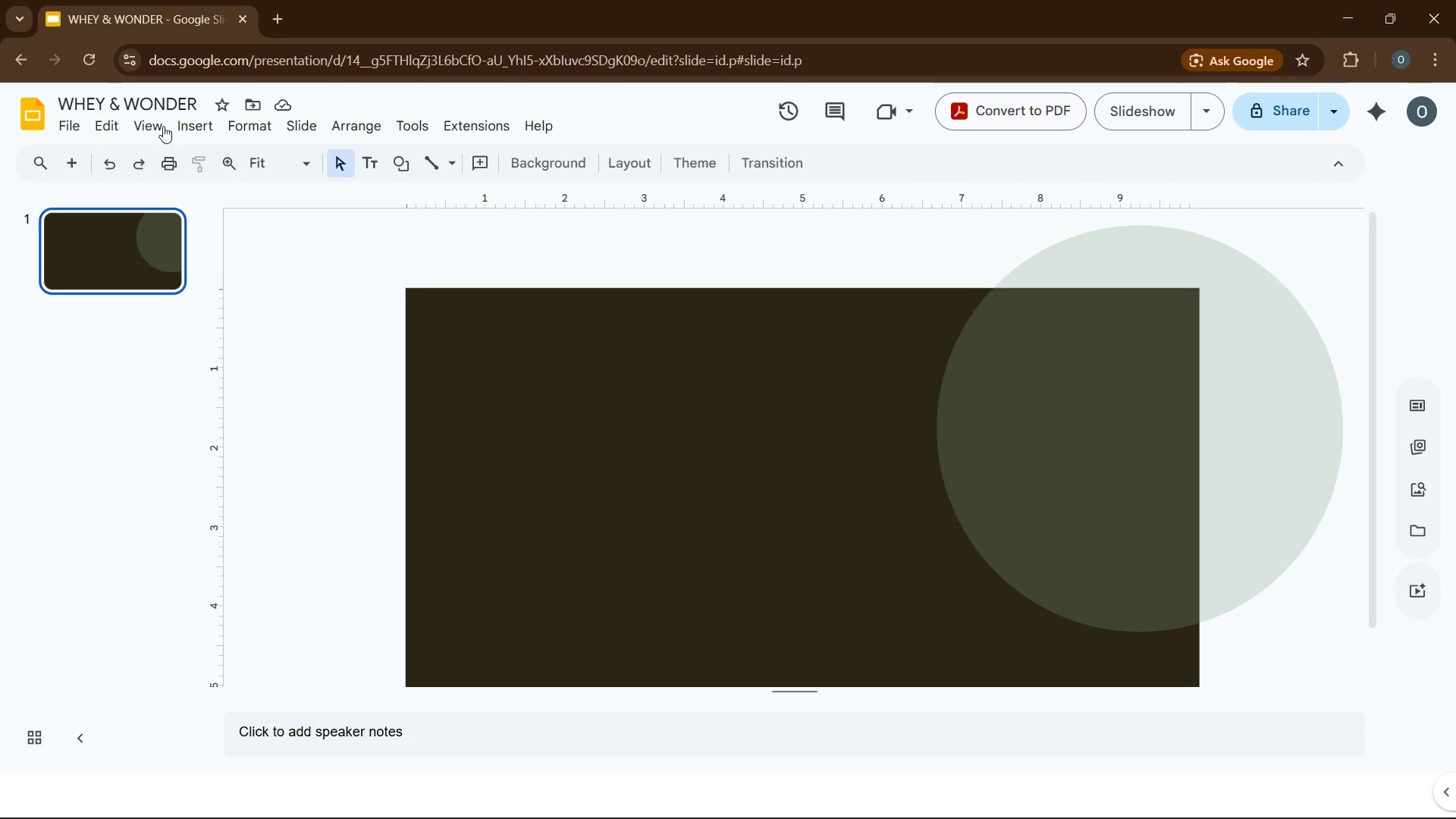 
wait(6.89)
 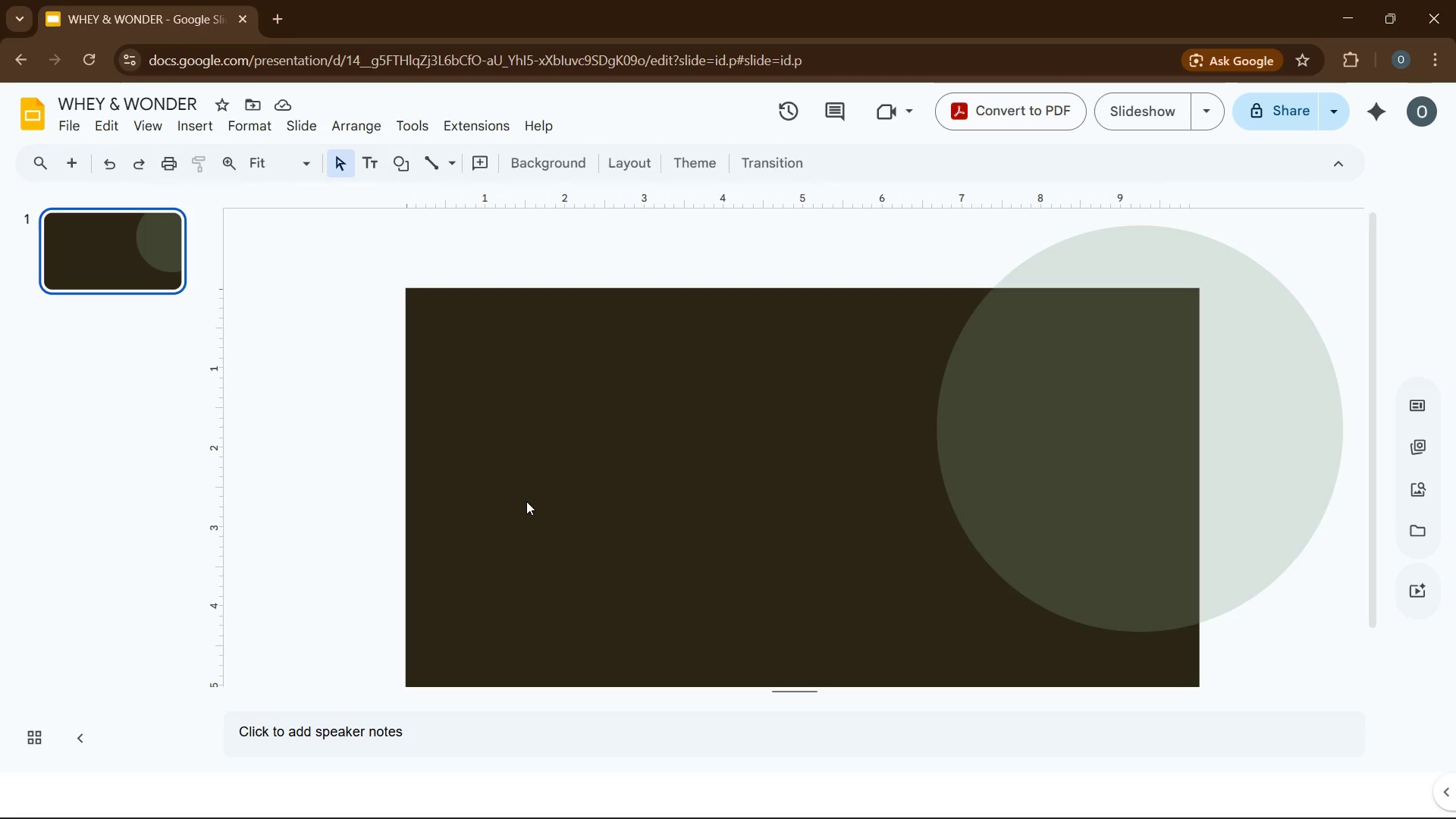 
left_click([179, 124])
 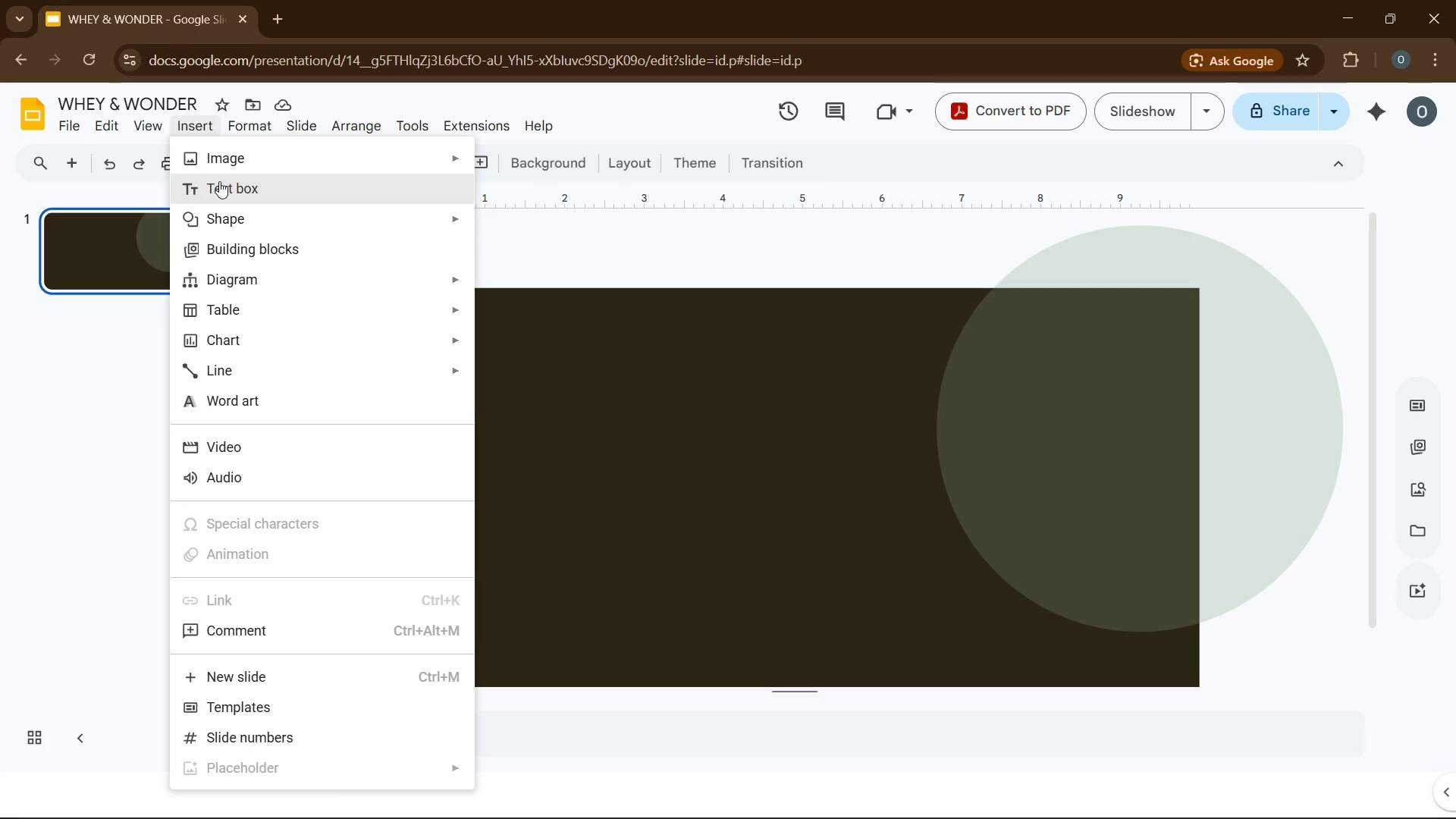 
left_click([219, 181])
 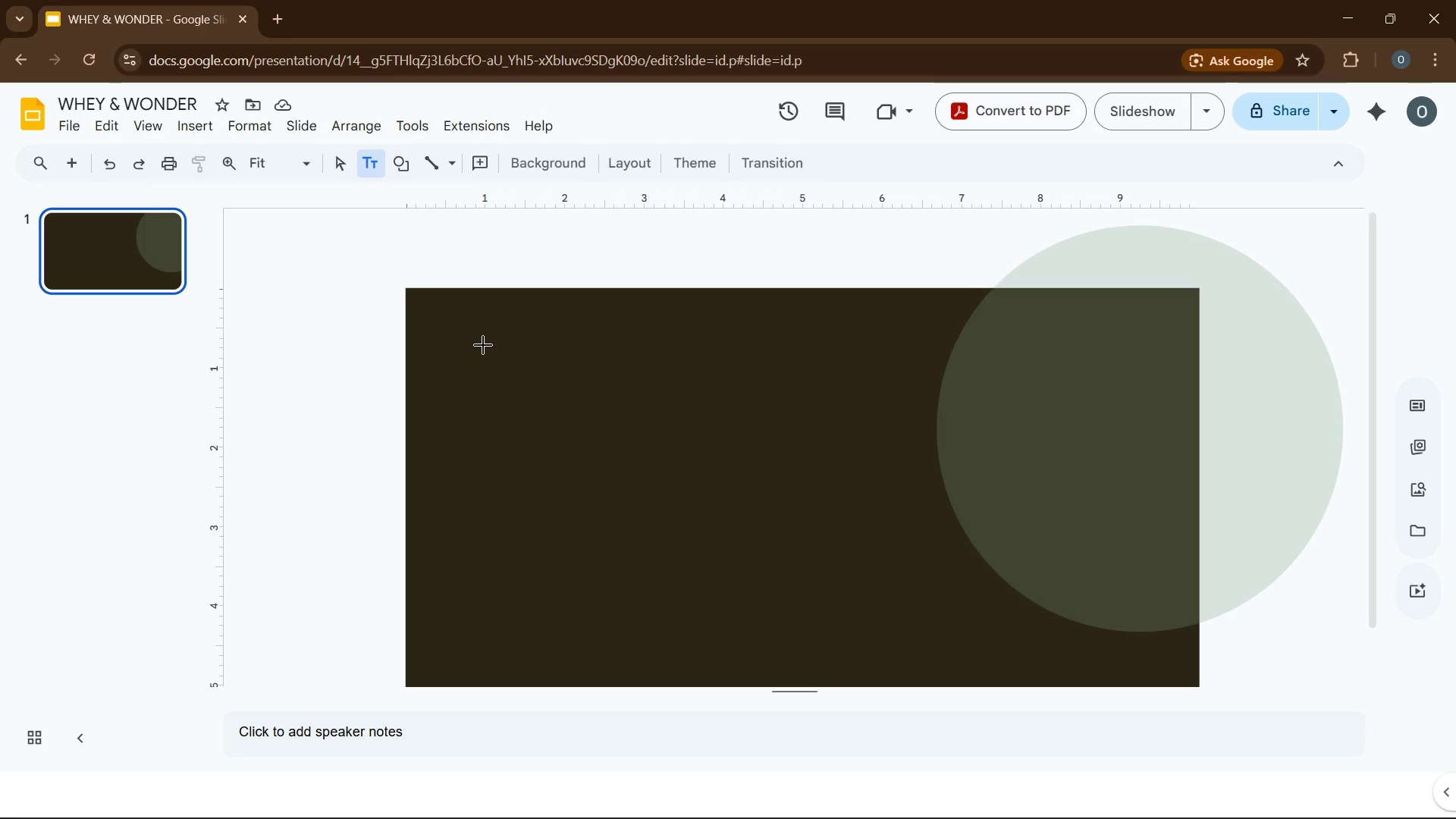 
left_click_drag(start_coordinate=[431, 324], to_coordinate=[714, 424])
 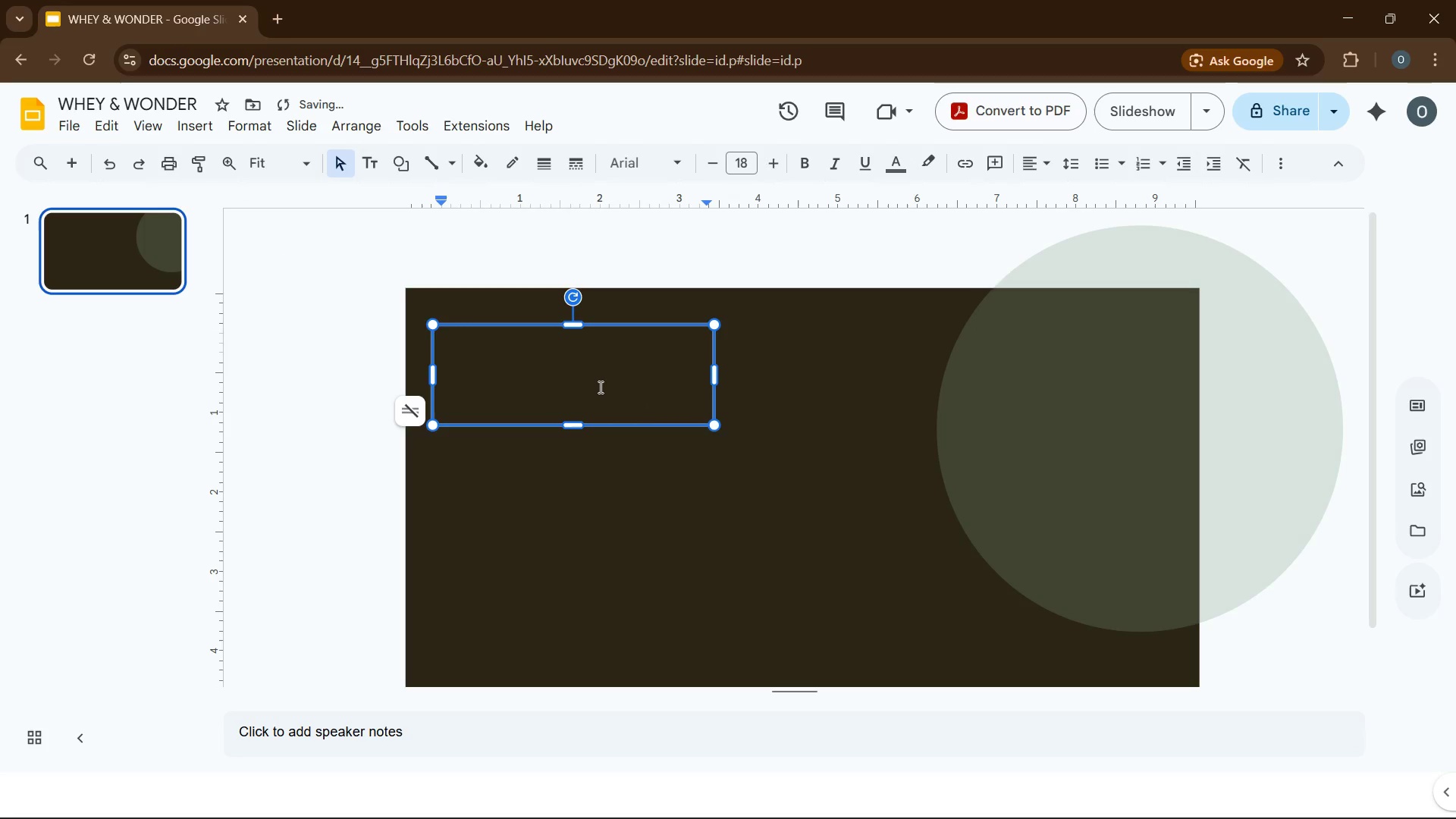 
type(WHEY & WONDER)
 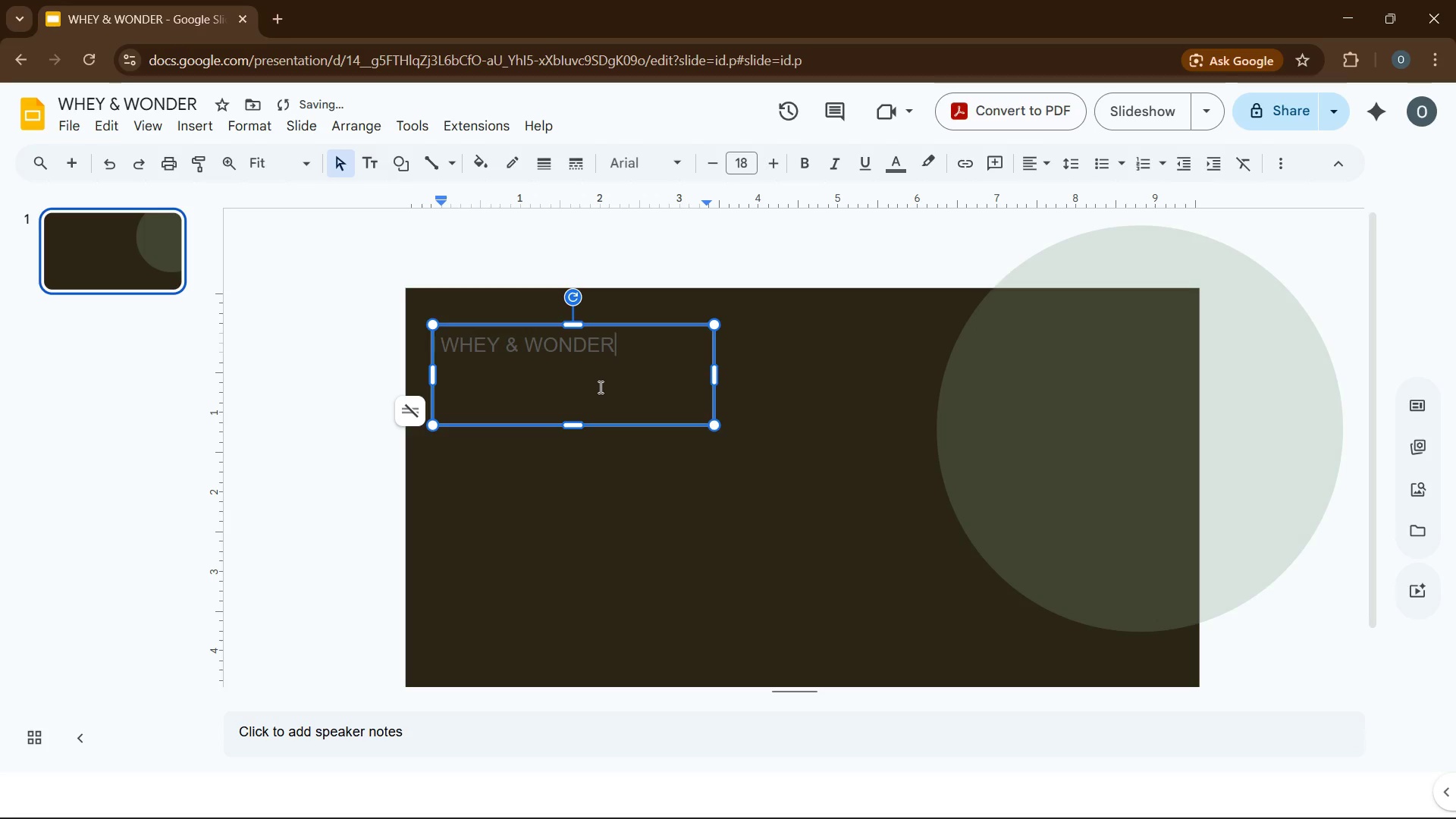 
key(Control+A)
 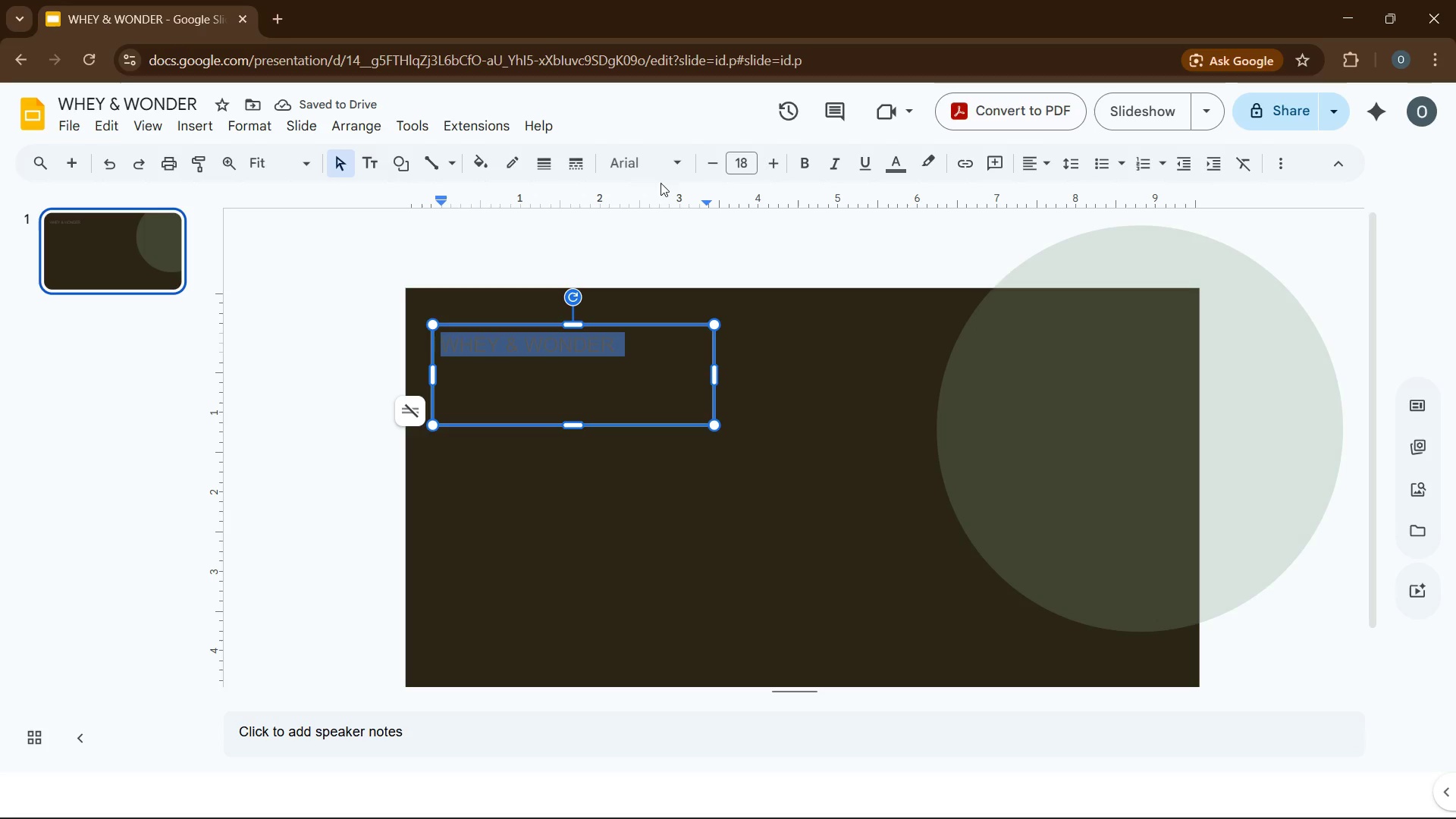 
left_click([661, 171])
 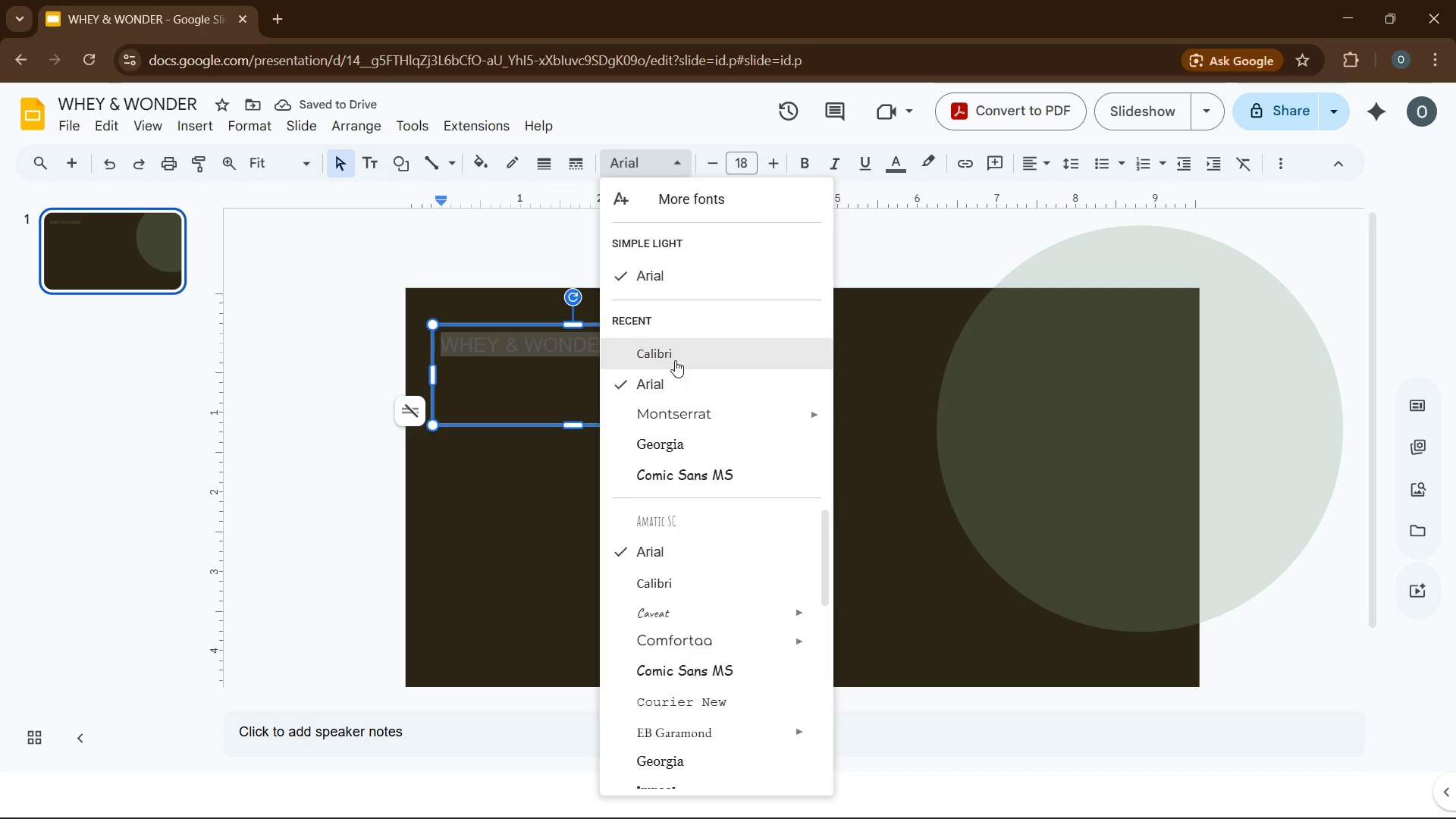 
left_click([675, 360])
 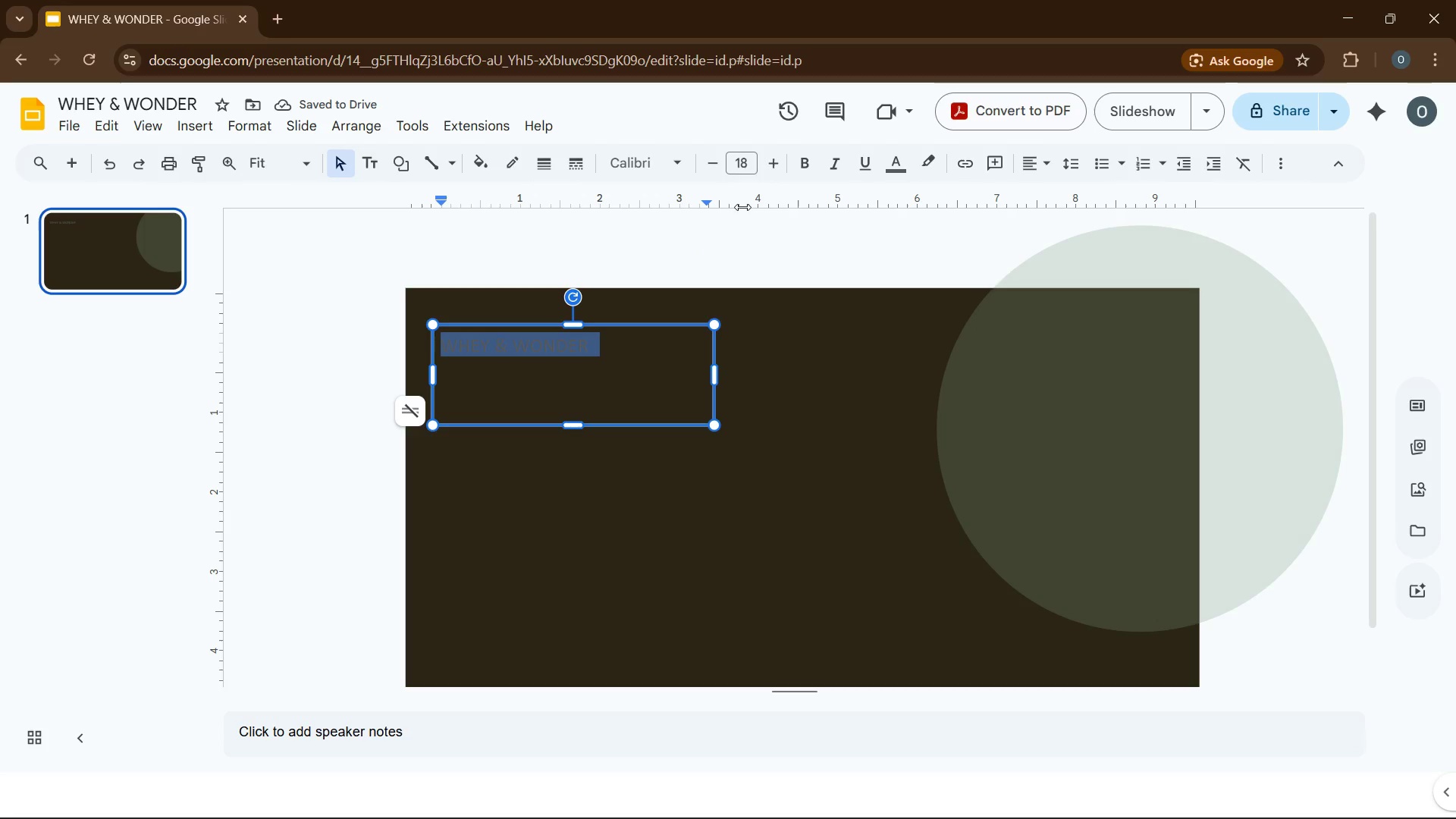 
left_click([748, 165])
 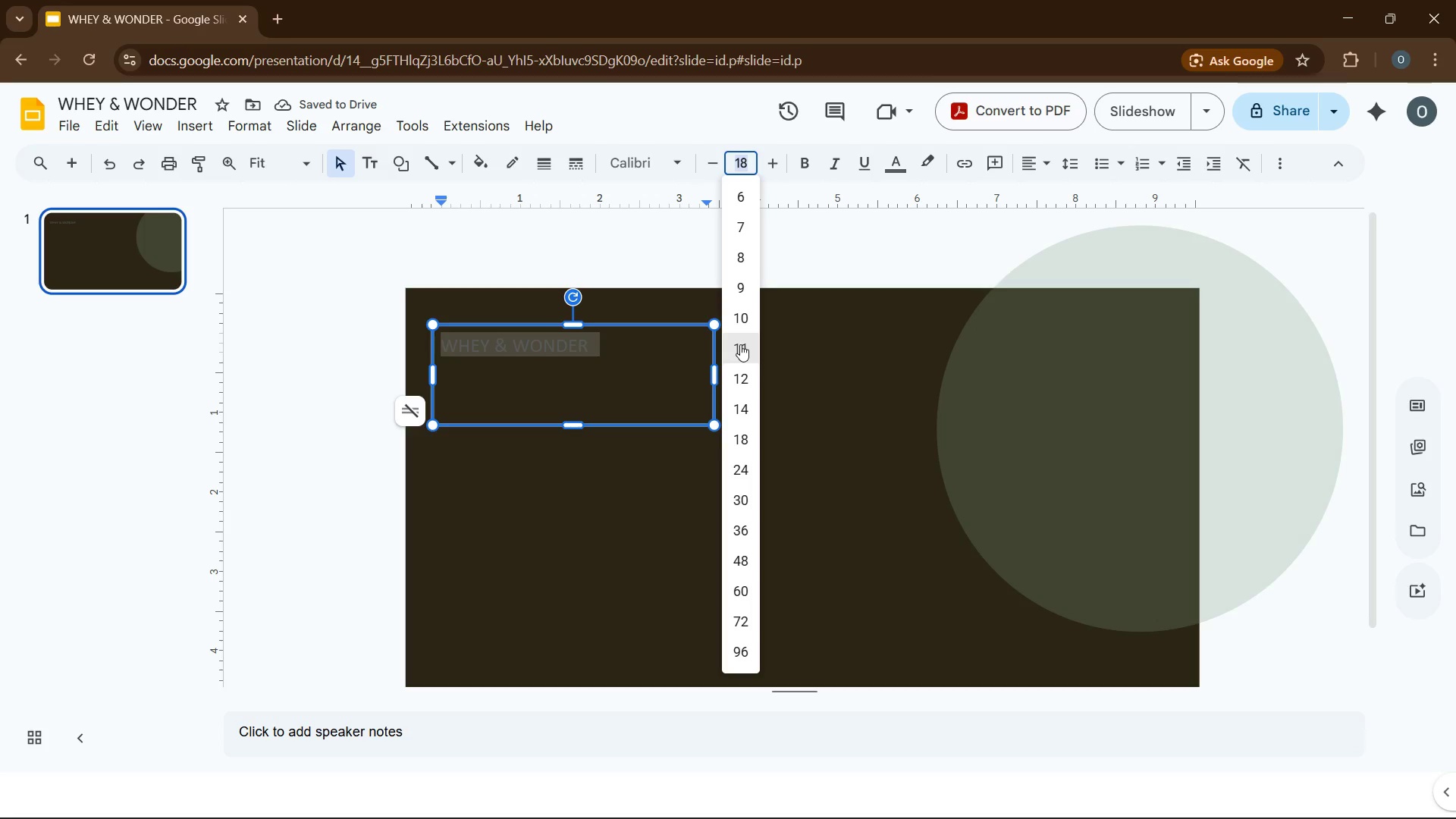 
left_click([740, 344])
 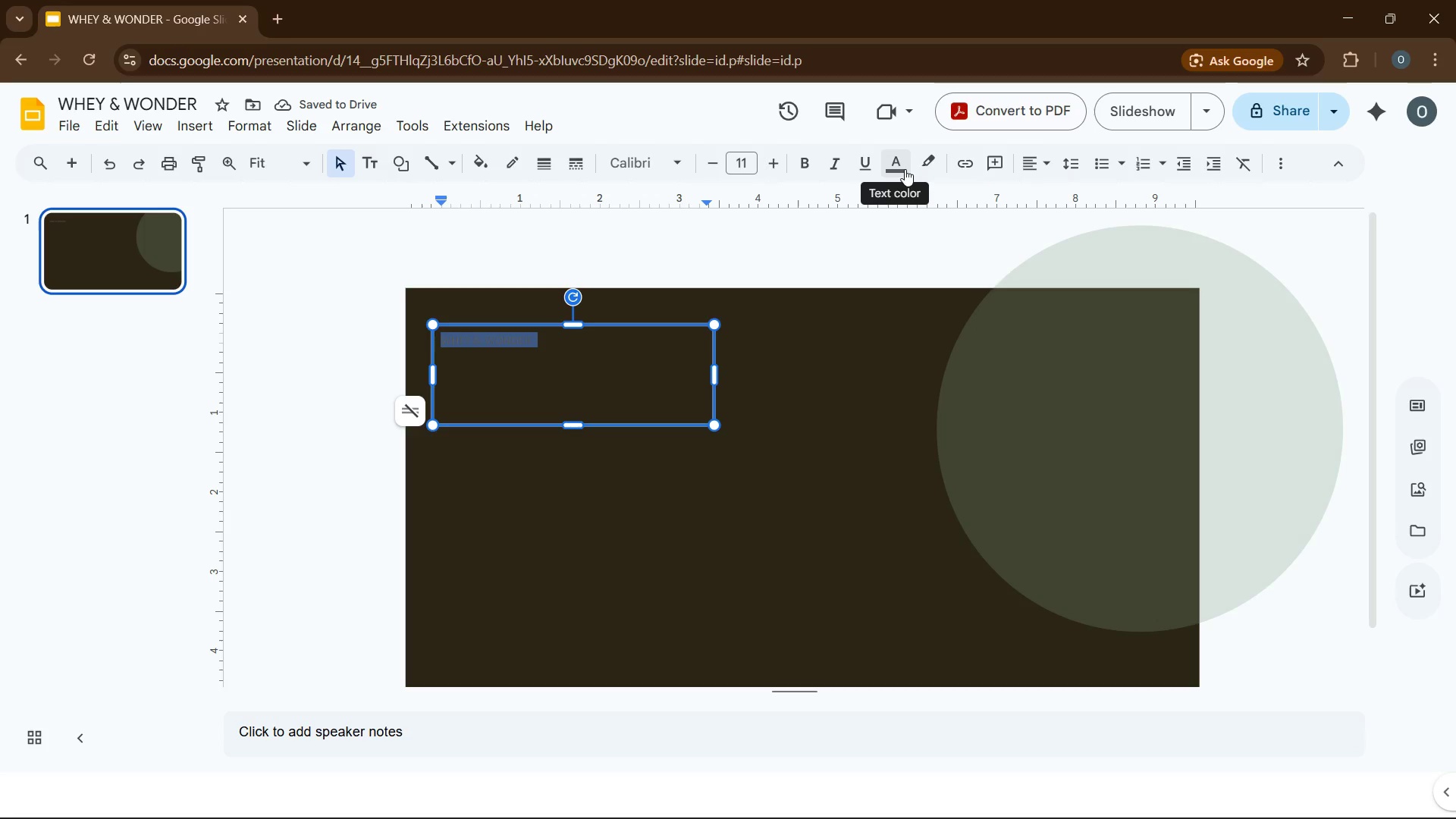 
left_click([905, 169])
 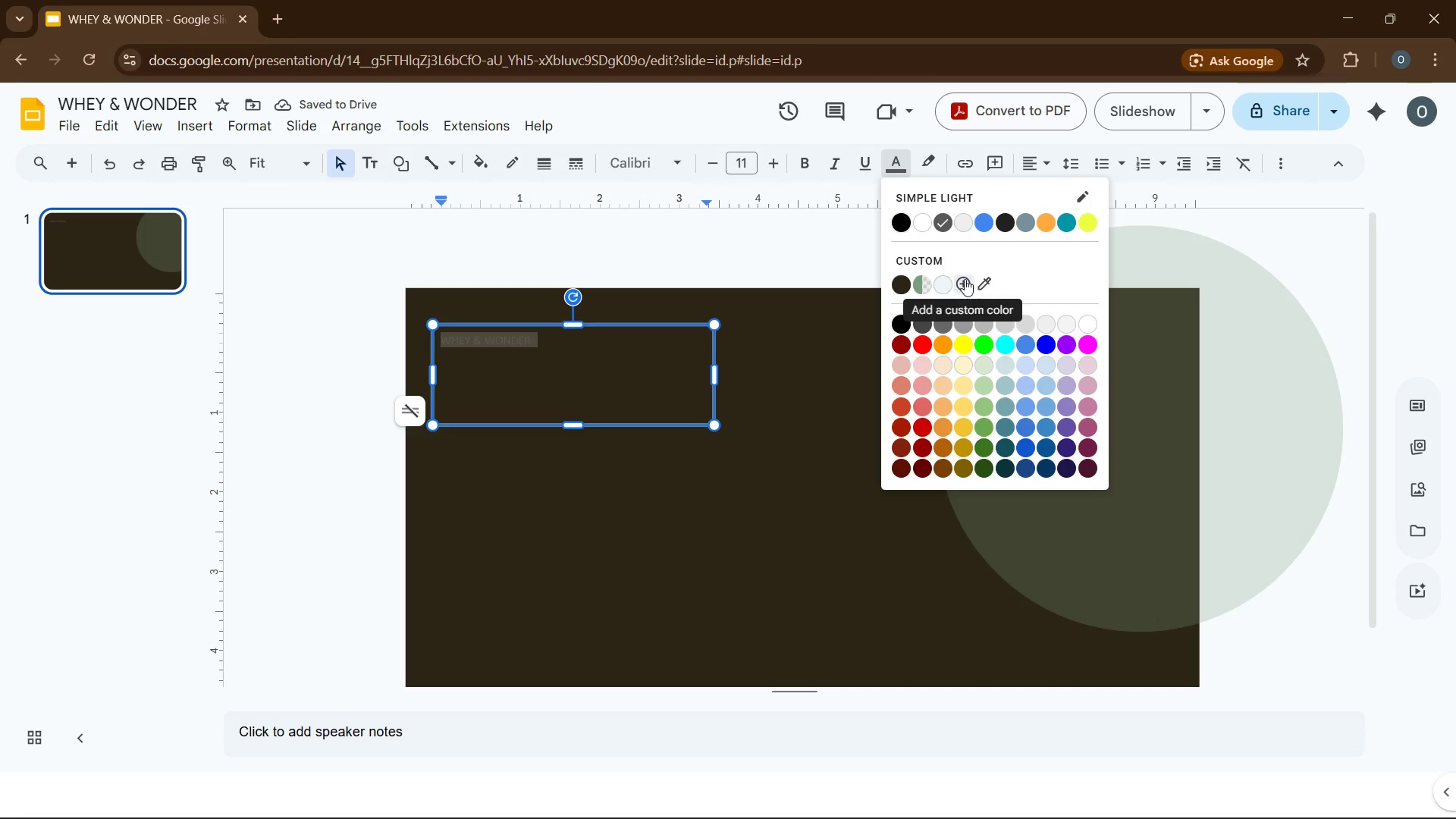 
left_click([965, 279])
 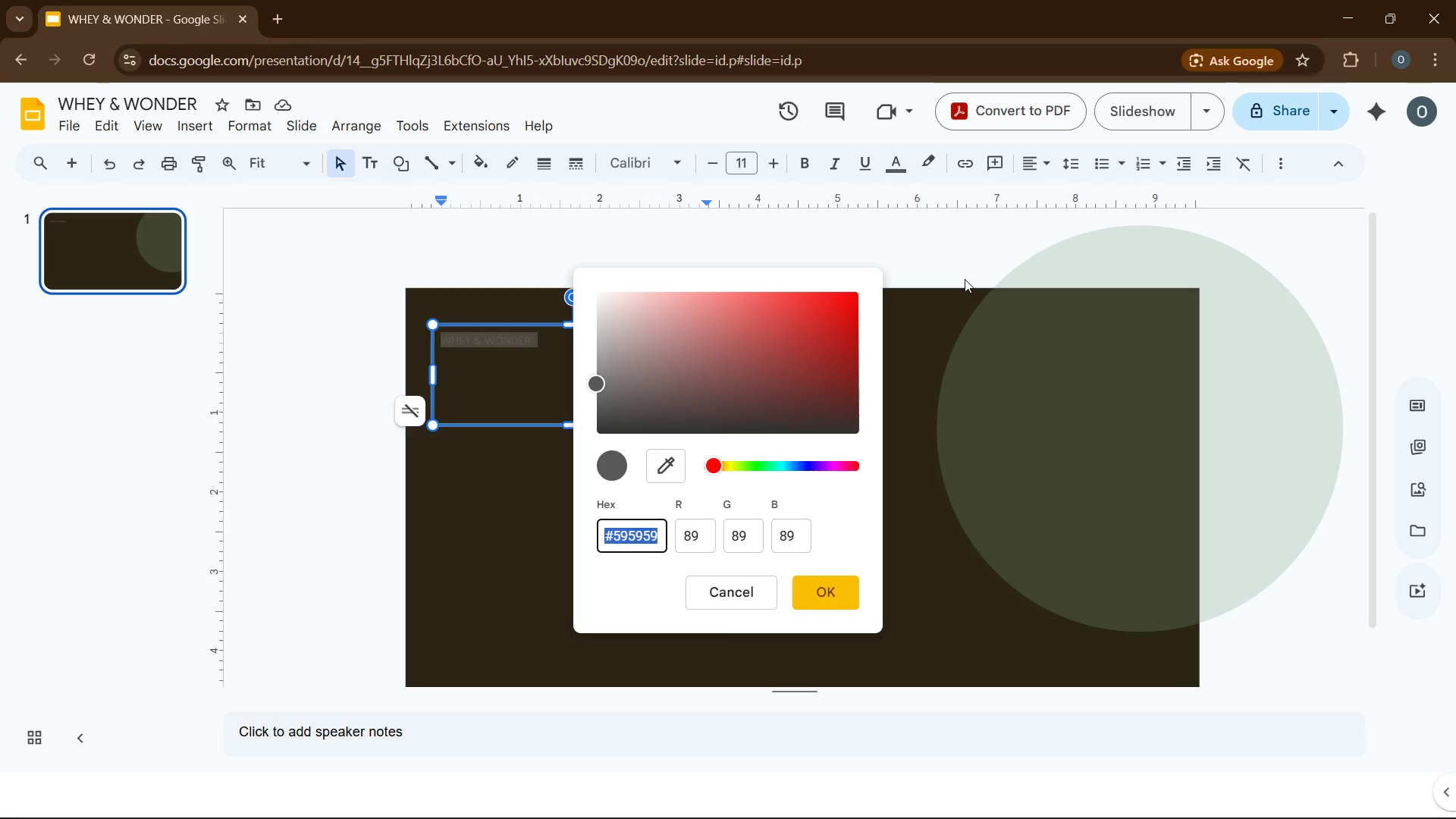 
type(C8A96E)
 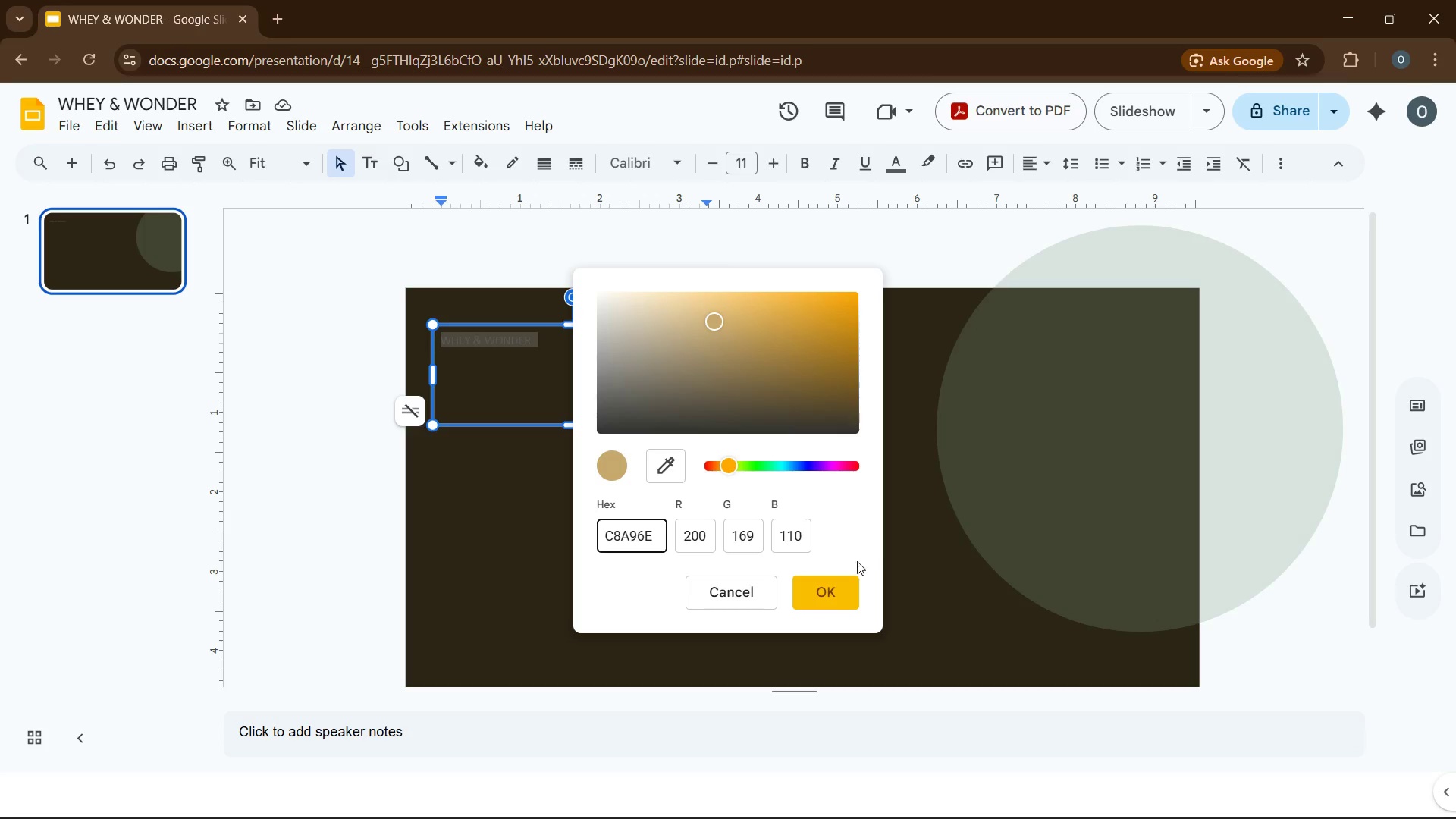 
left_click([831, 599])
 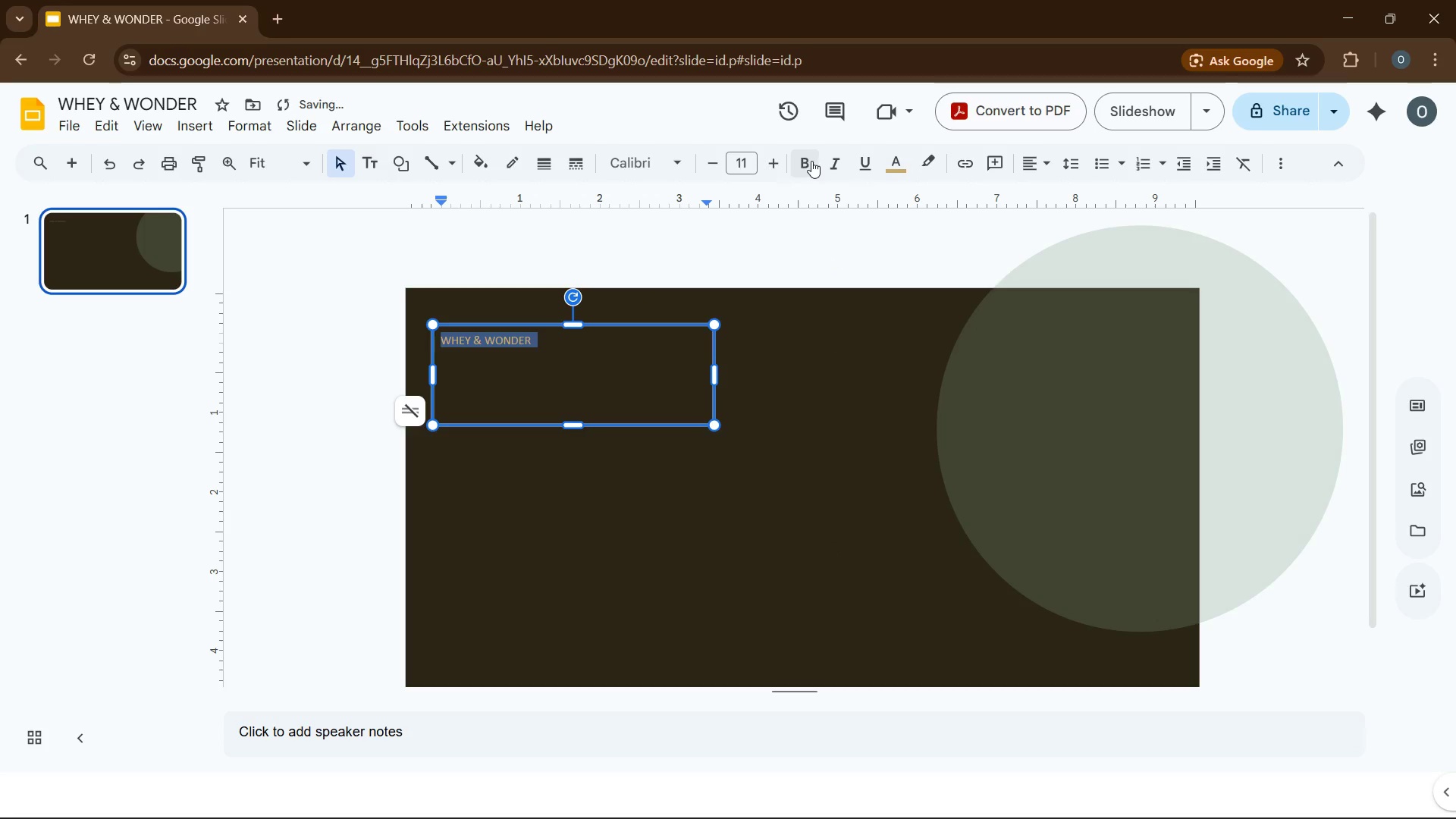 
left_click([811, 161])
 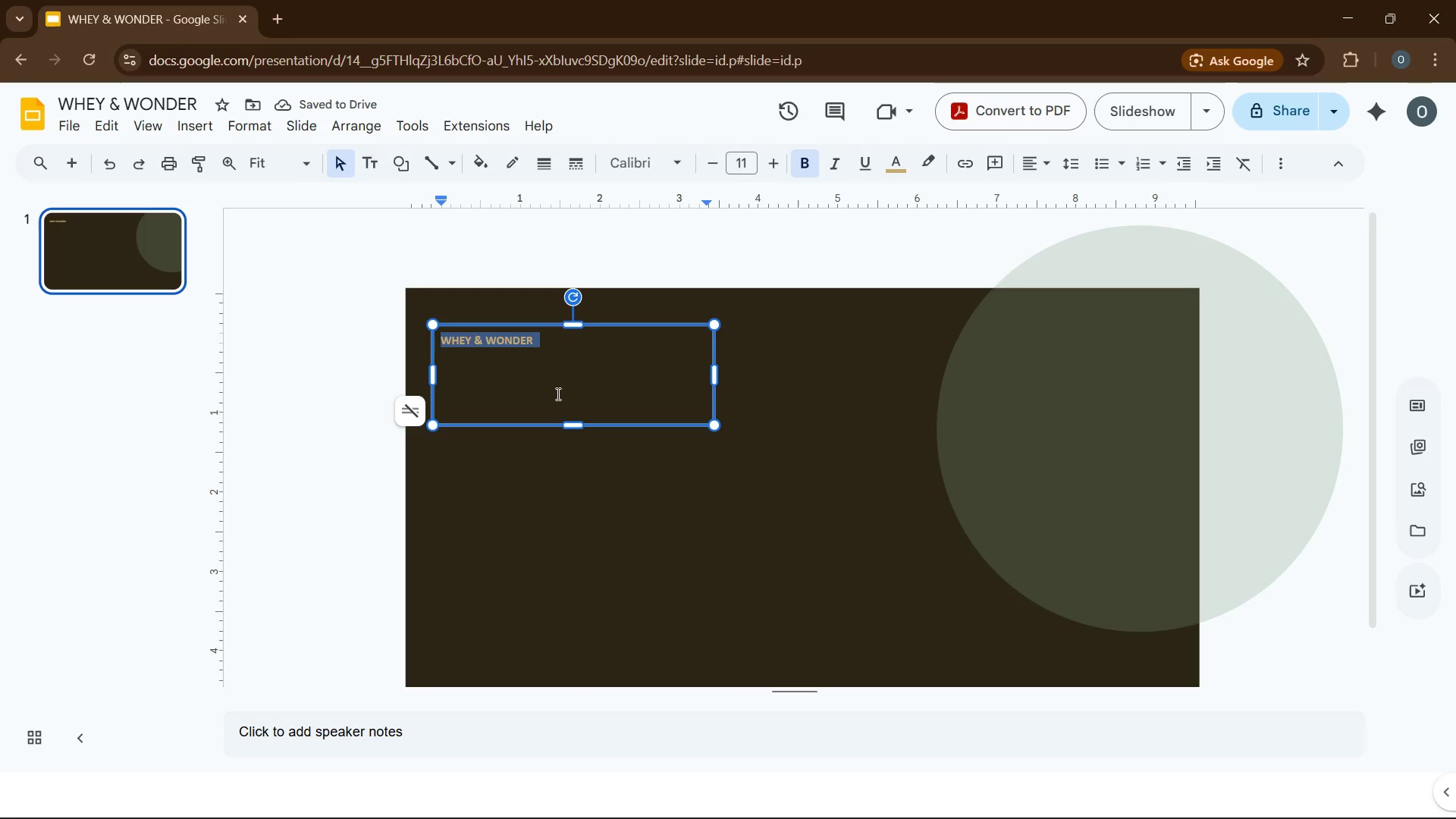 
wait(9.34)
 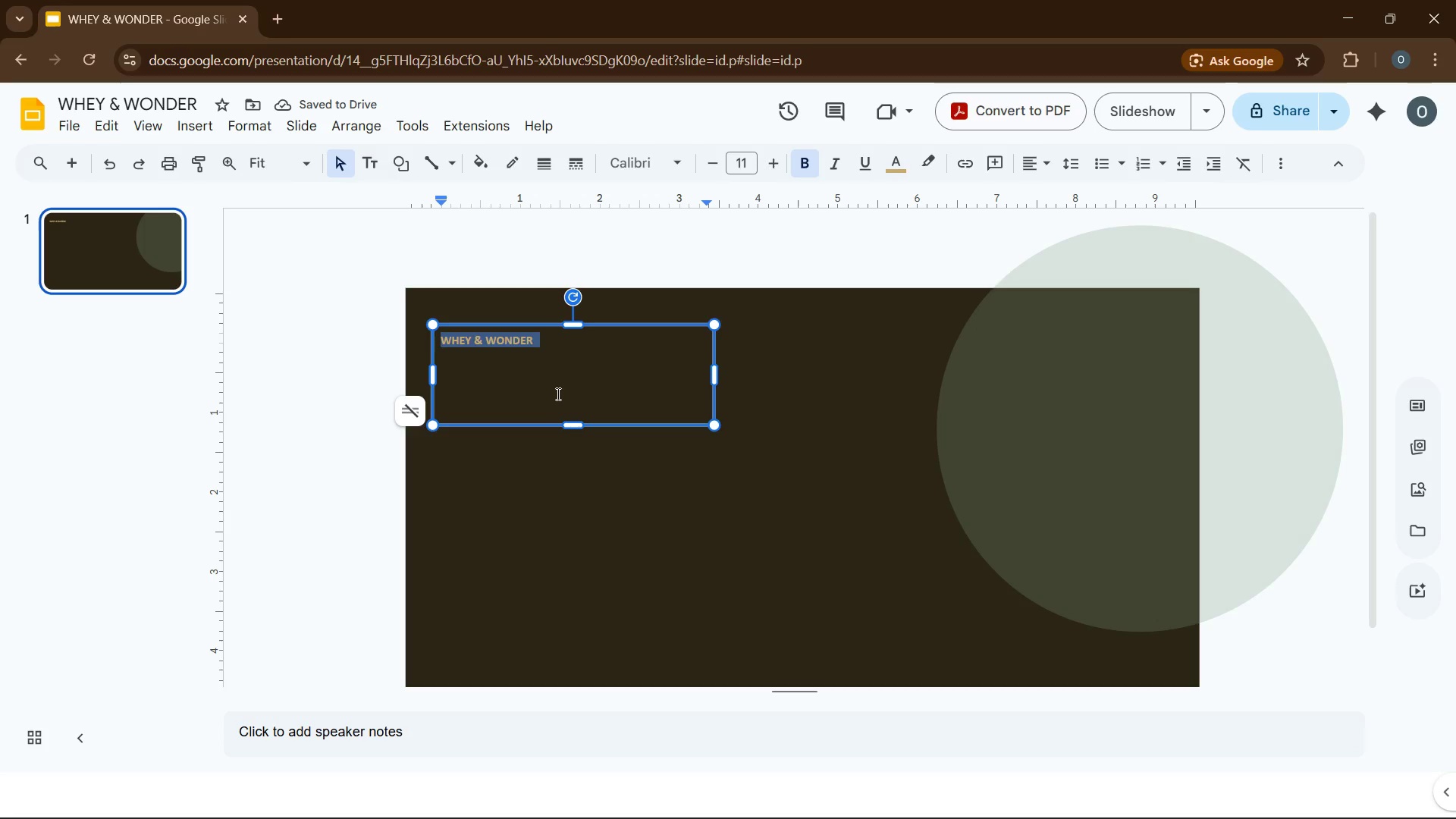 
left_click([262, 125])
 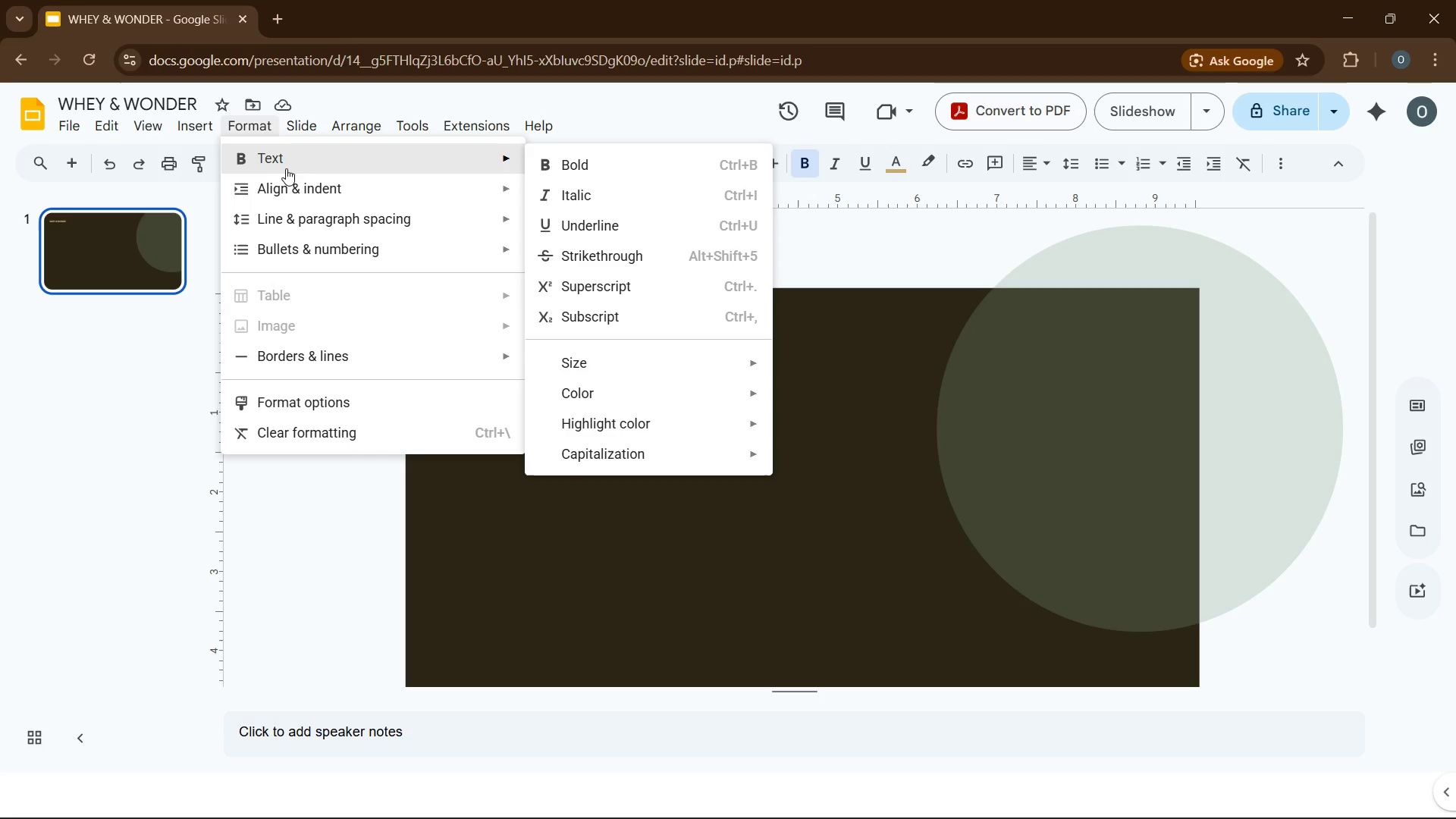 
wait(13.0)
 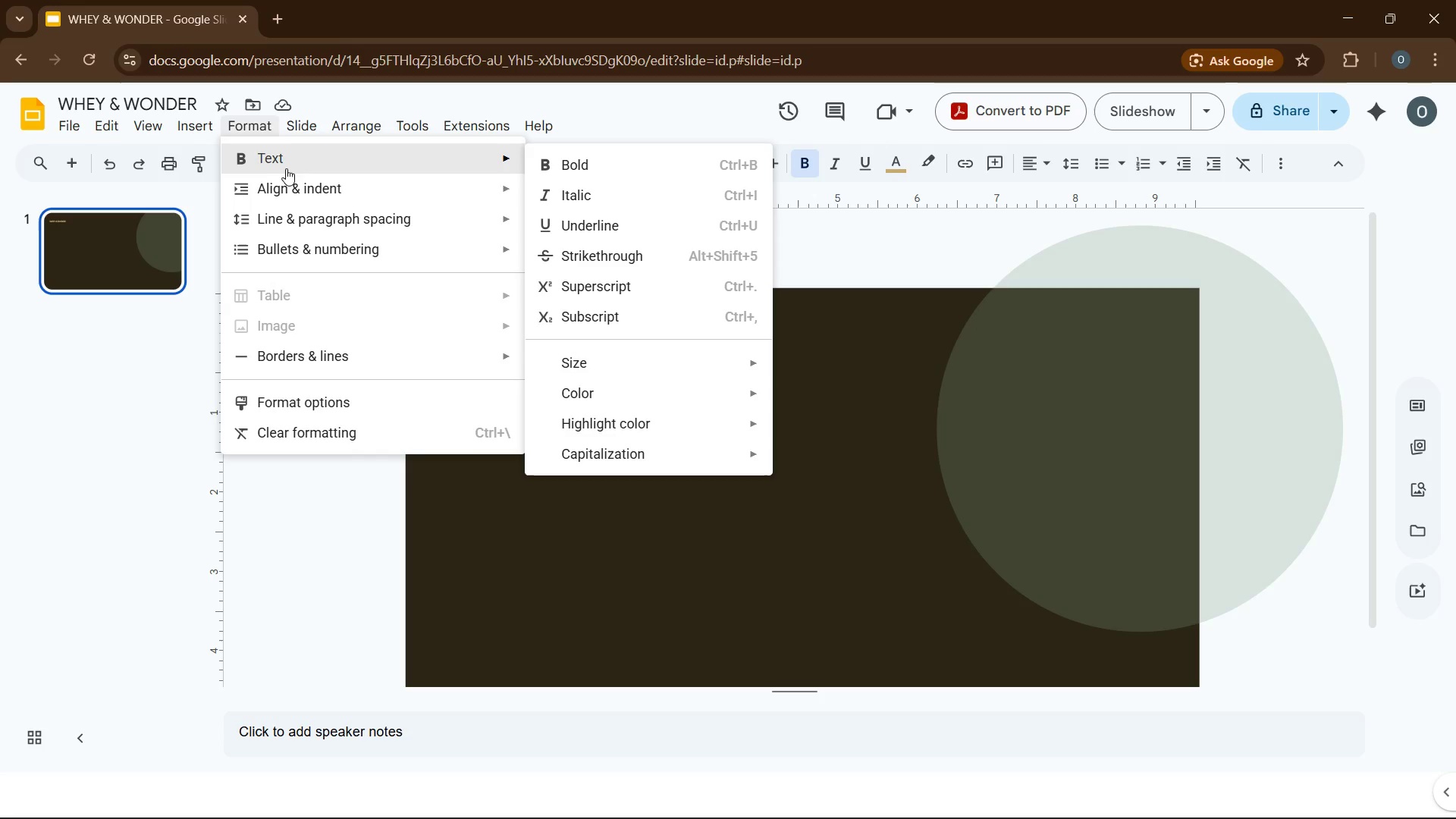 
left_click([423, 401])
 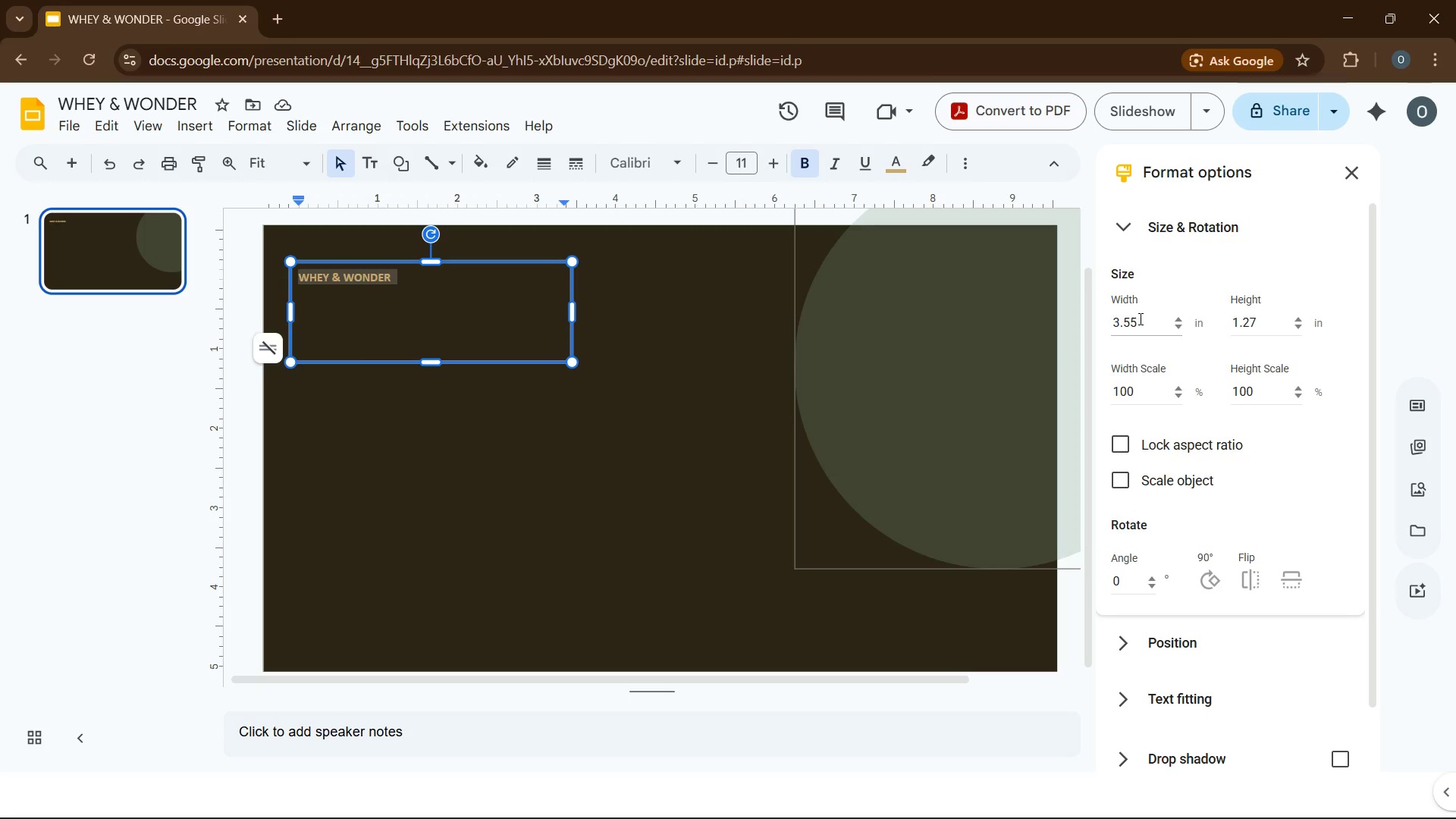 
scroll: coordinate [1193, 400], scroll_direction: down, amount: 1.0
 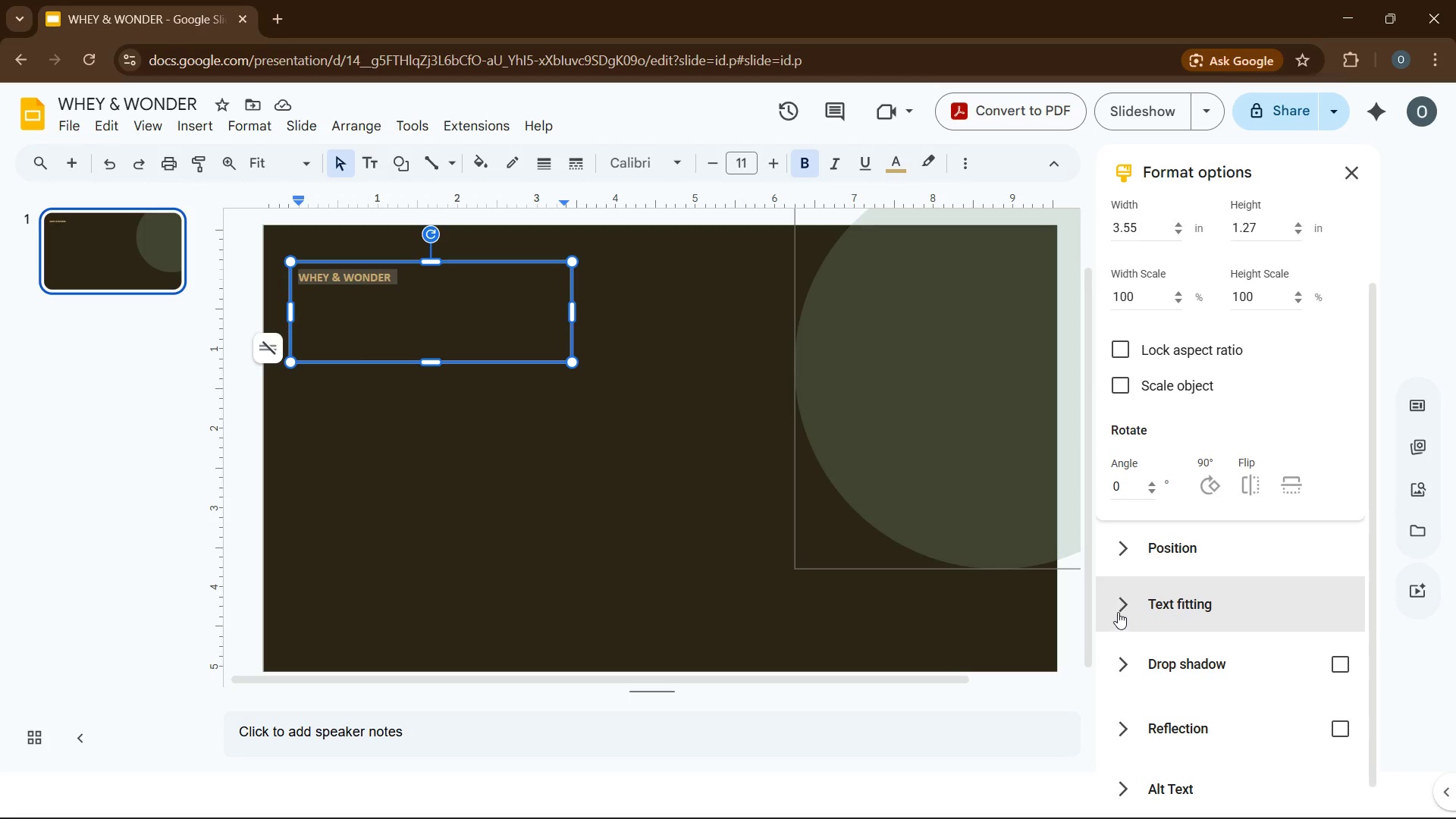 
left_click([1117, 611])
 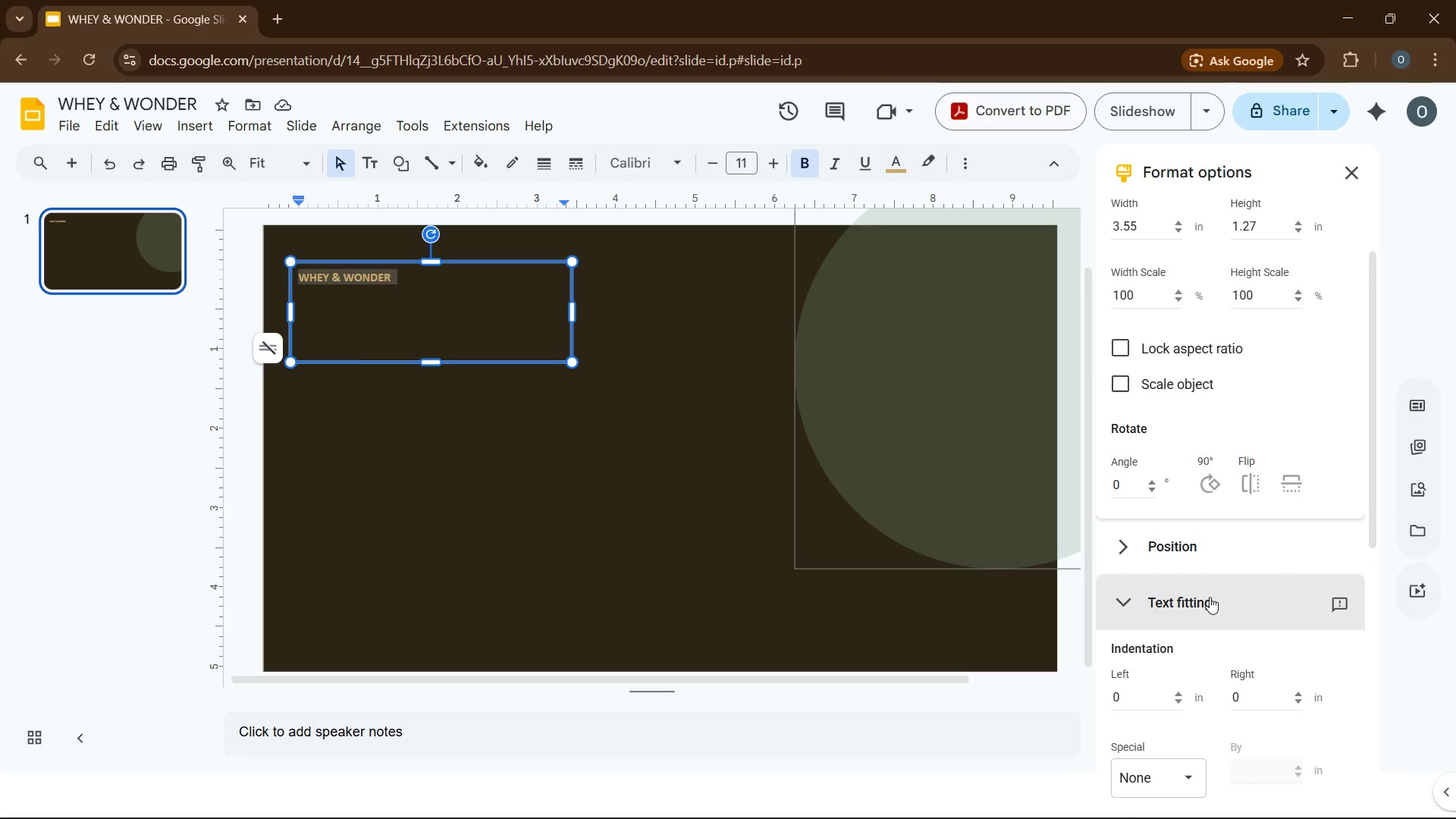 
scroll: coordinate [1223, 578], scroll_direction: down, amount: 5.0
 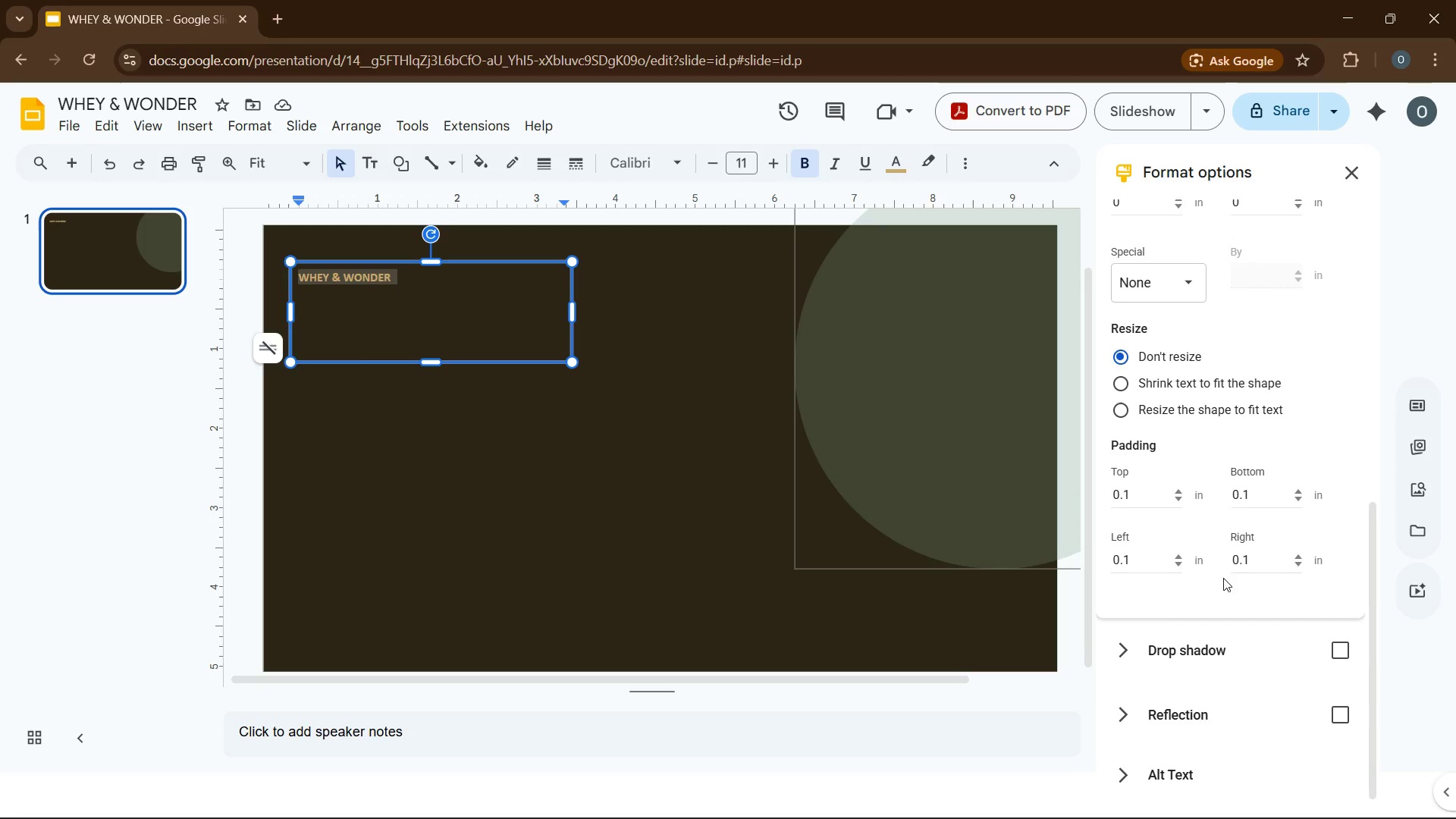 
scroll: coordinate [1221, 569], scroll_direction: up, amount: 2.0
 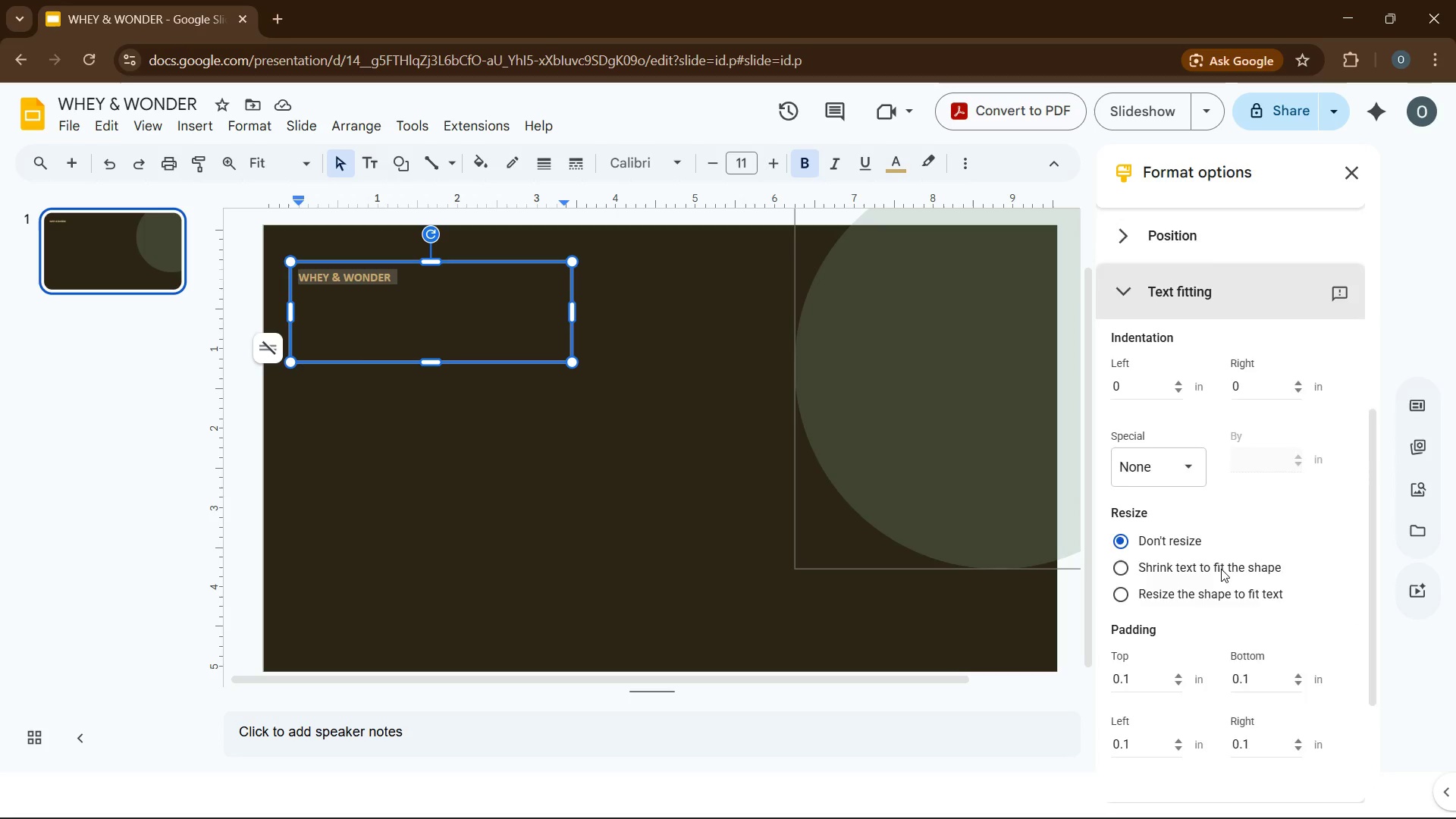 
scroll: coordinate [1221, 569], scroll_direction: down, amount: 5.0
 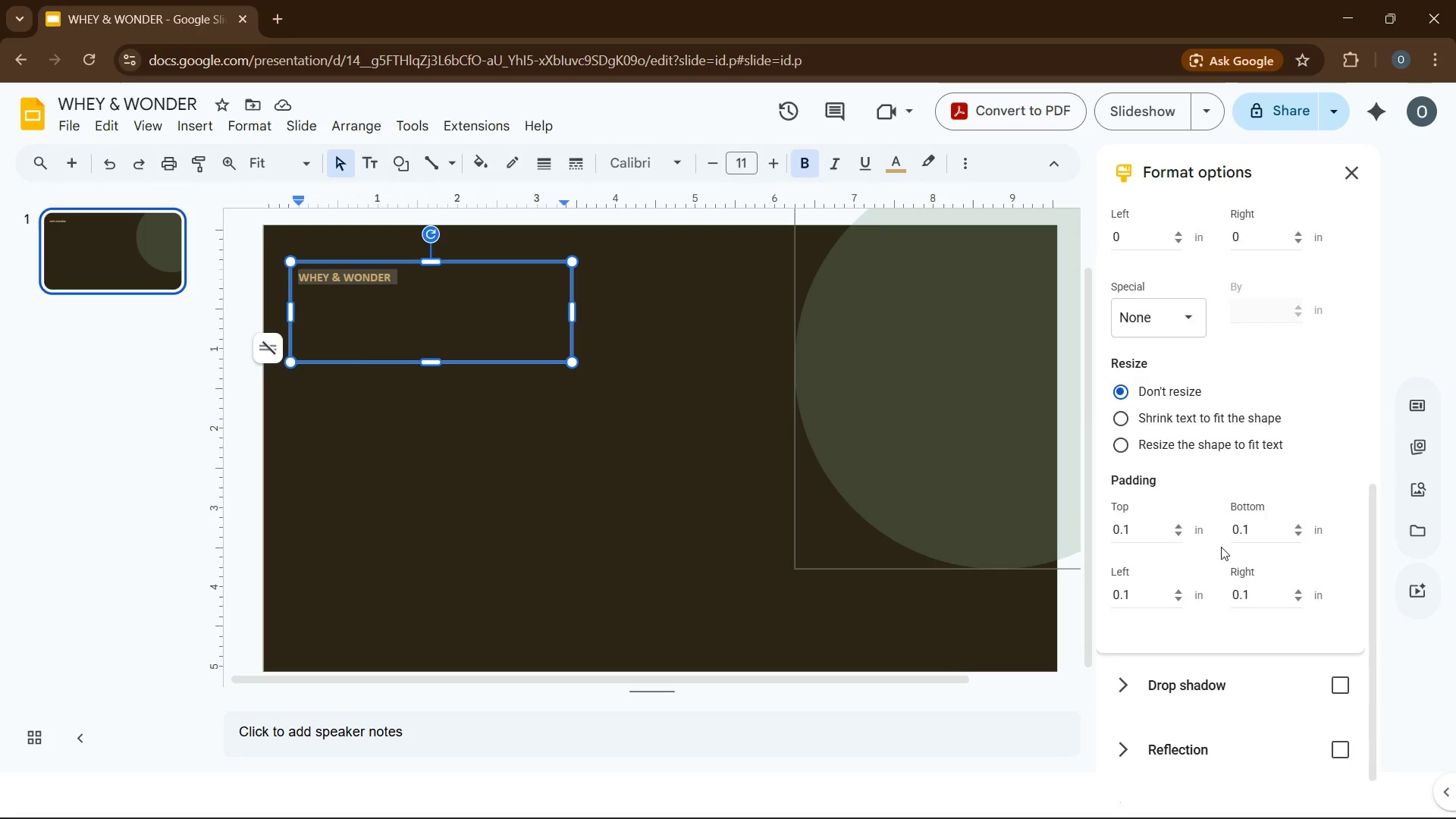 
scroll: coordinate [1218, 526], scroll_direction: up, amount: 9.0
 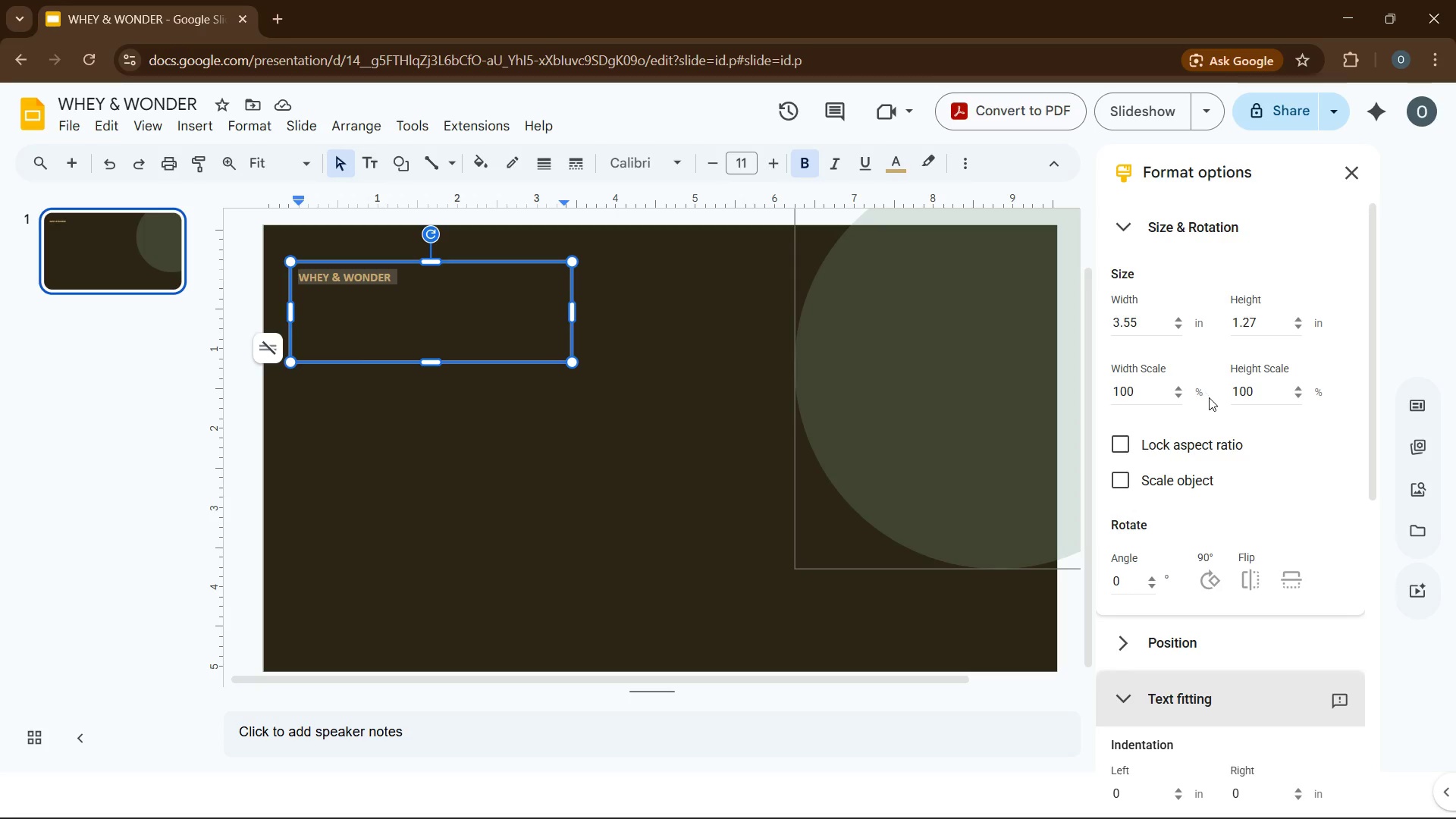 
wait(7.16)
 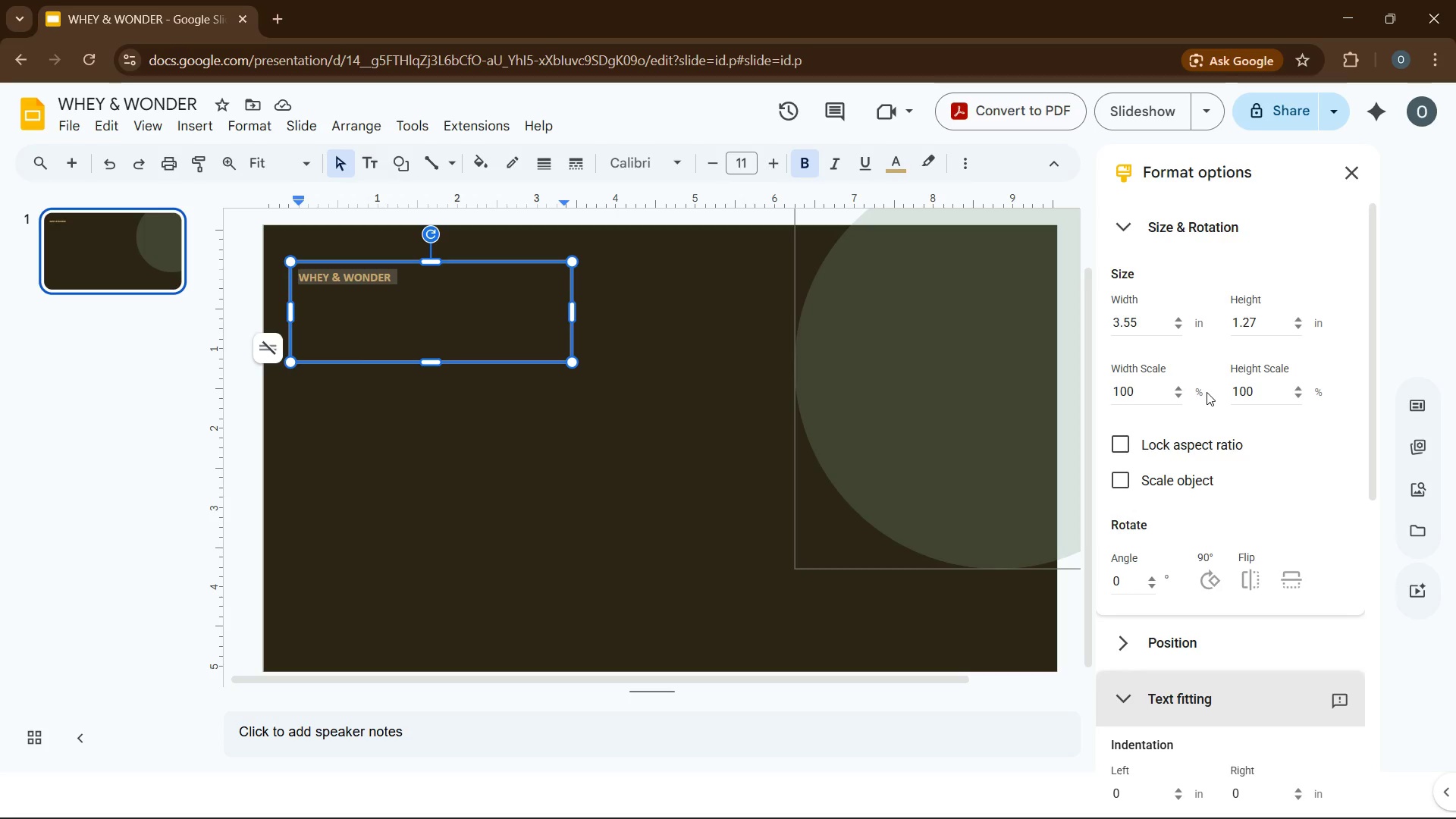 
scroll: coordinate [1200, 545], scroll_direction: down, amount: 3.0
 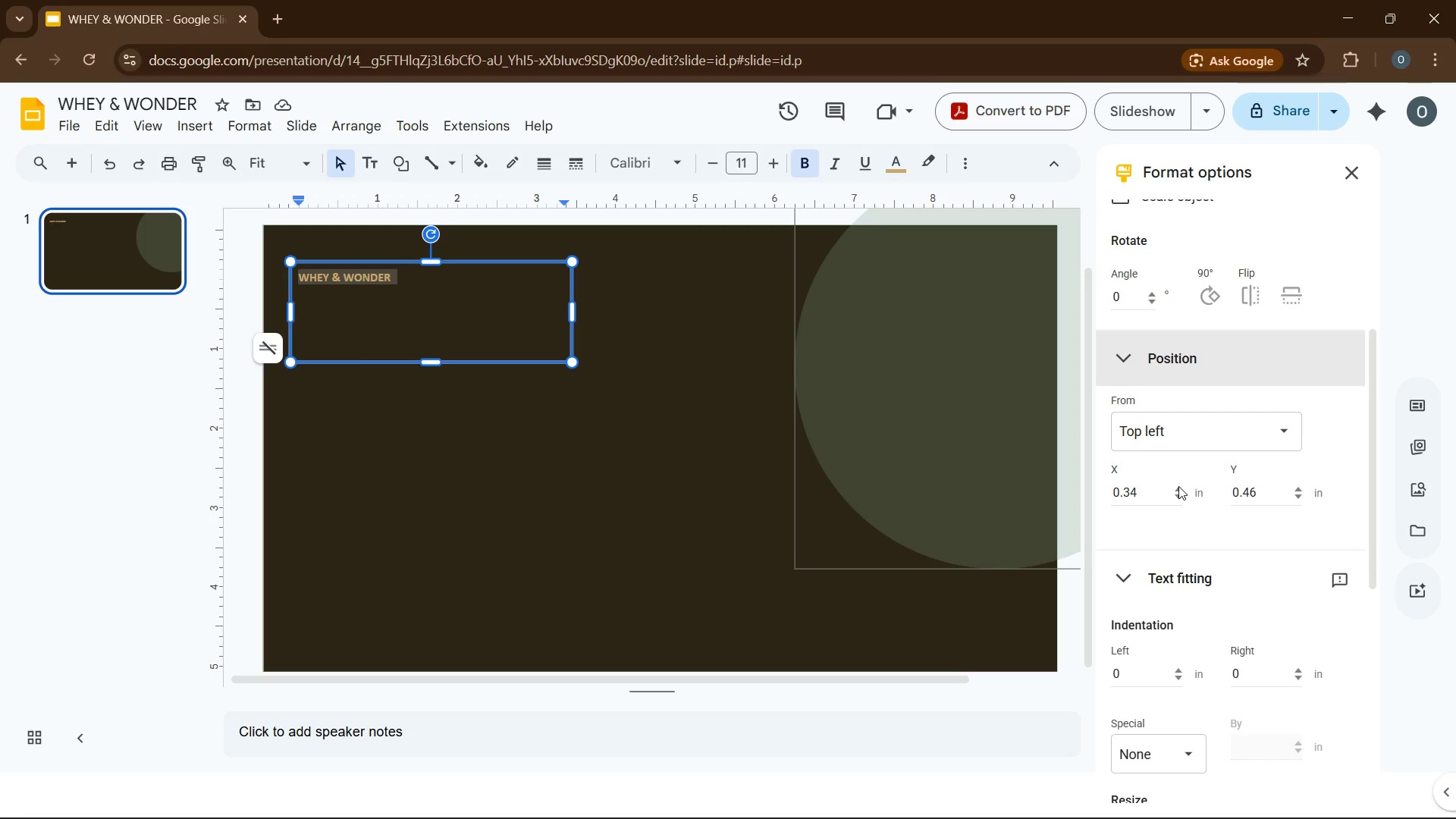 
left_click([1178, 486])
 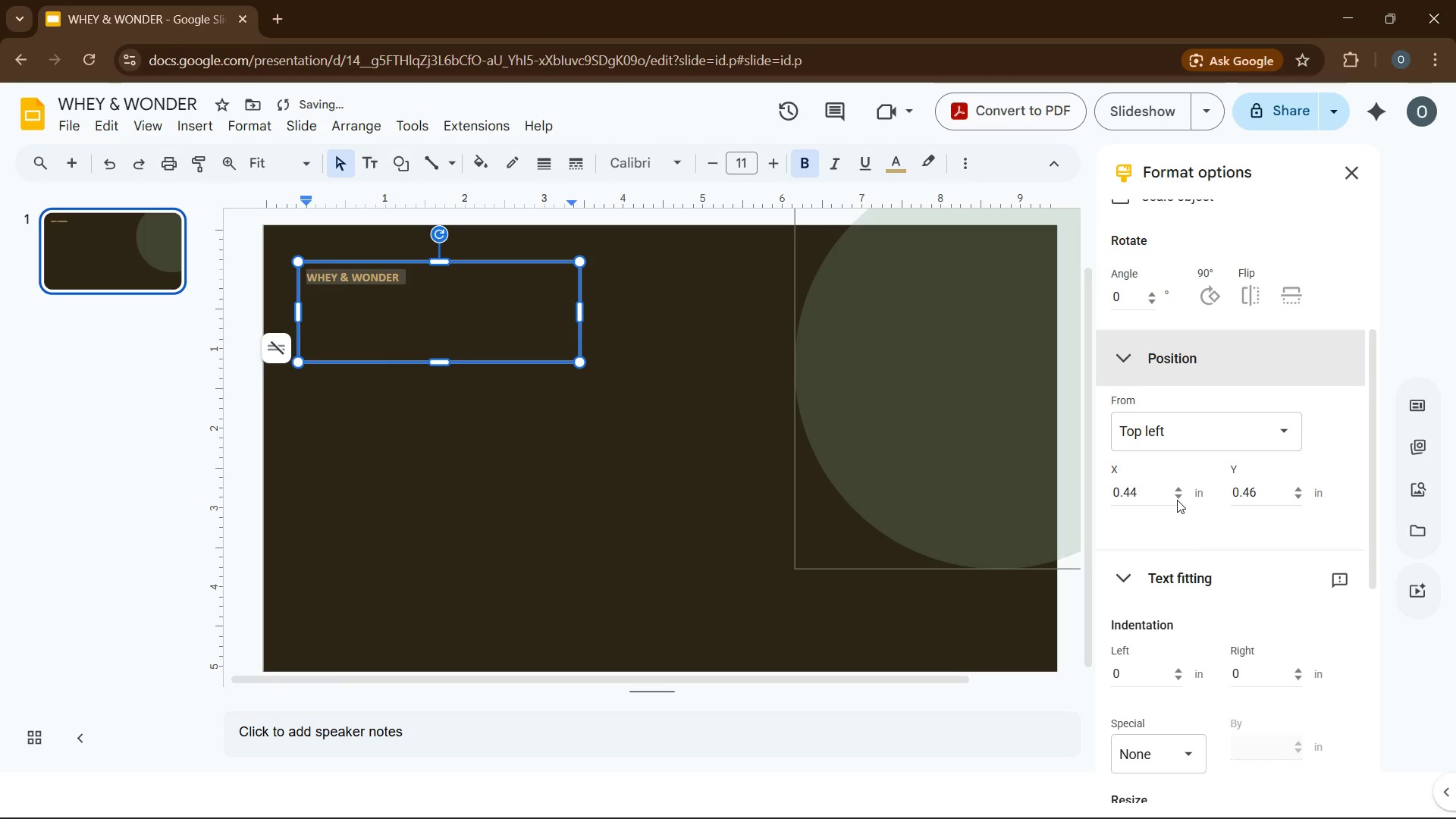 
left_click([1177, 499])
 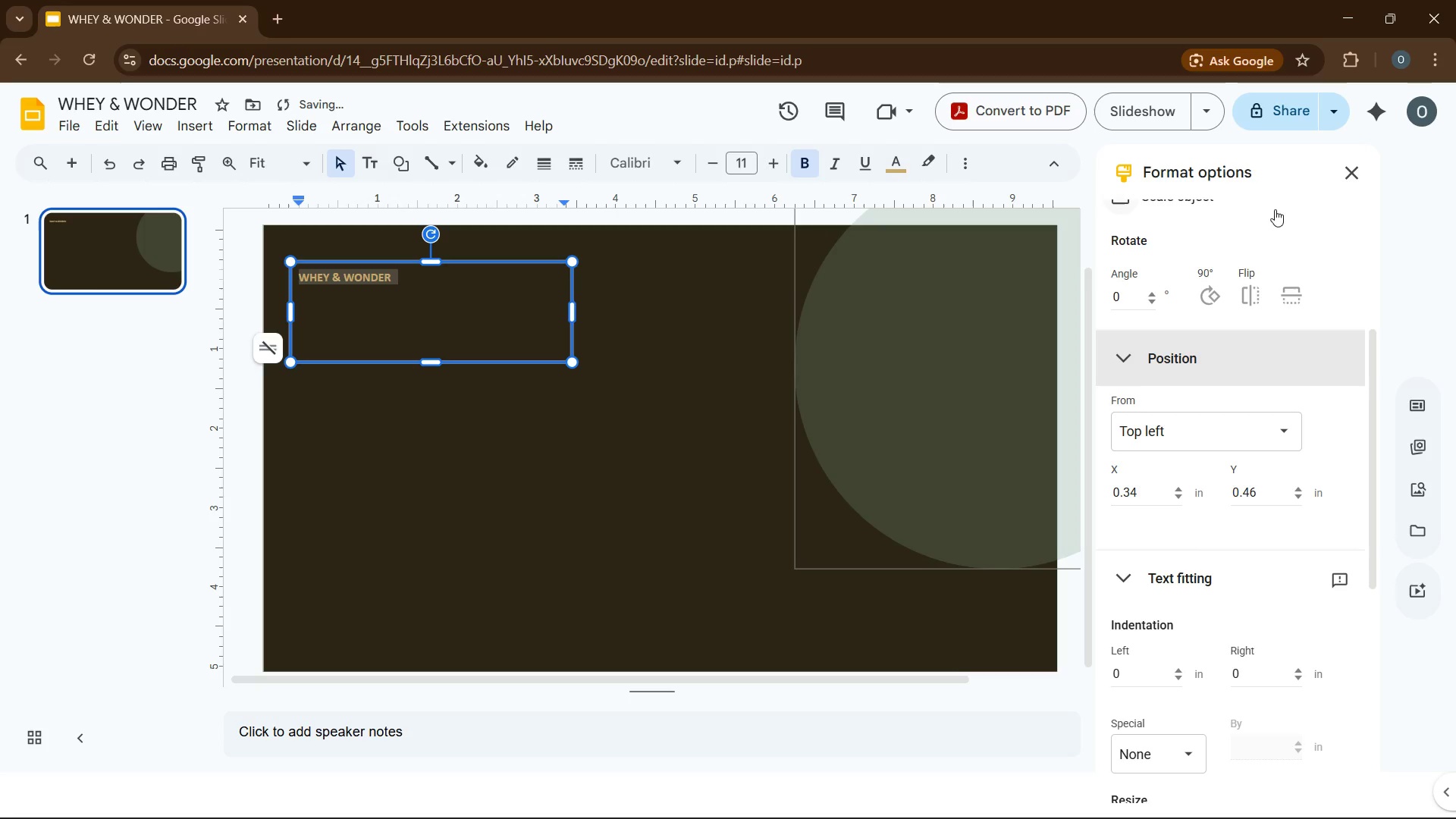 
scroll: coordinate [1263, 295], scroll_direction: up, amount: 5.0
 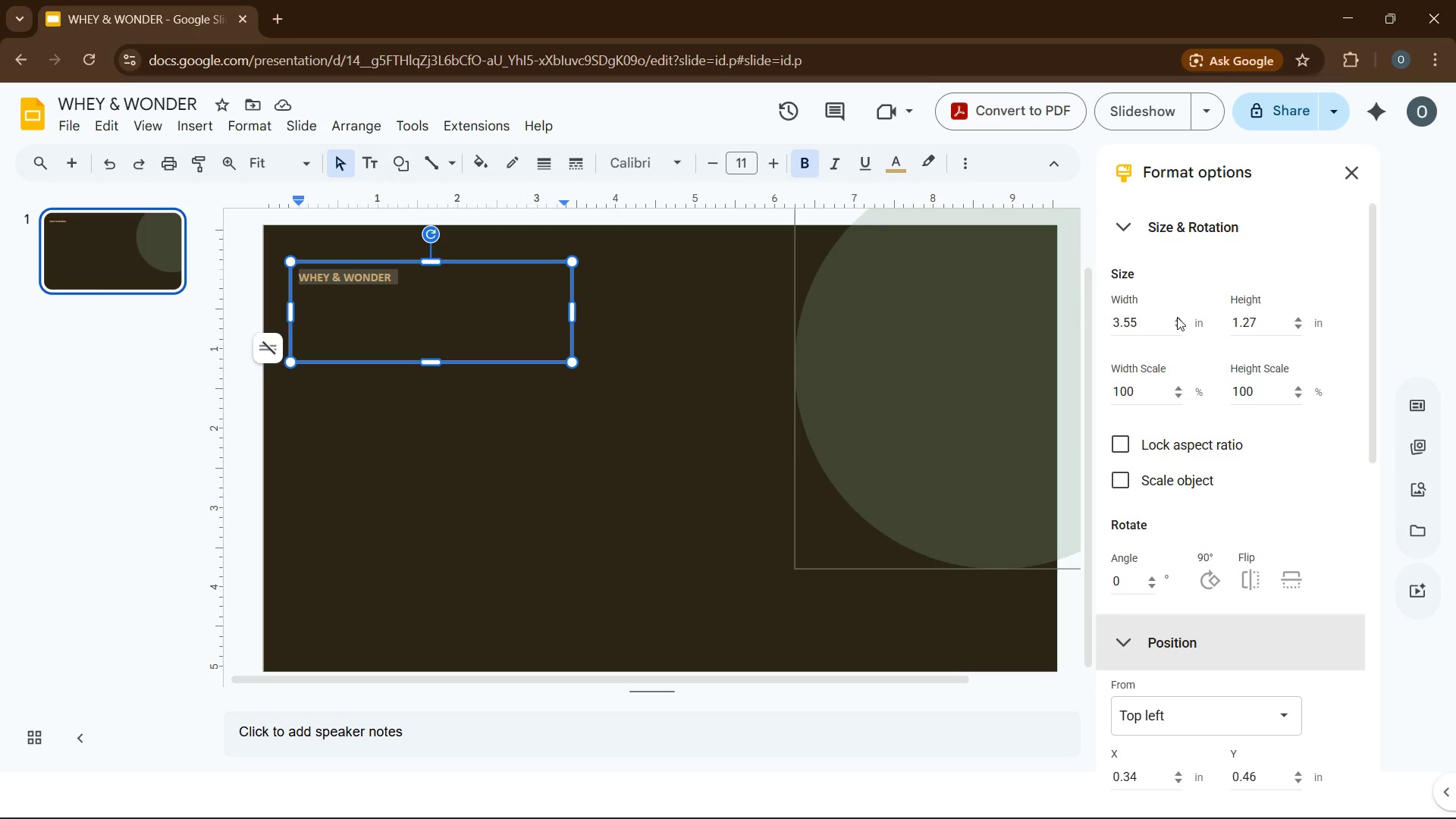 
left_click([1177, 317])
 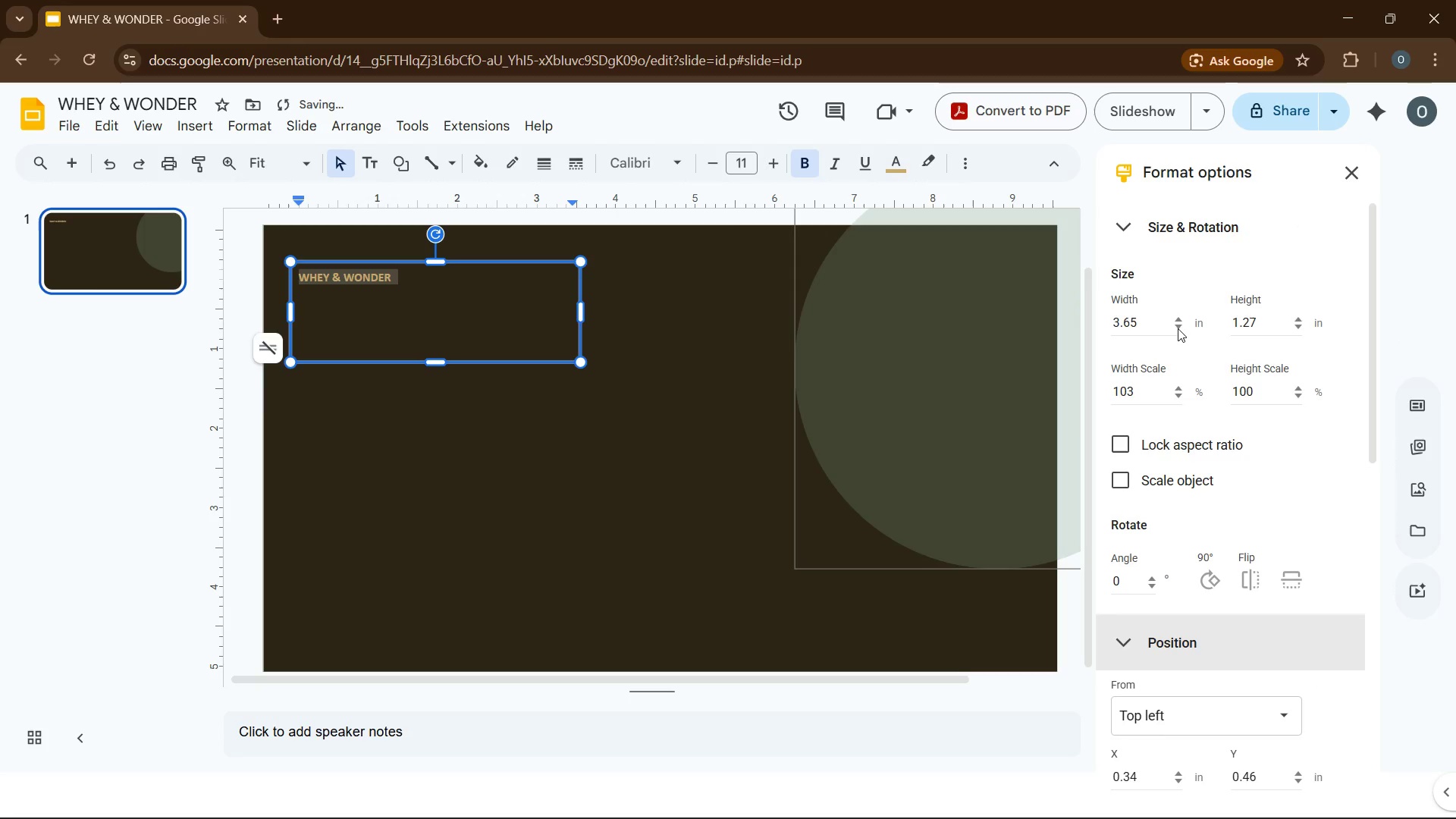 
left_click([1178, 328])
 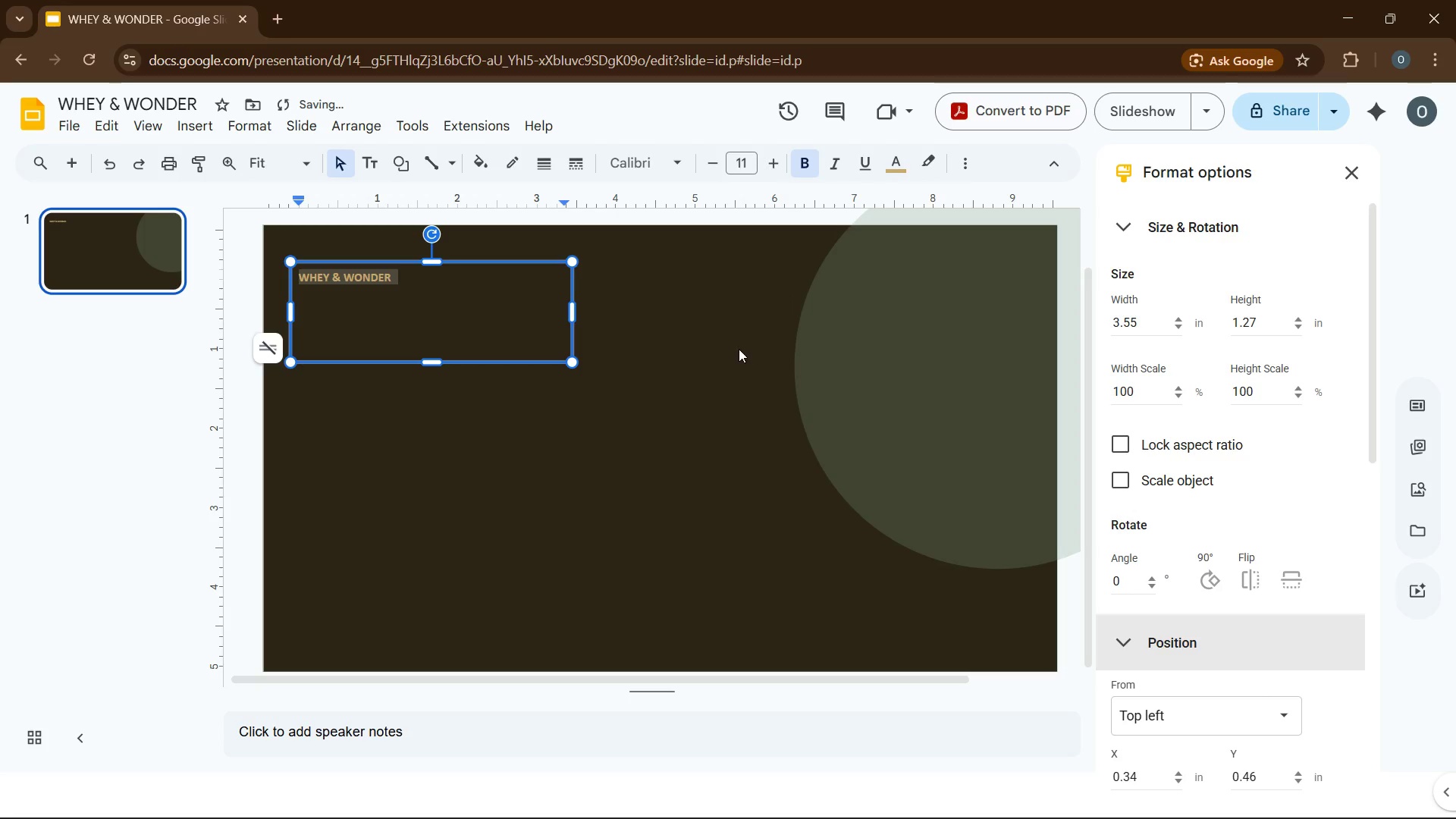 
left_click([733, 361])
 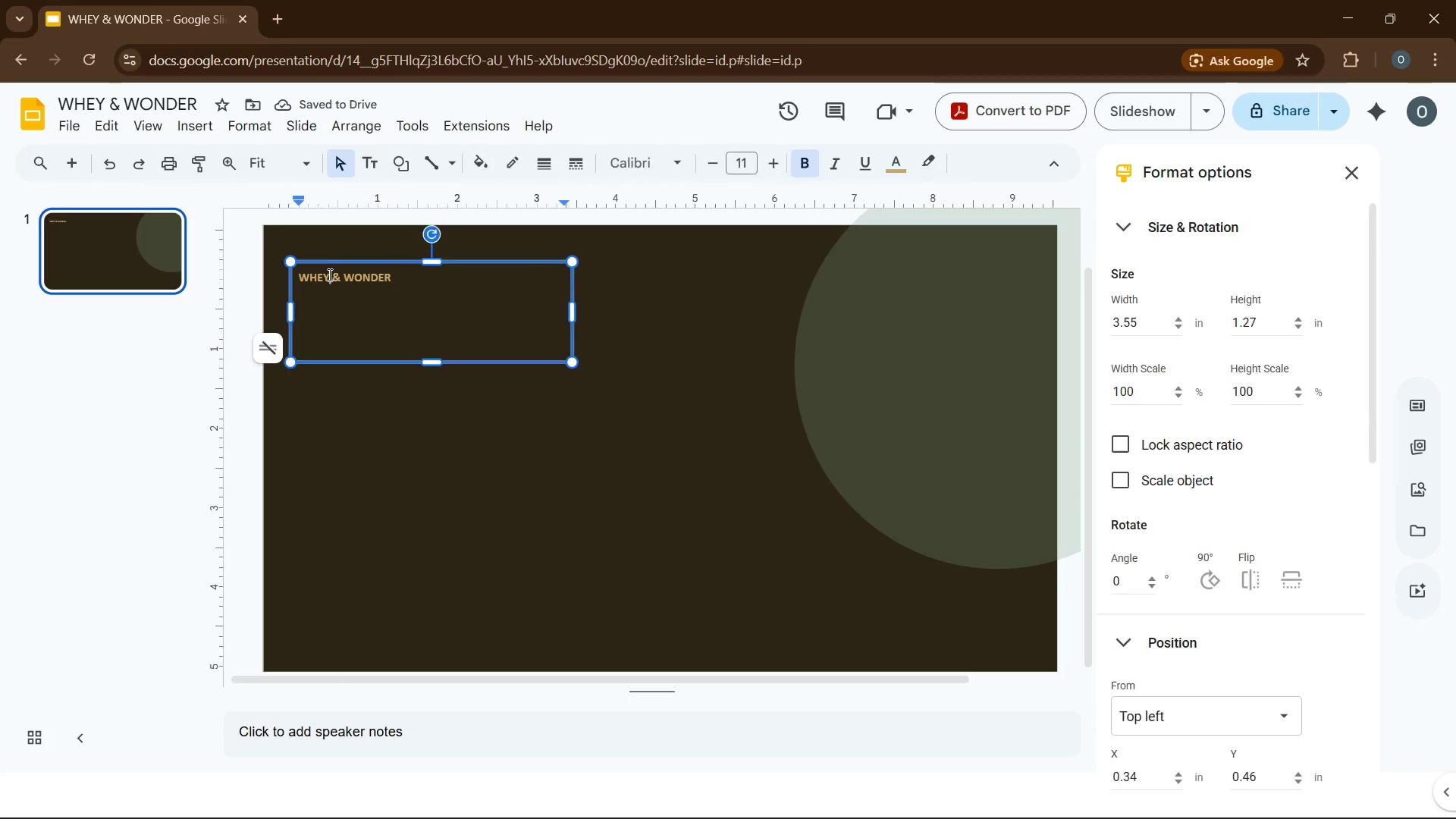 
double_click([328, 275])
 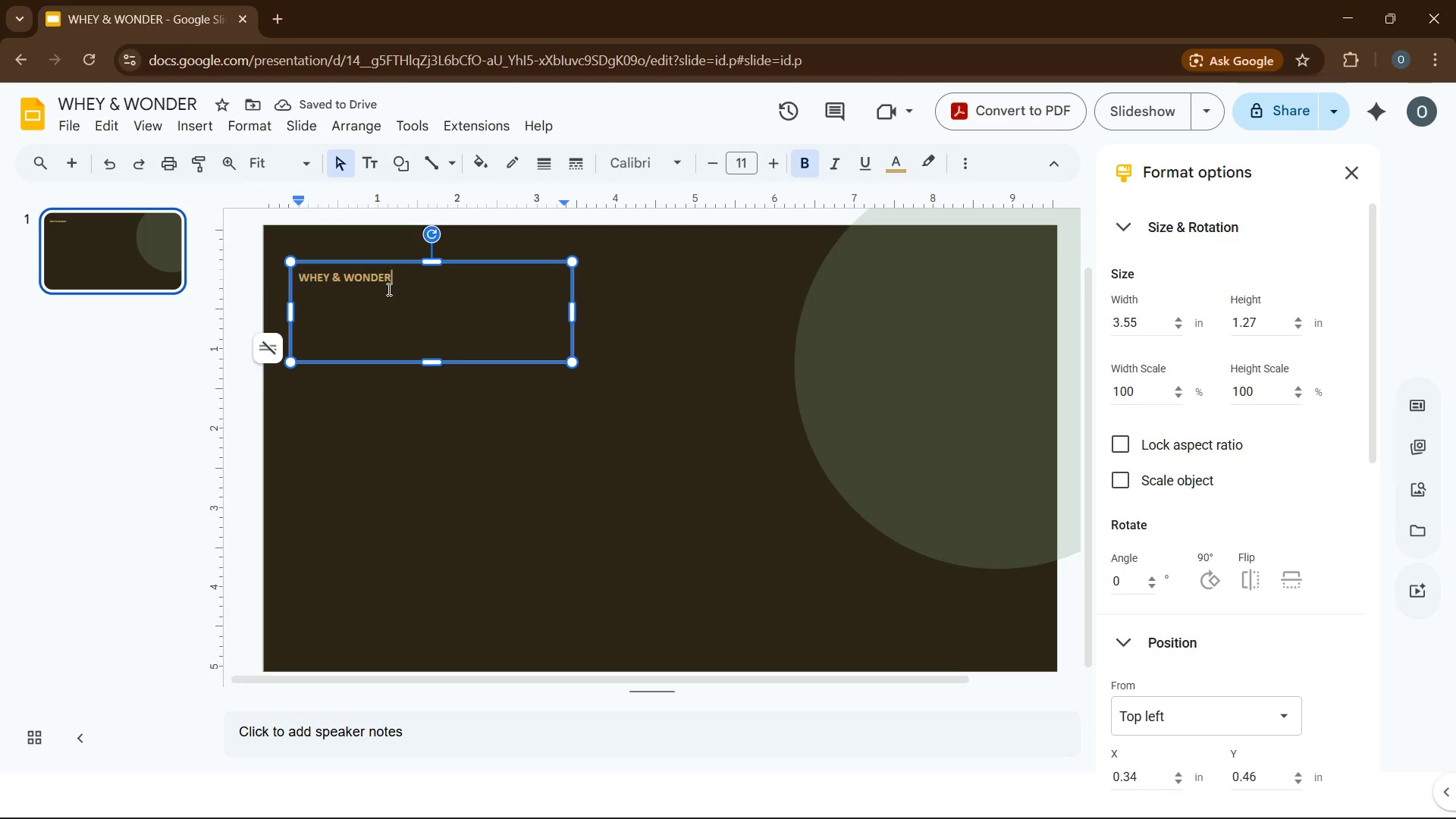 
left_click_drag(start_coordinate=[388, 289], to_coordinate=[290, 285])
 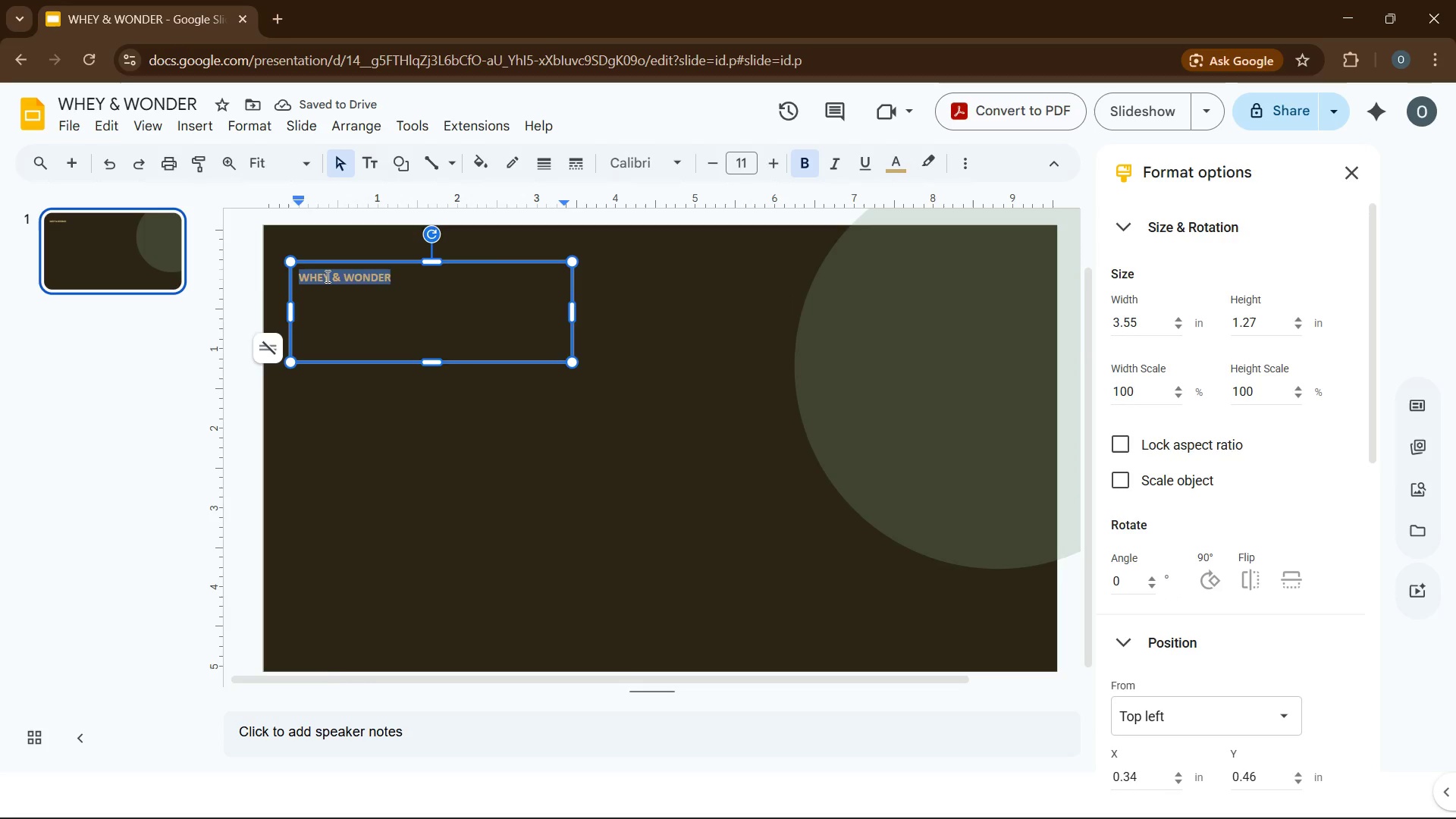 
right_click([326, 276])
 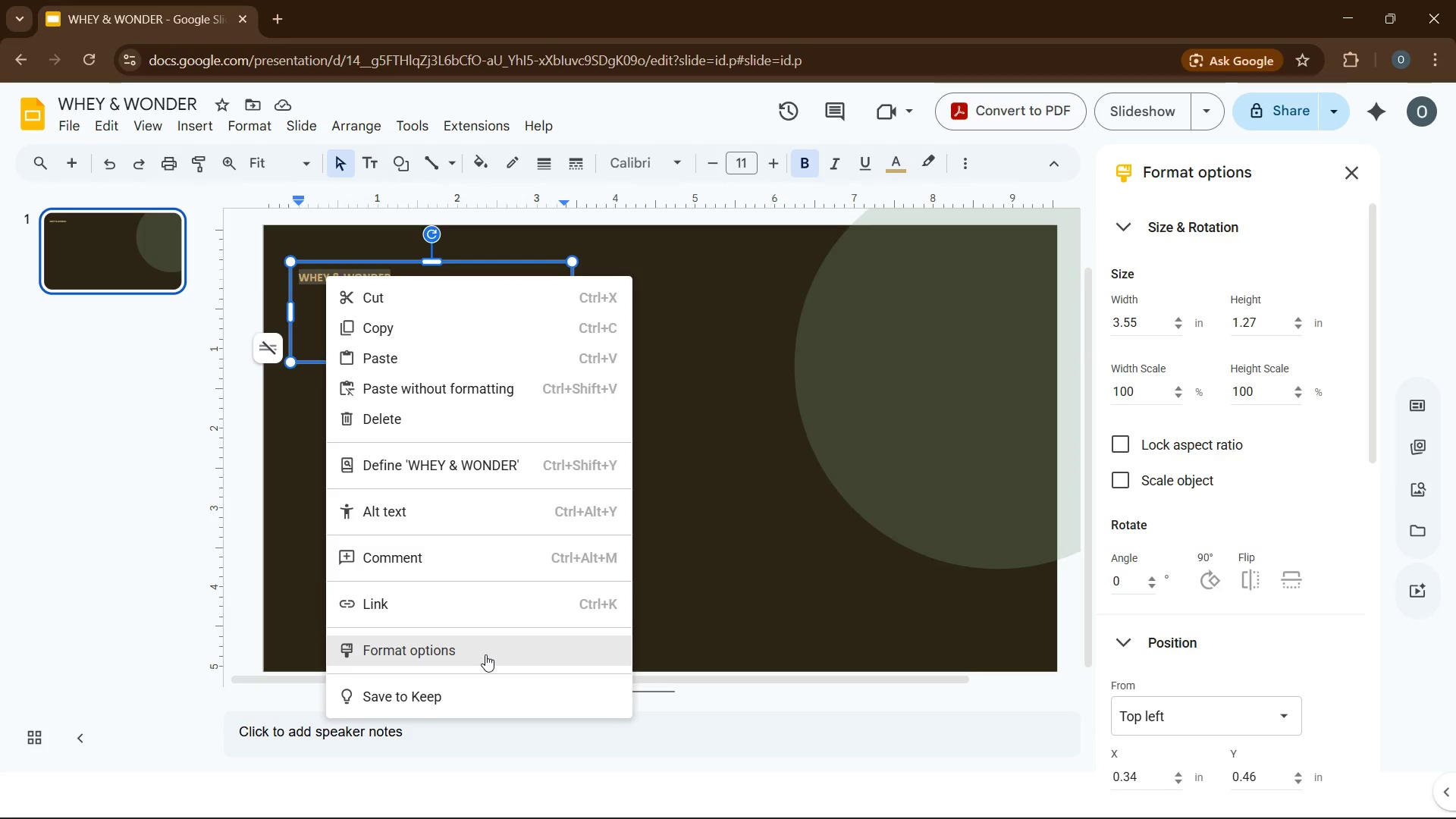 
left_click([485, 654])
 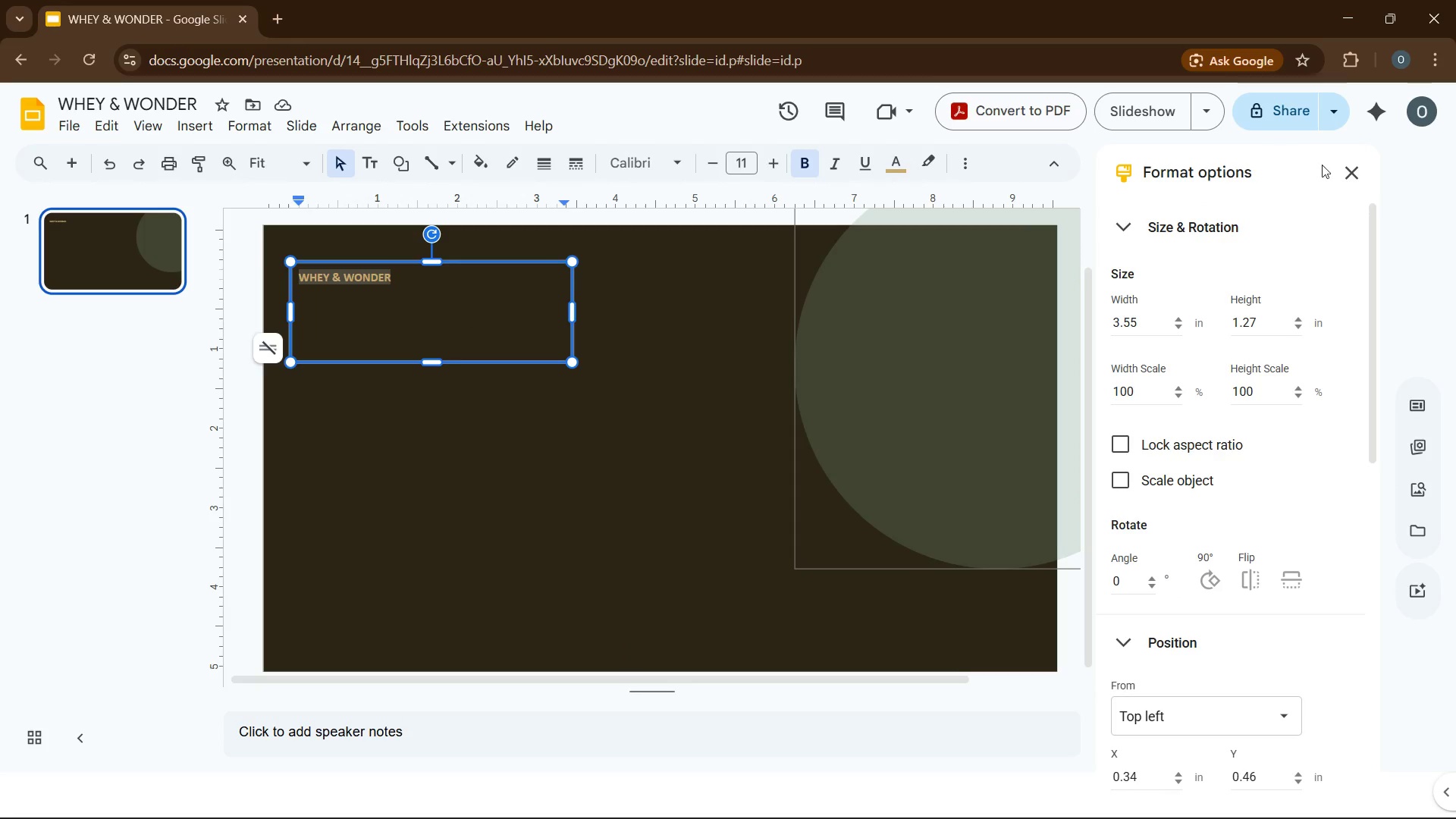 
left_click([1345, 172])
 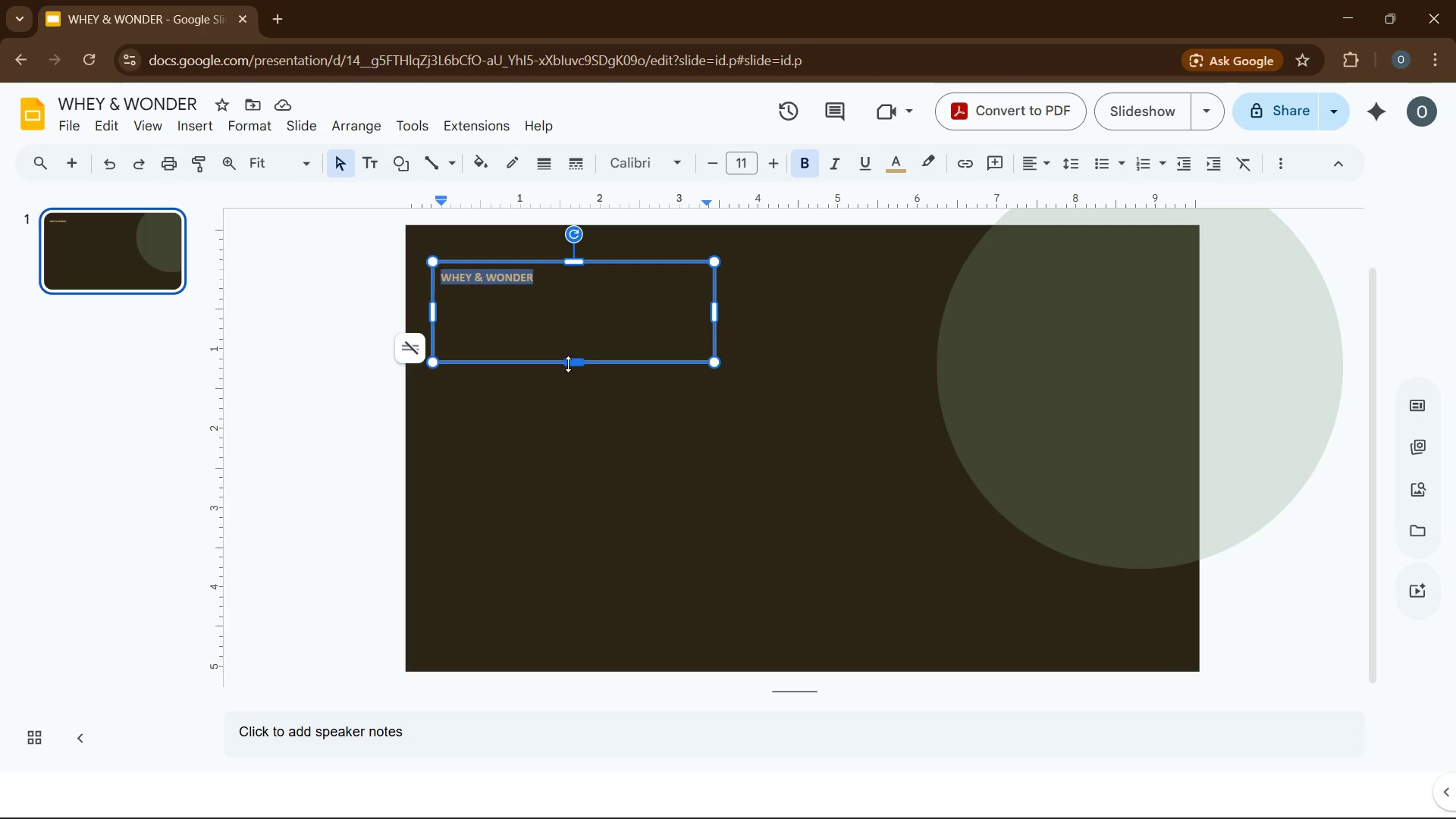 
wait(15.64)
 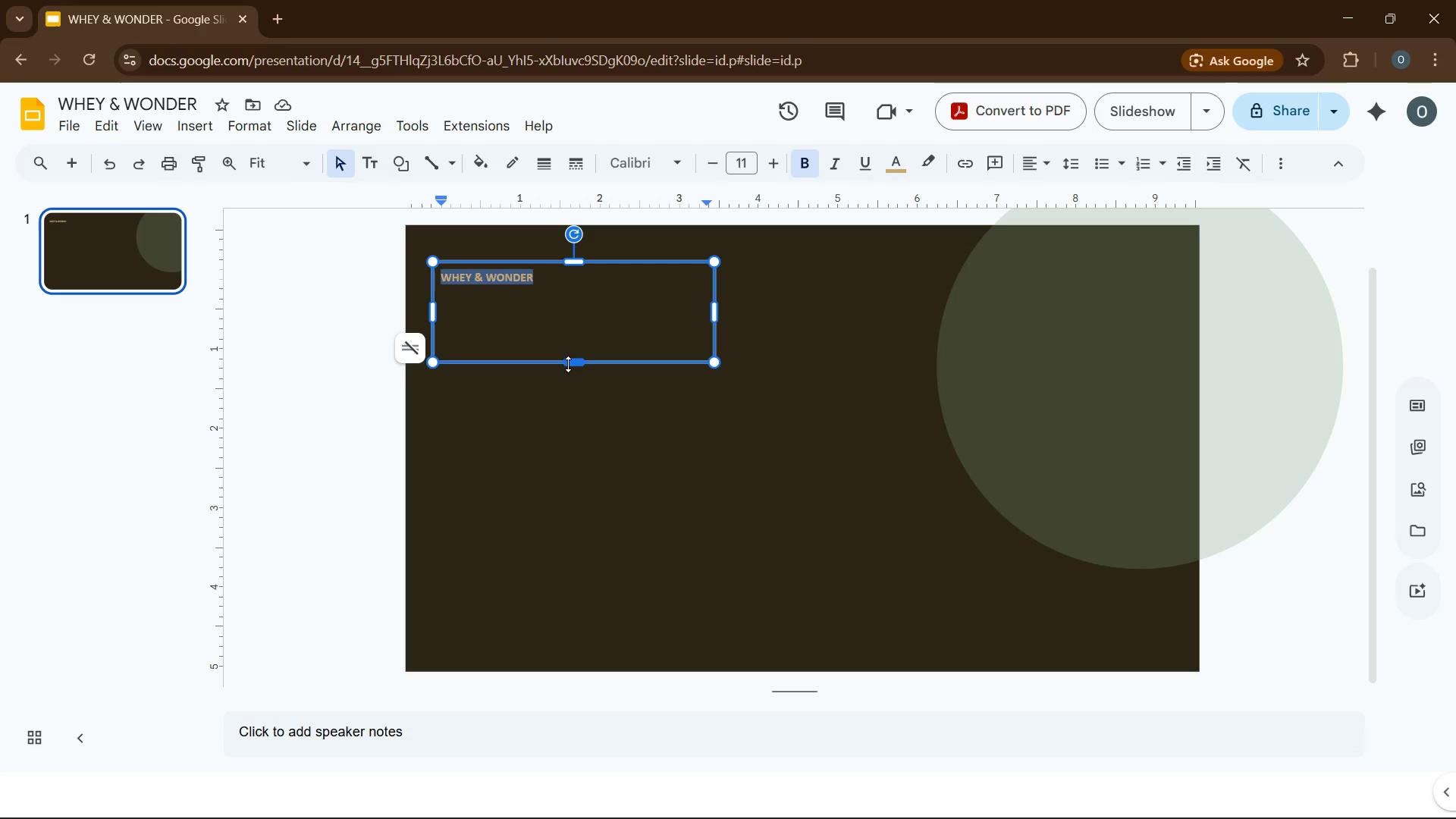 
left_click_drag(start_coordinate=[579, 362], to_coordinate=[580, 301])
 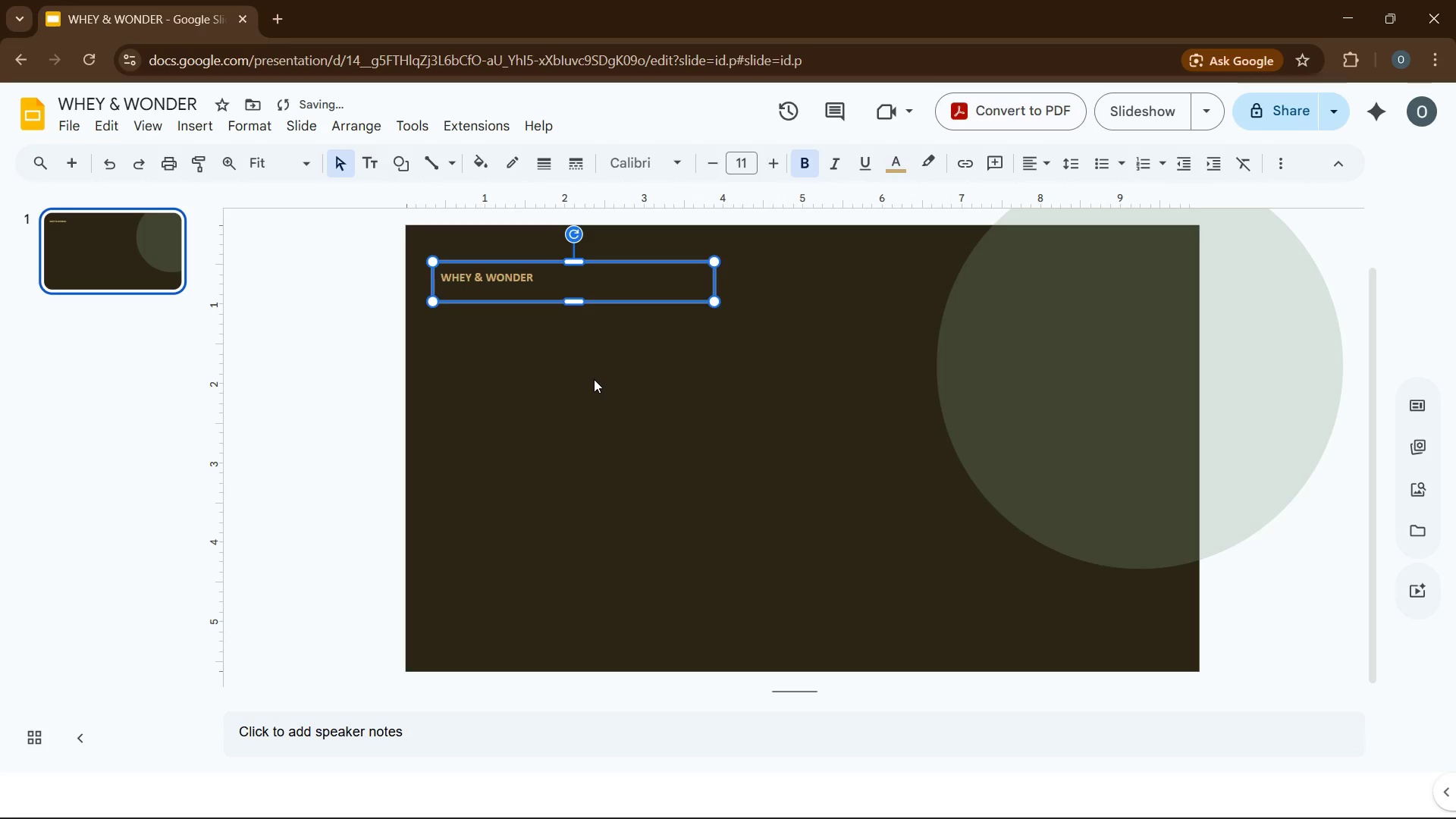 
left_click([594, 379])
 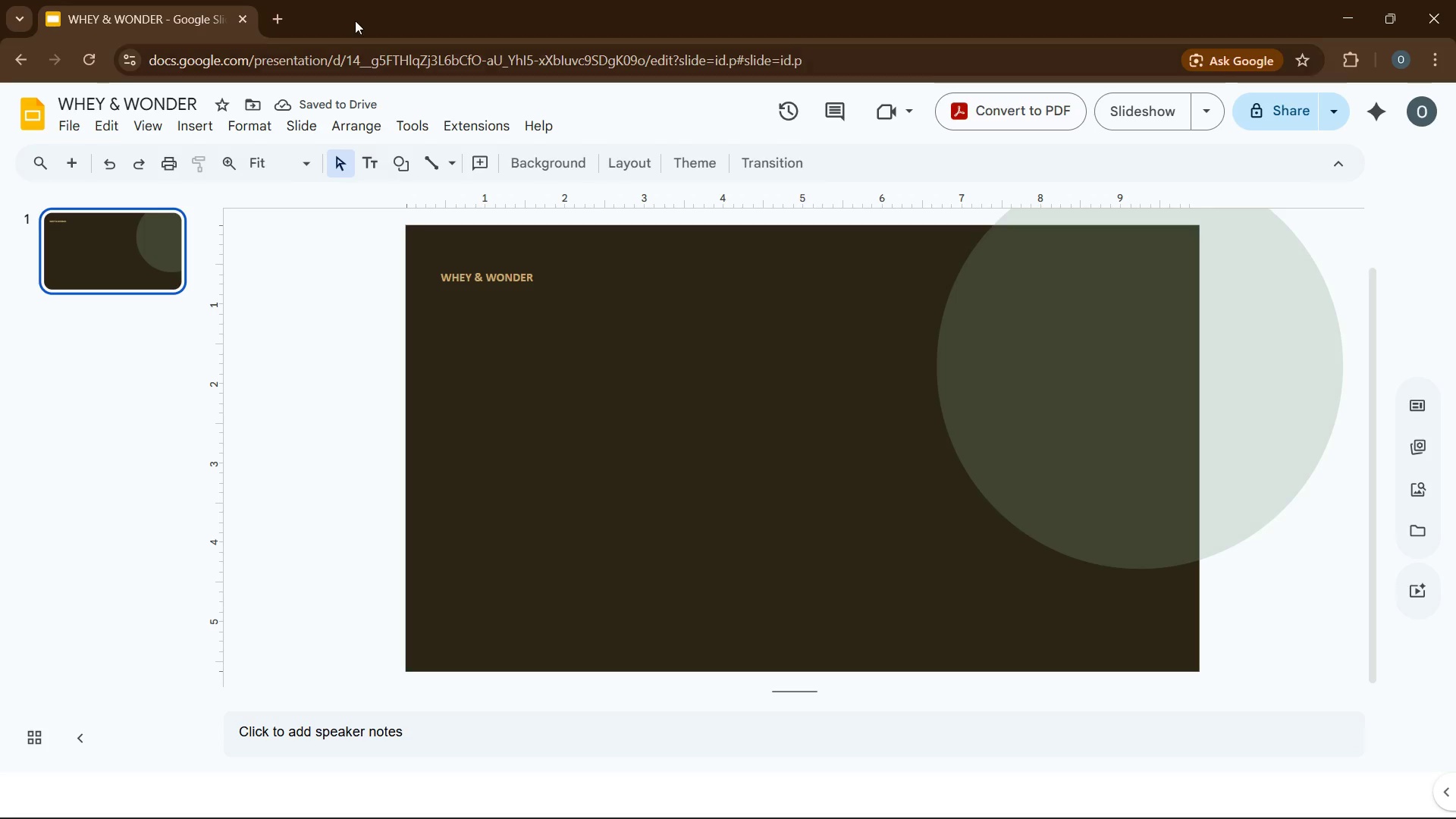 
left_click([262, 119])
 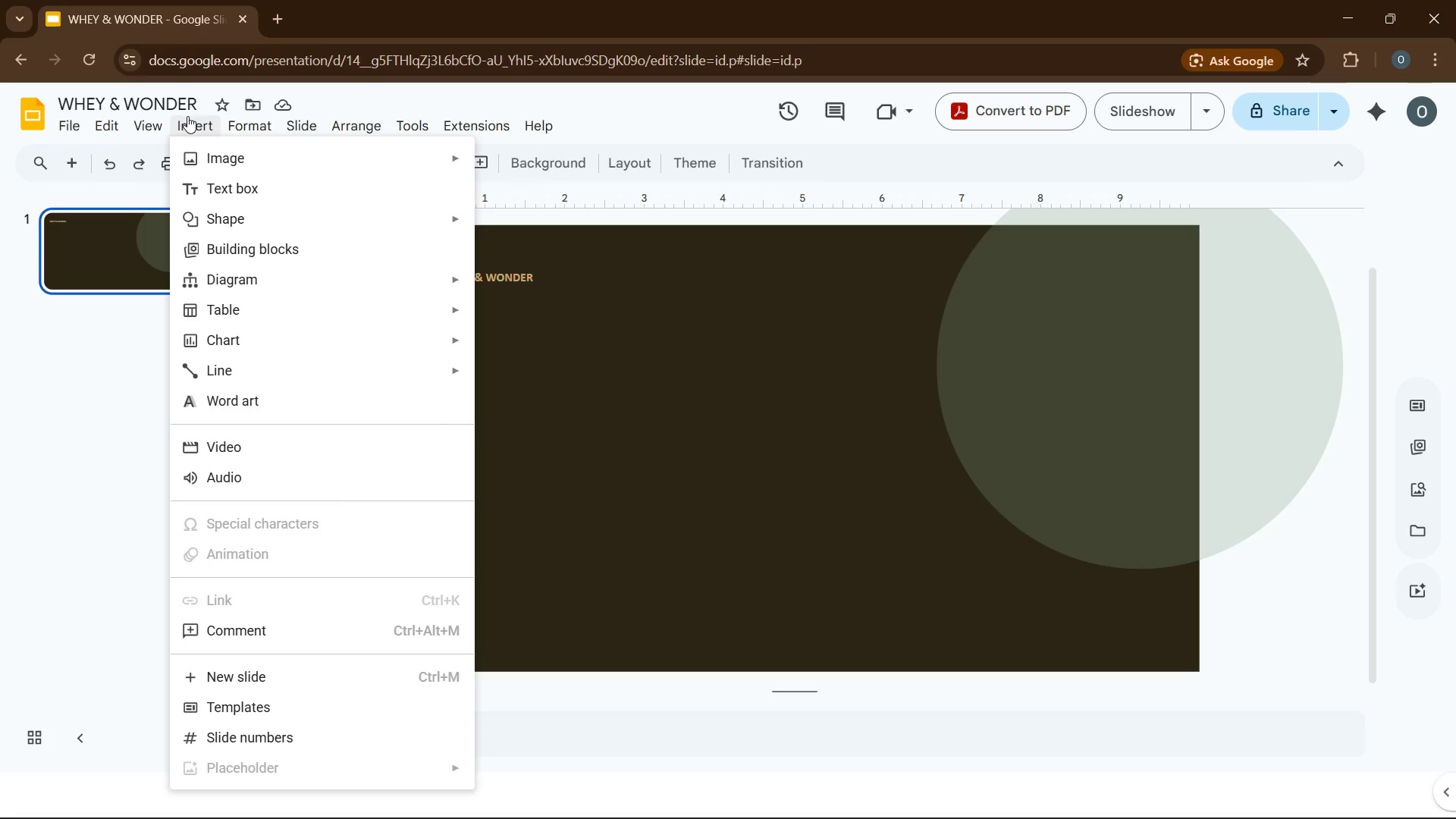 
left_click([187, 118])
 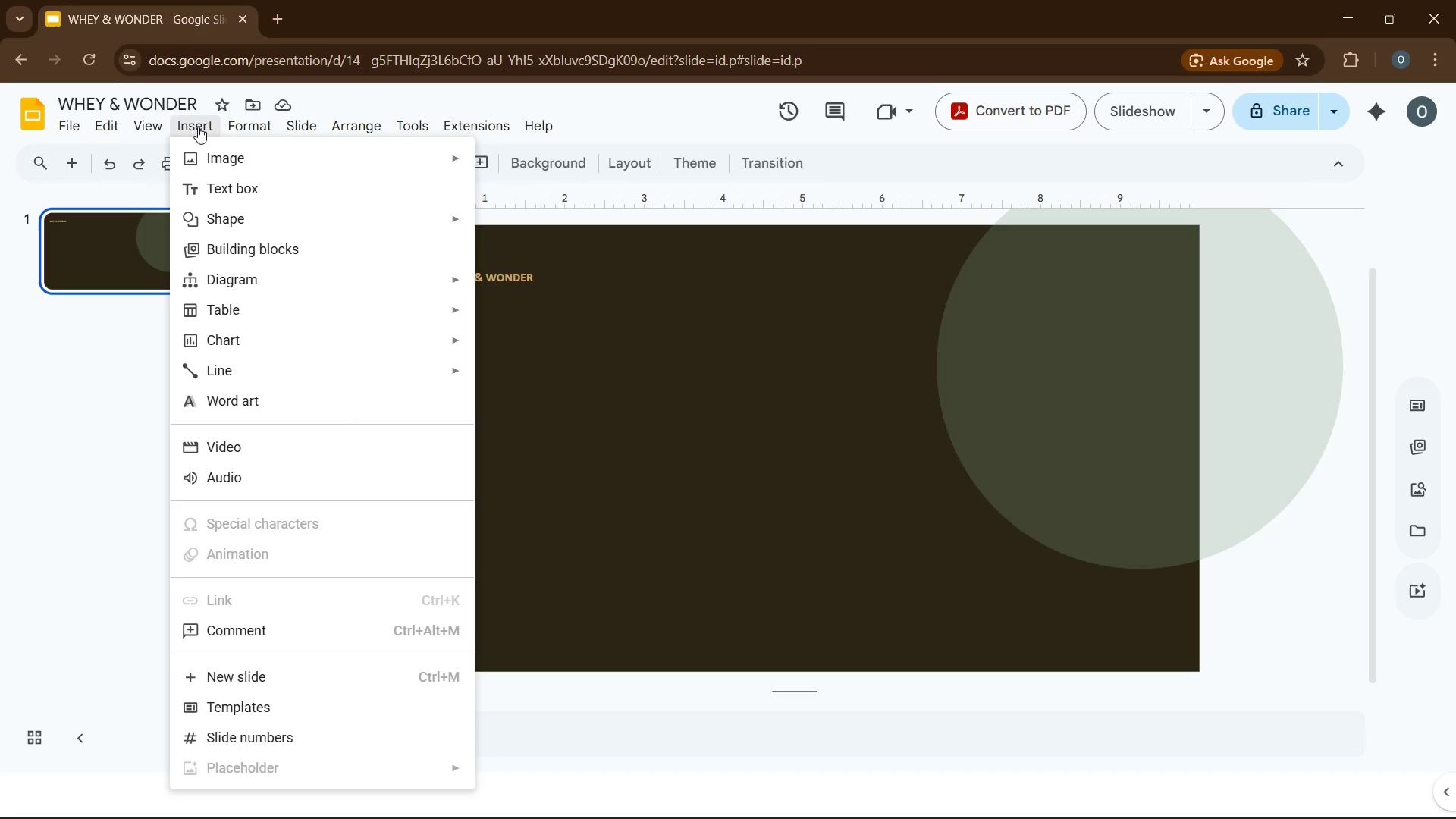 
left_click([198, 127])
 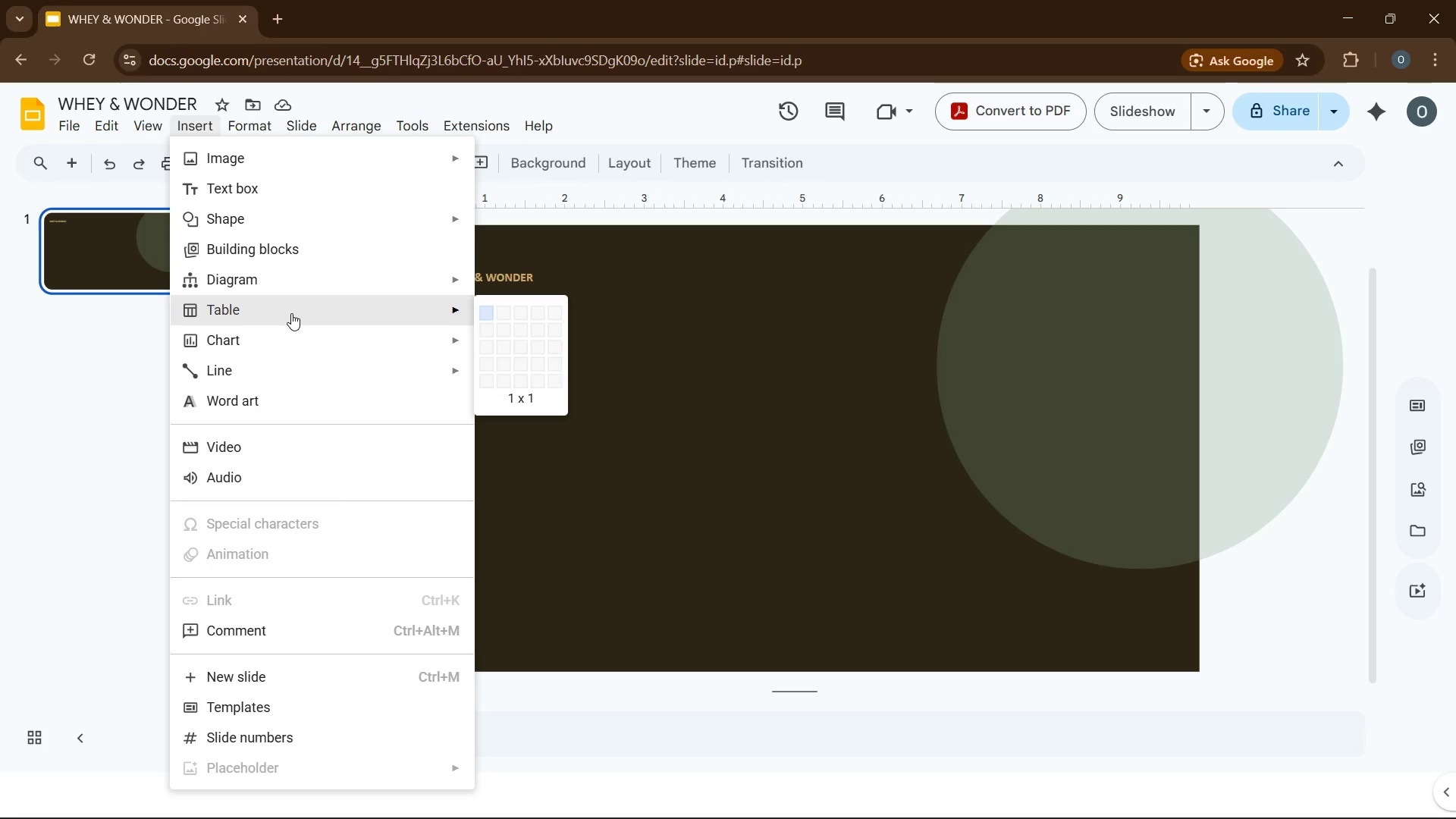 
mouse_move([309, 334])
 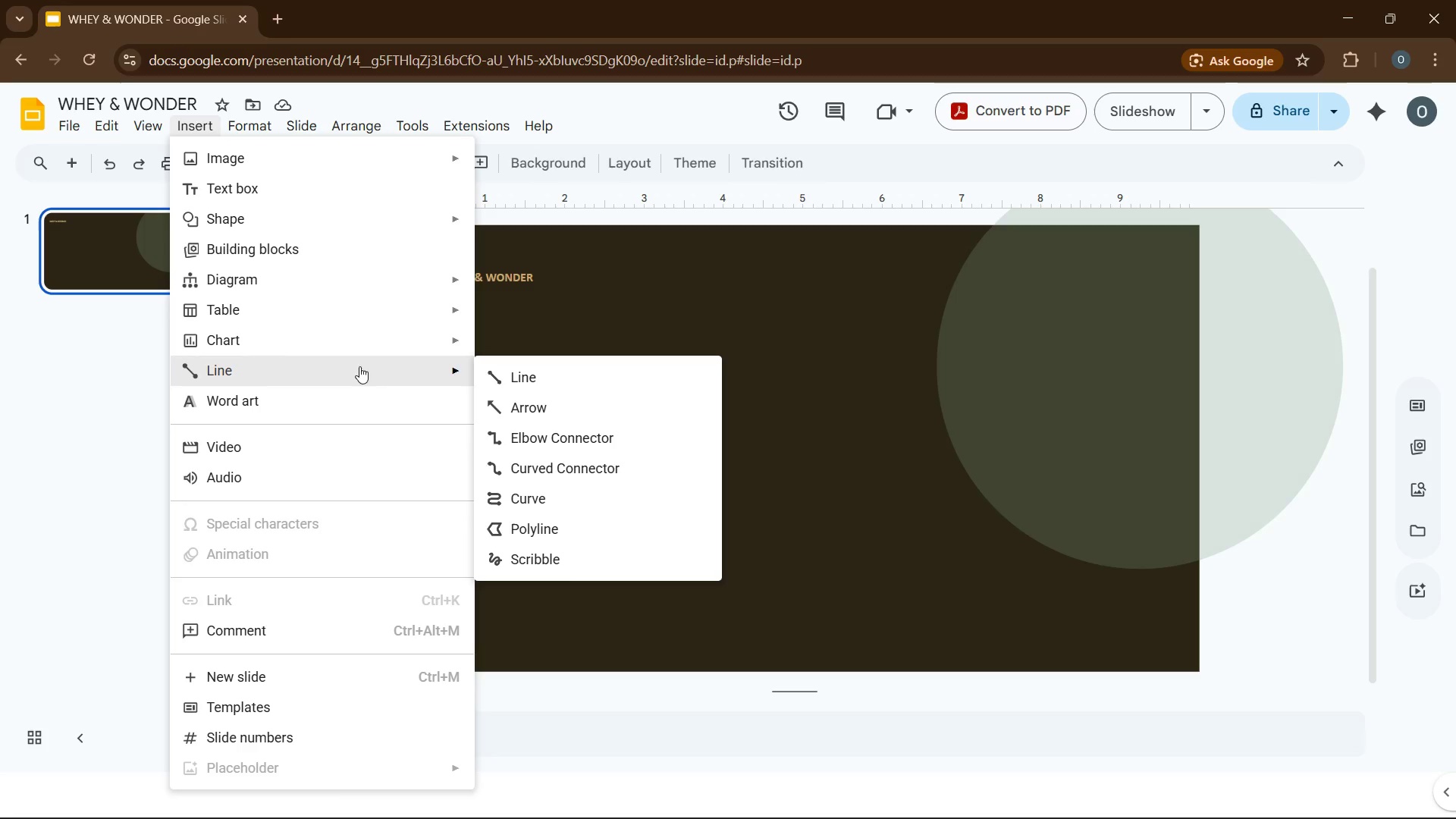 
mouse_move([451, 370])
 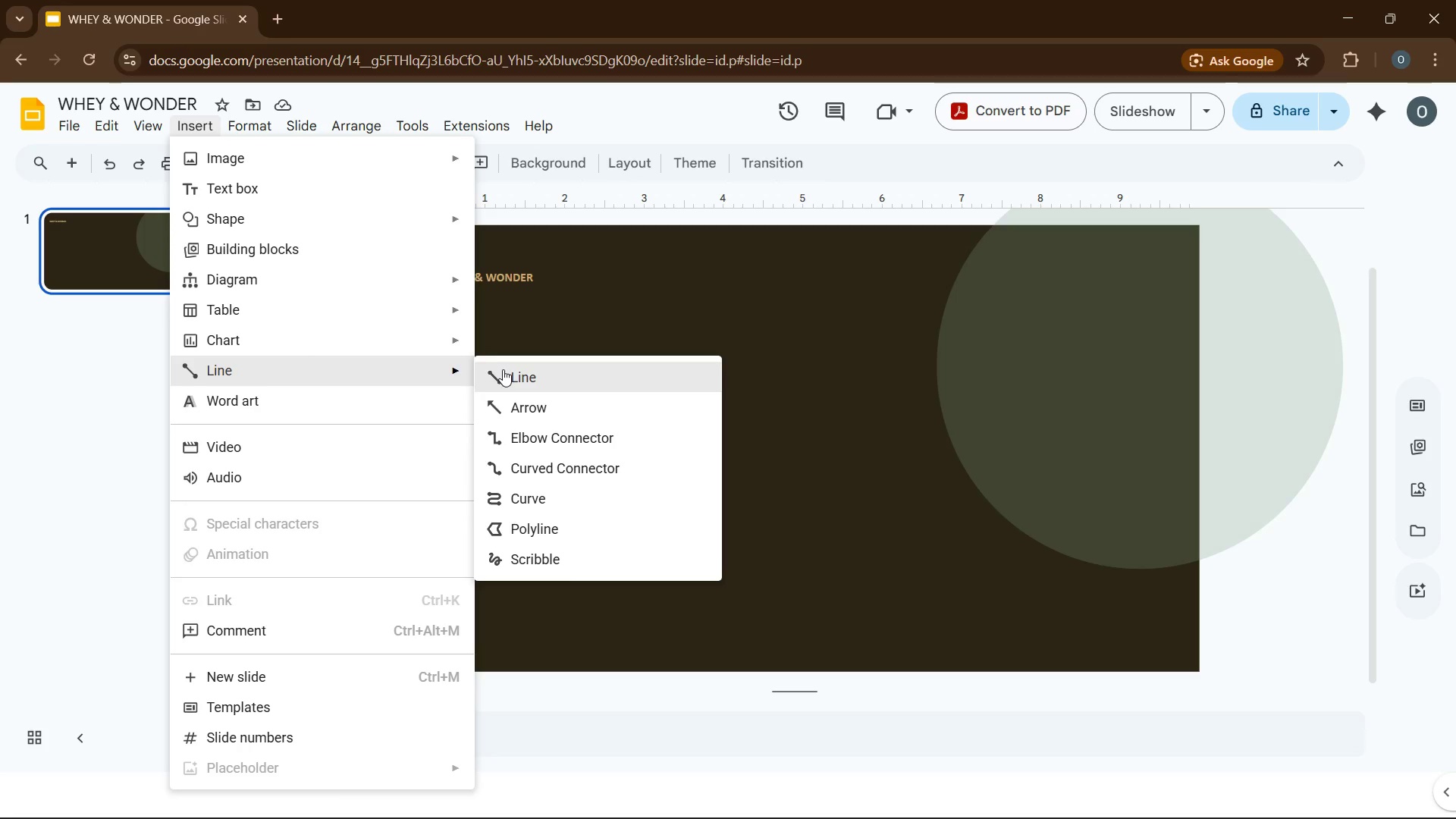 
wait(7.18)
 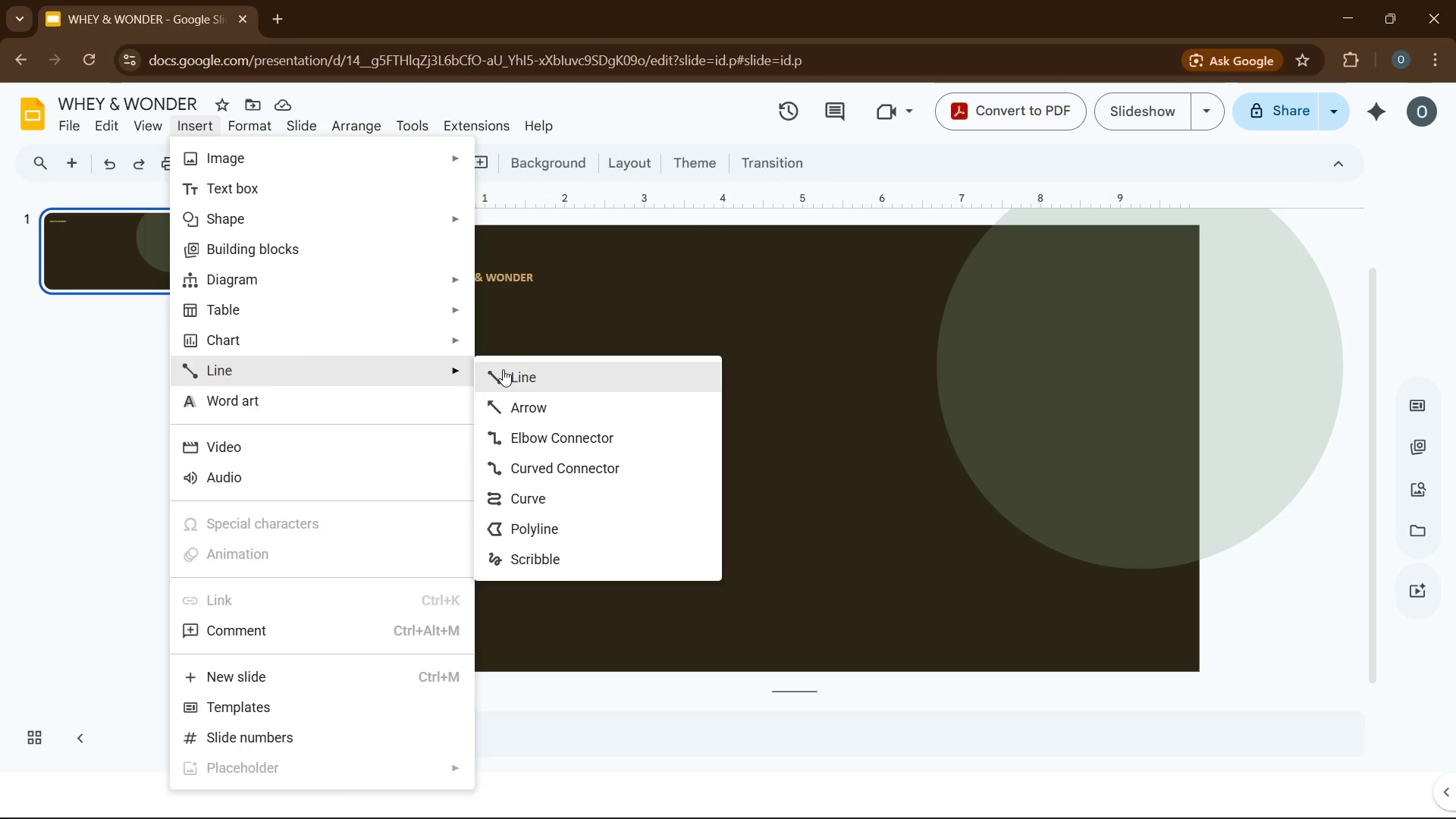 
left_click([503, 369])
 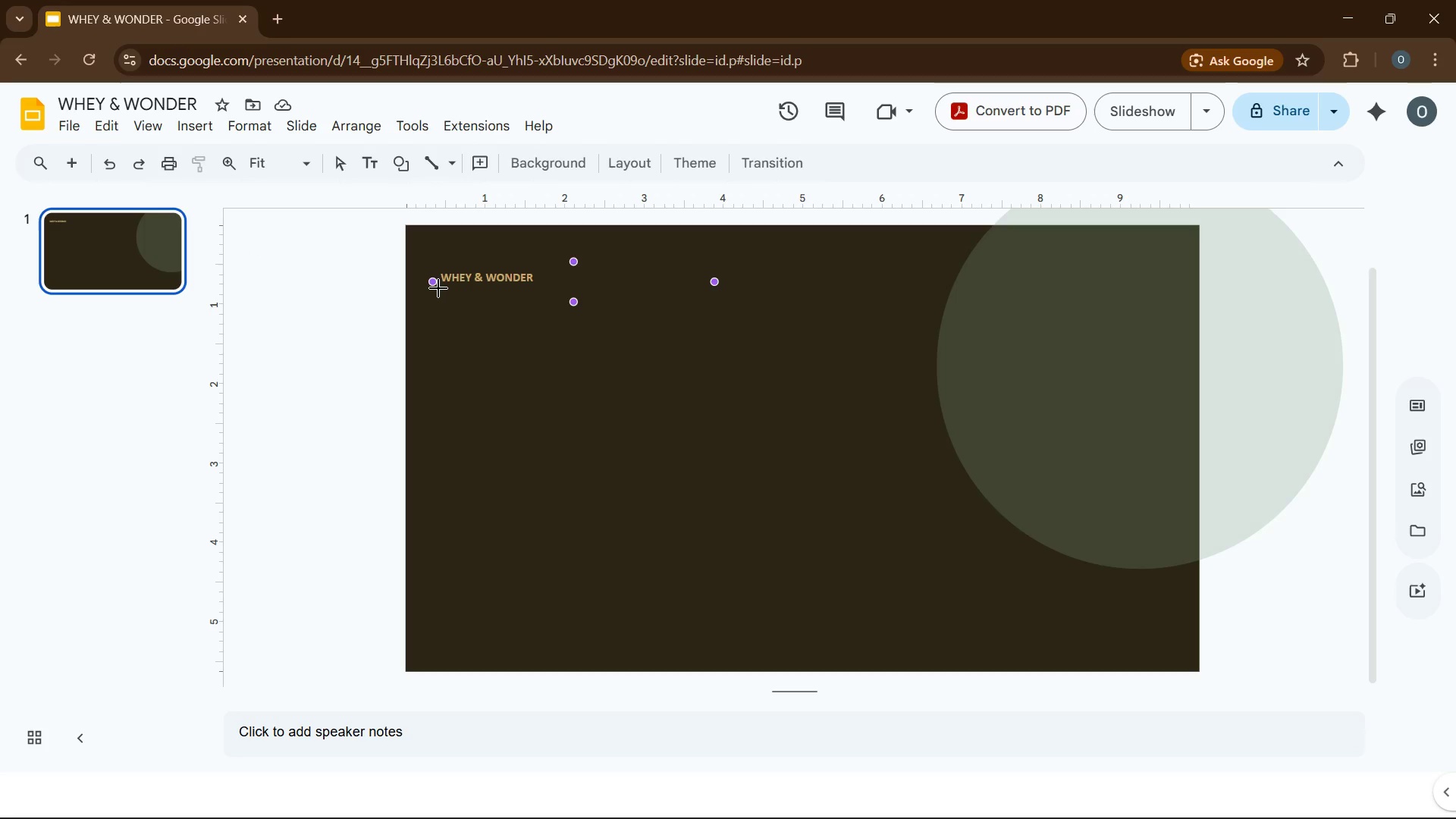 
left_click_drag(start_coordinate=[438, 288], to_coordinate=[617, 280])
 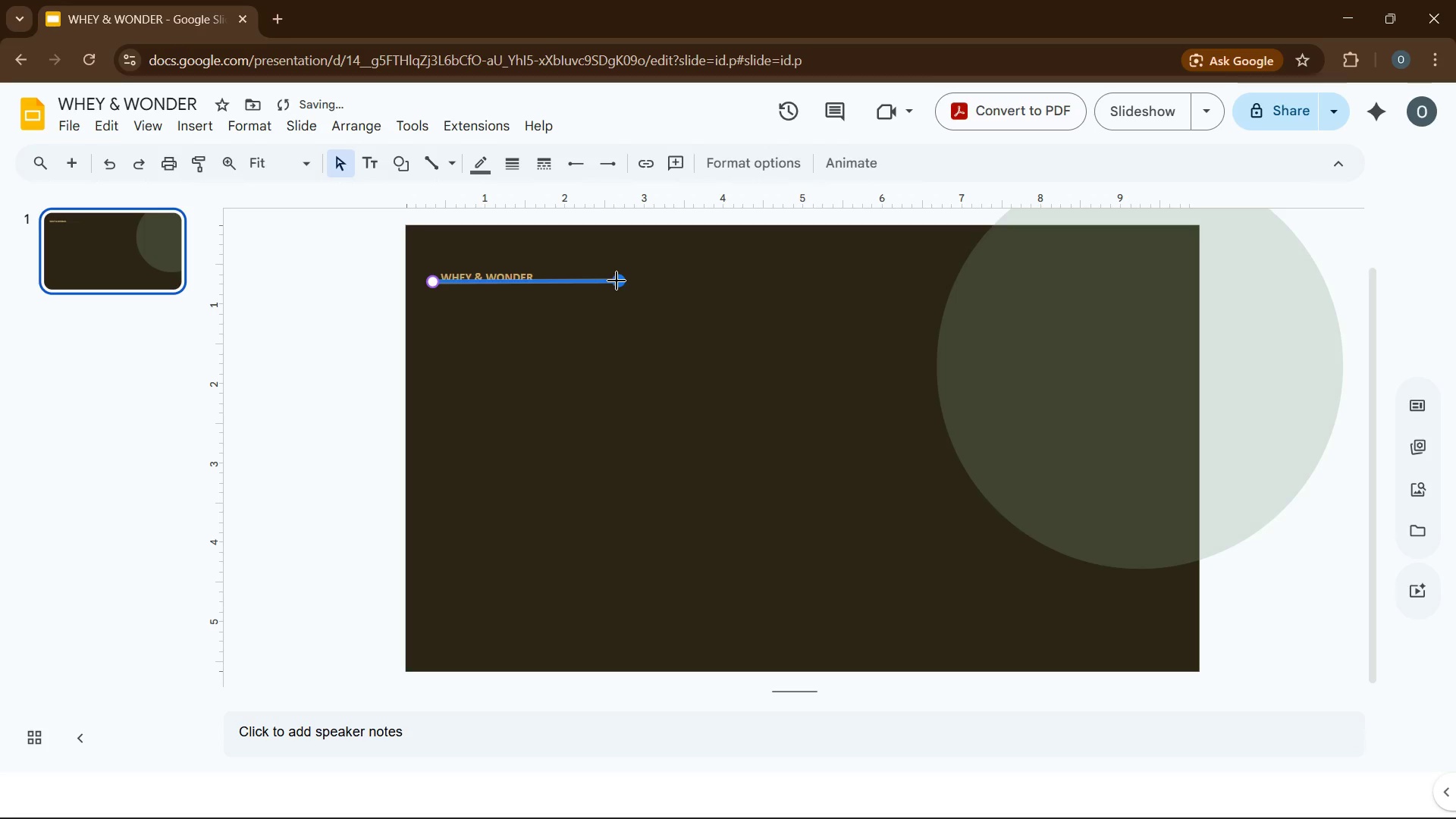 
left_click_drag(start_coordinate=[617, 281], to_coordinate=[620, 282])
 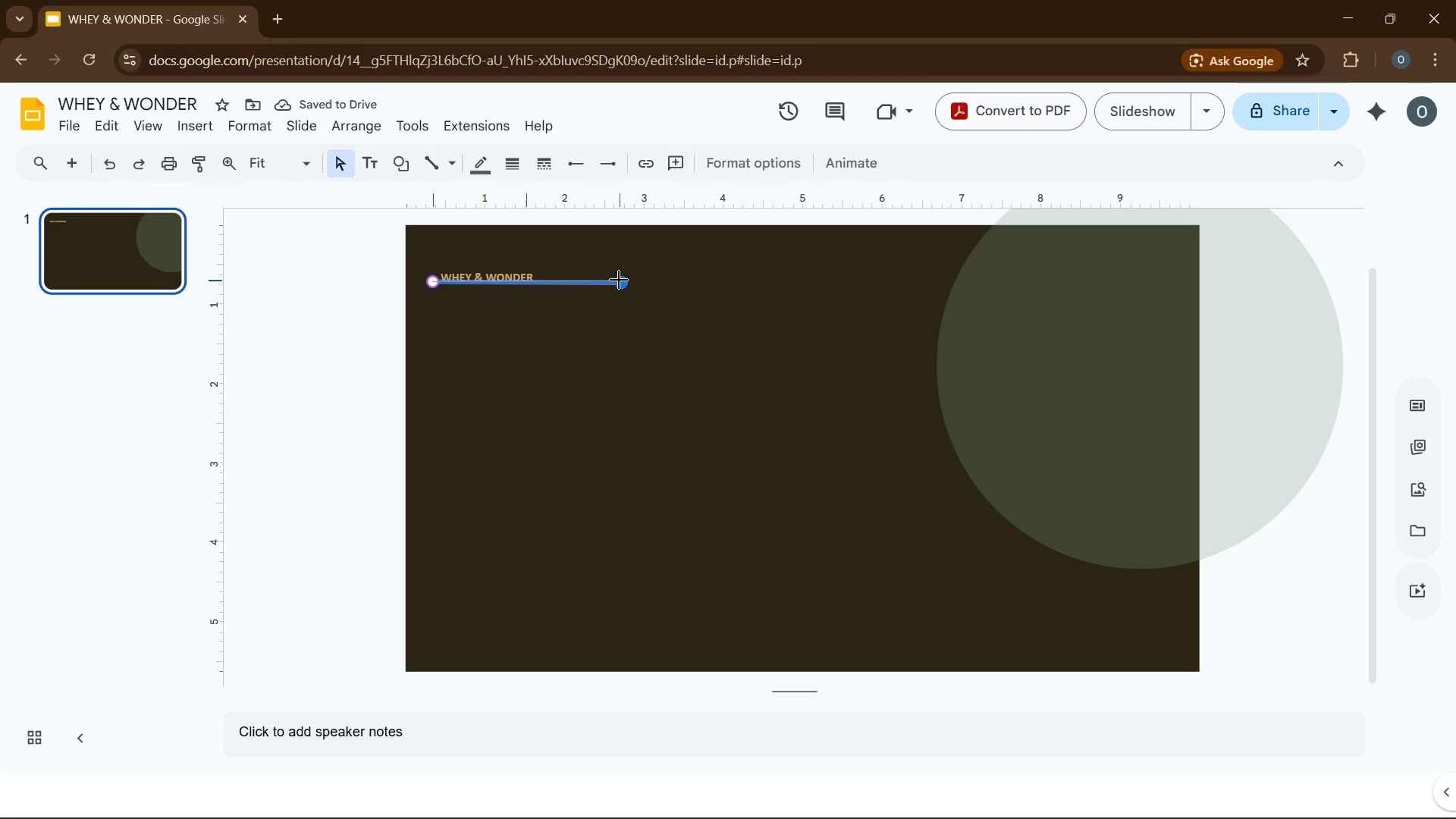 
left_click([619, 280])
 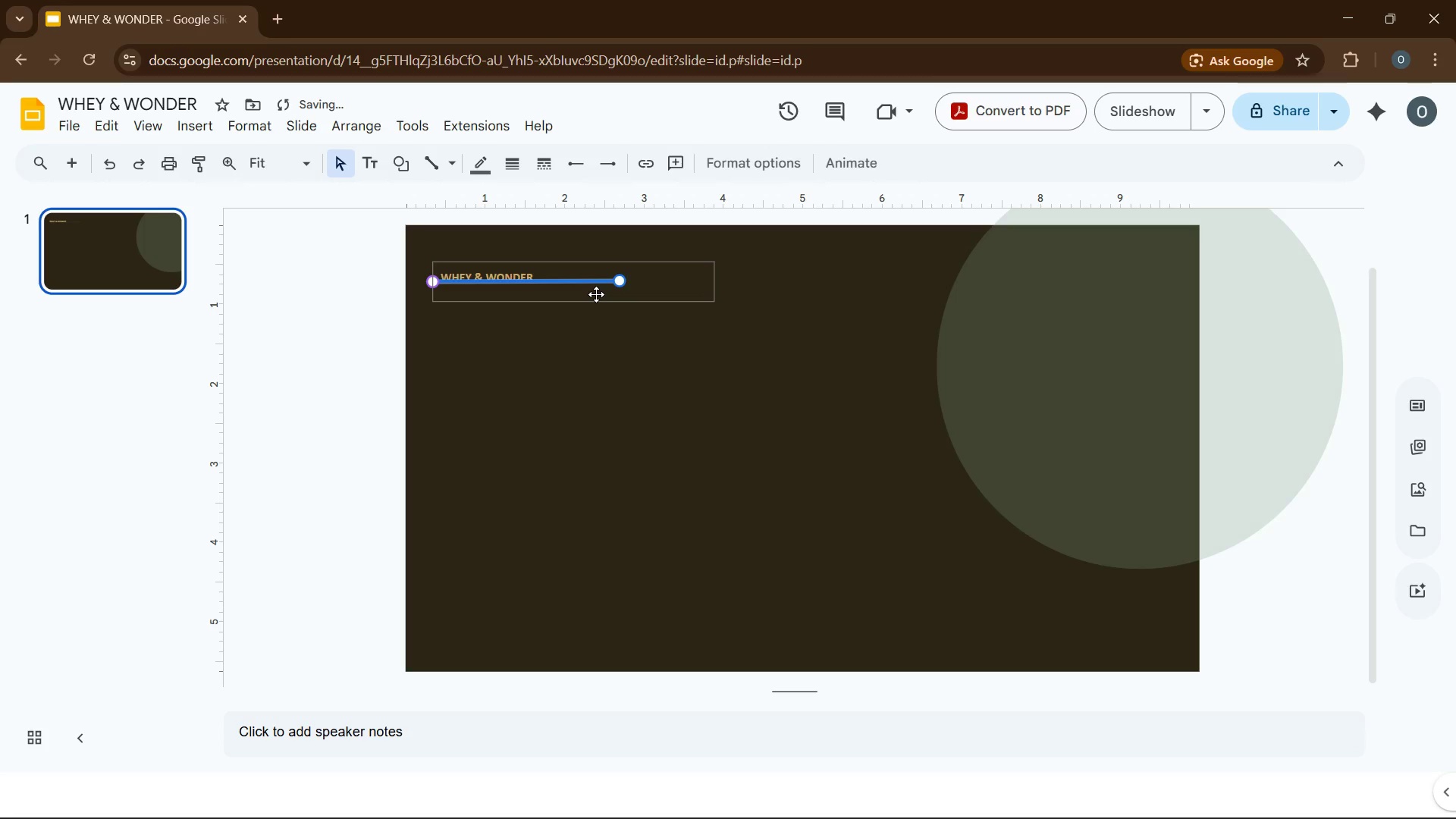 
hold_key(key=ArrowDown, duration=0.64)
 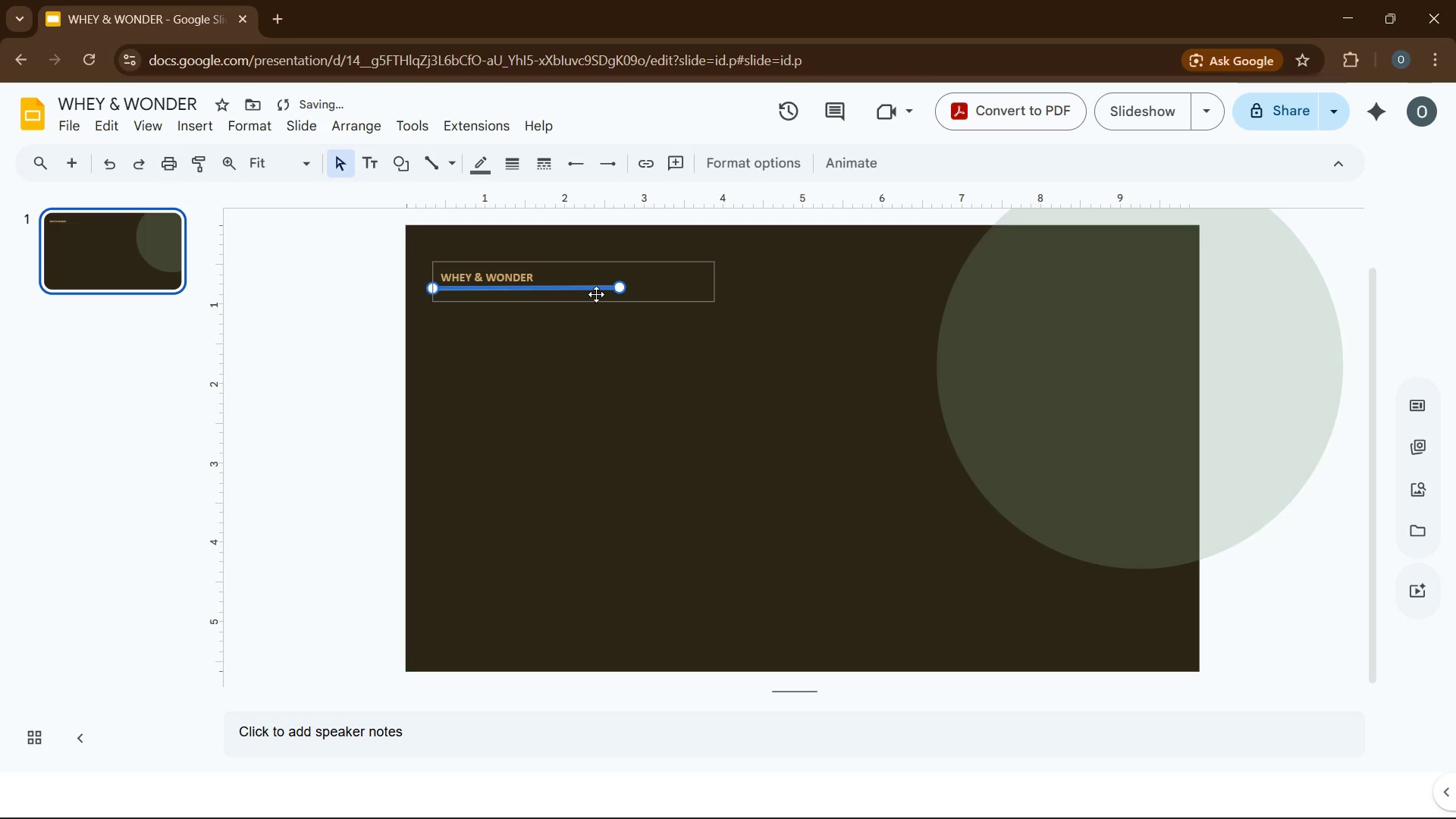 
wait(12.31)
 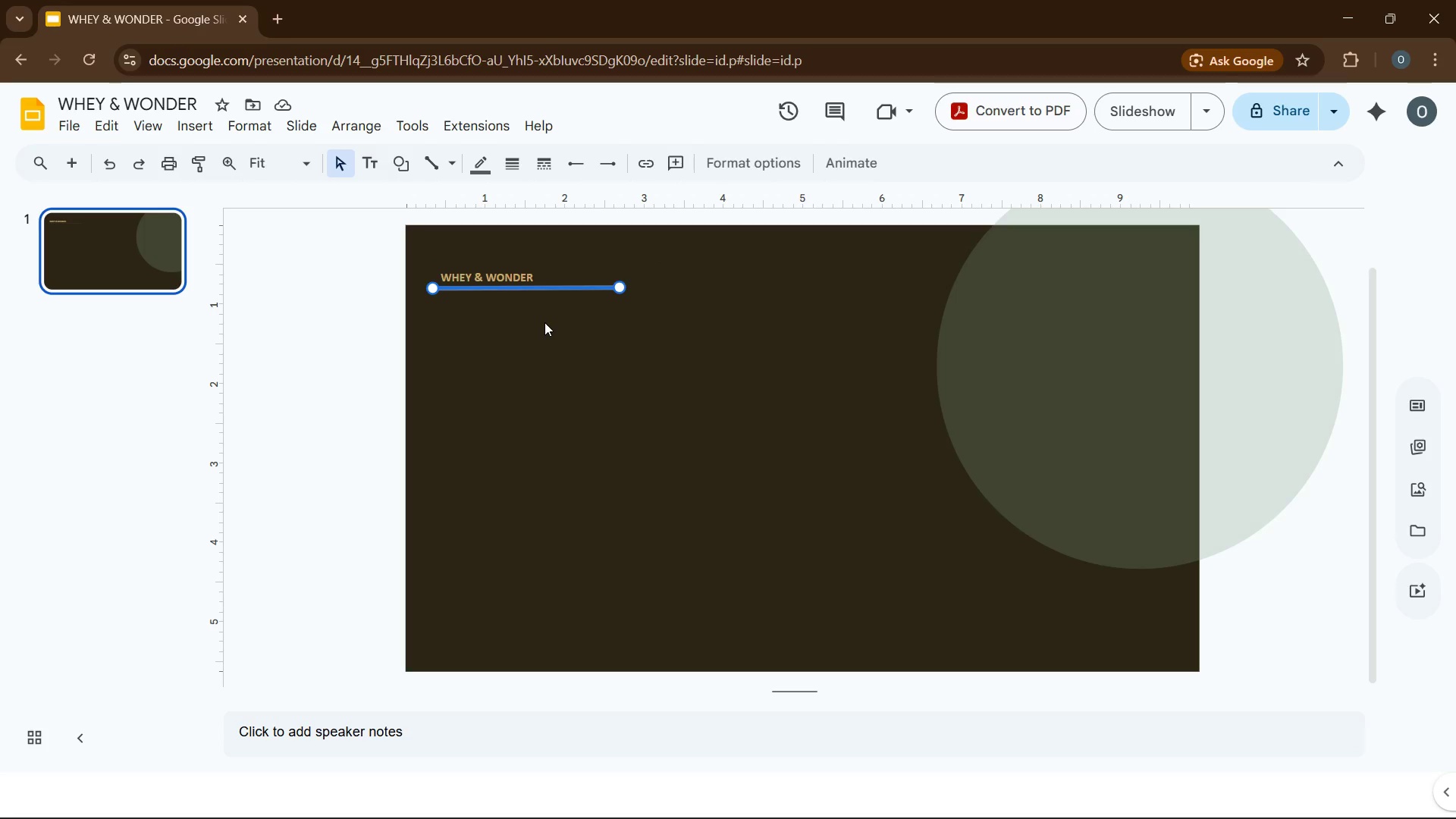 
left_click([439, 290])
 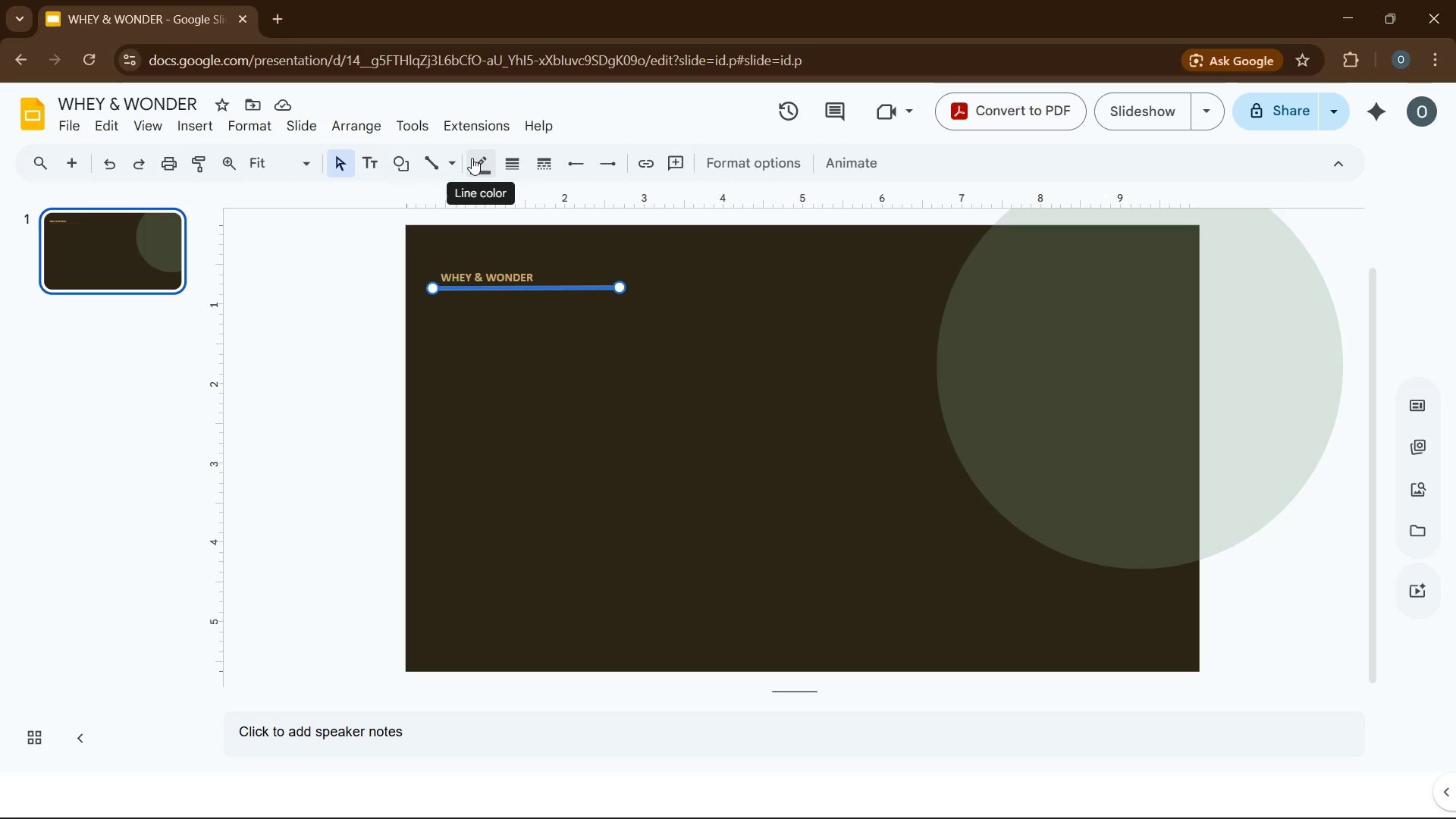 
wait(5.25)
 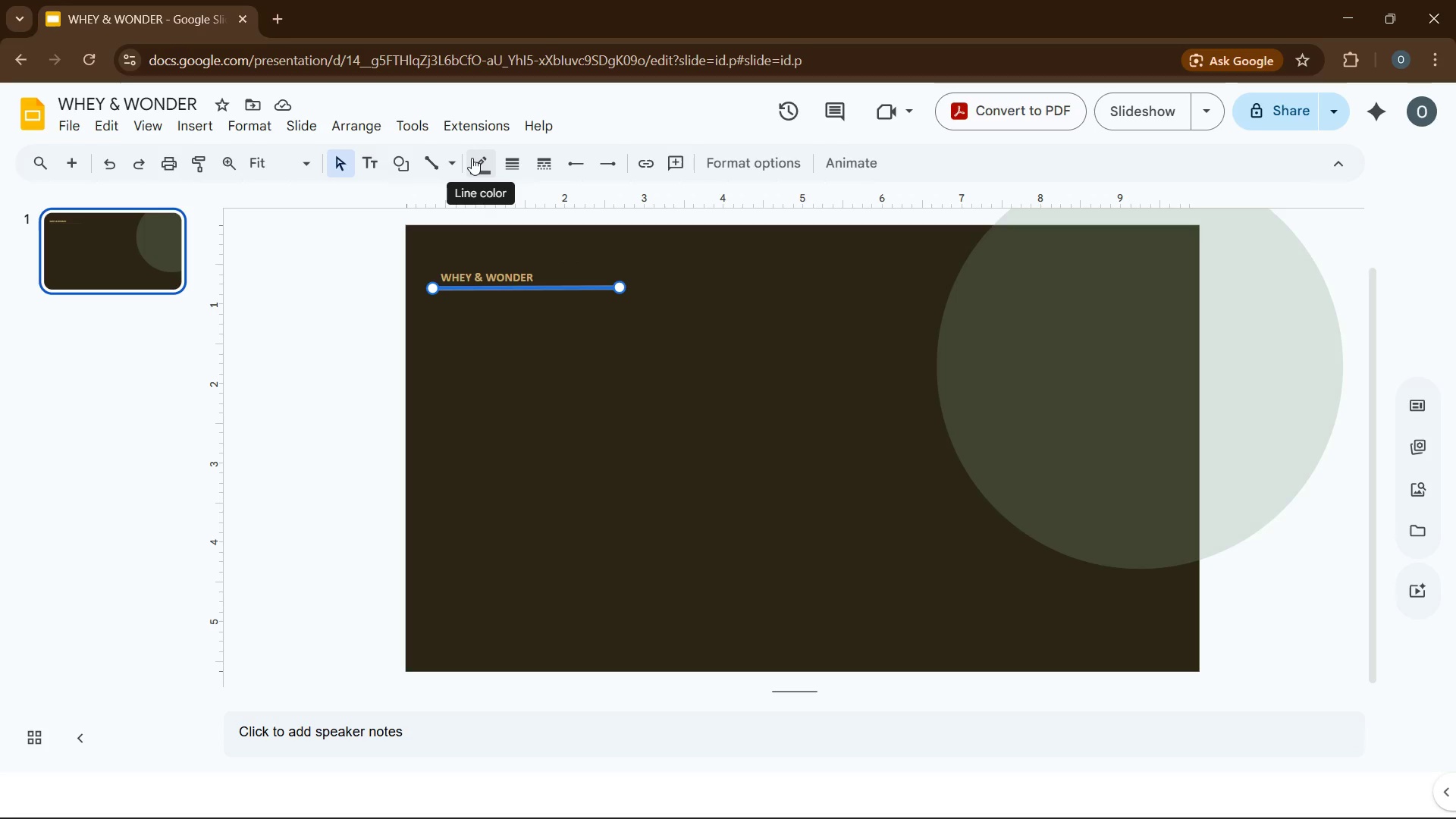 
left_click([472, 158])
 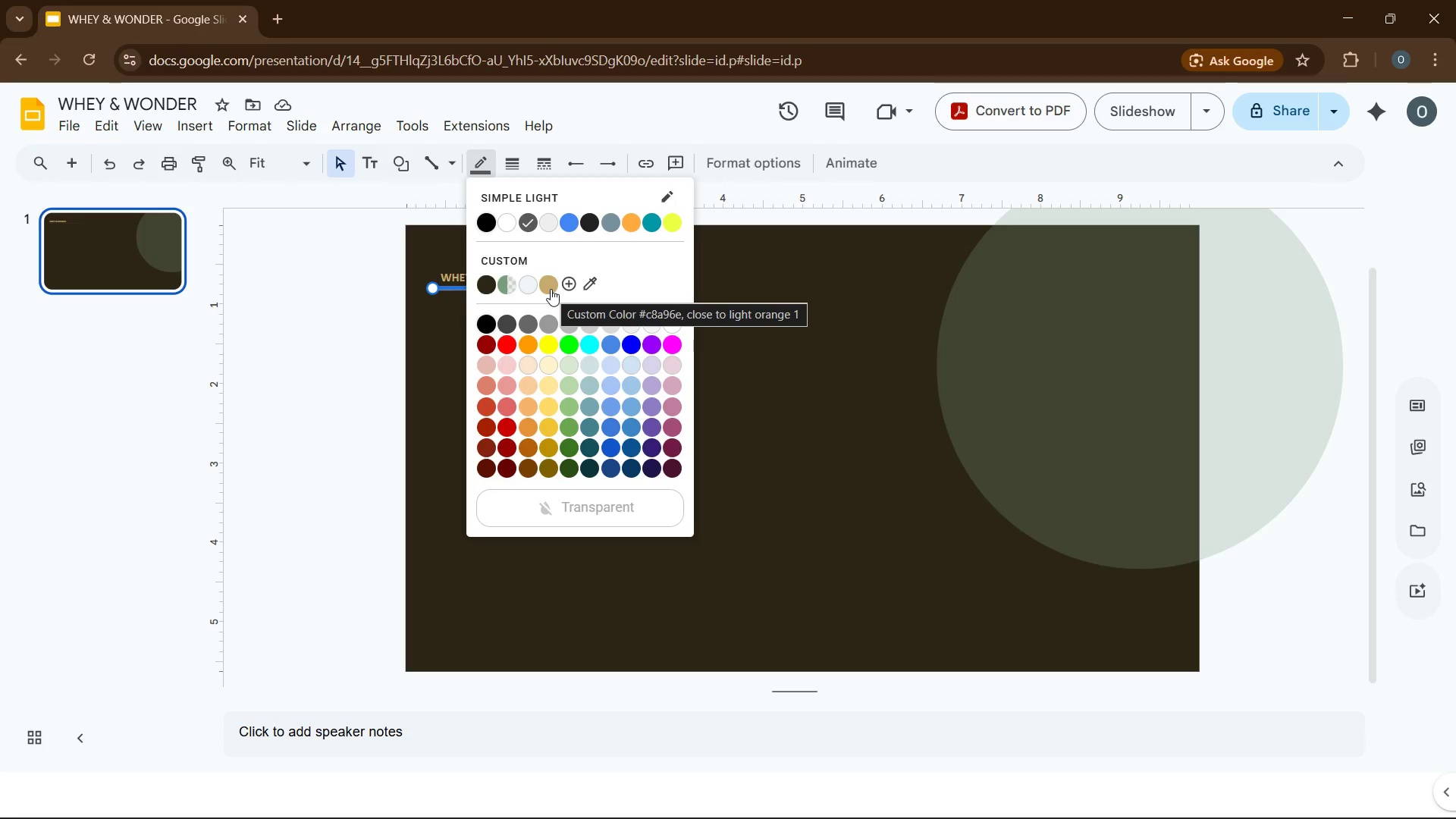 
wait(5.55)
 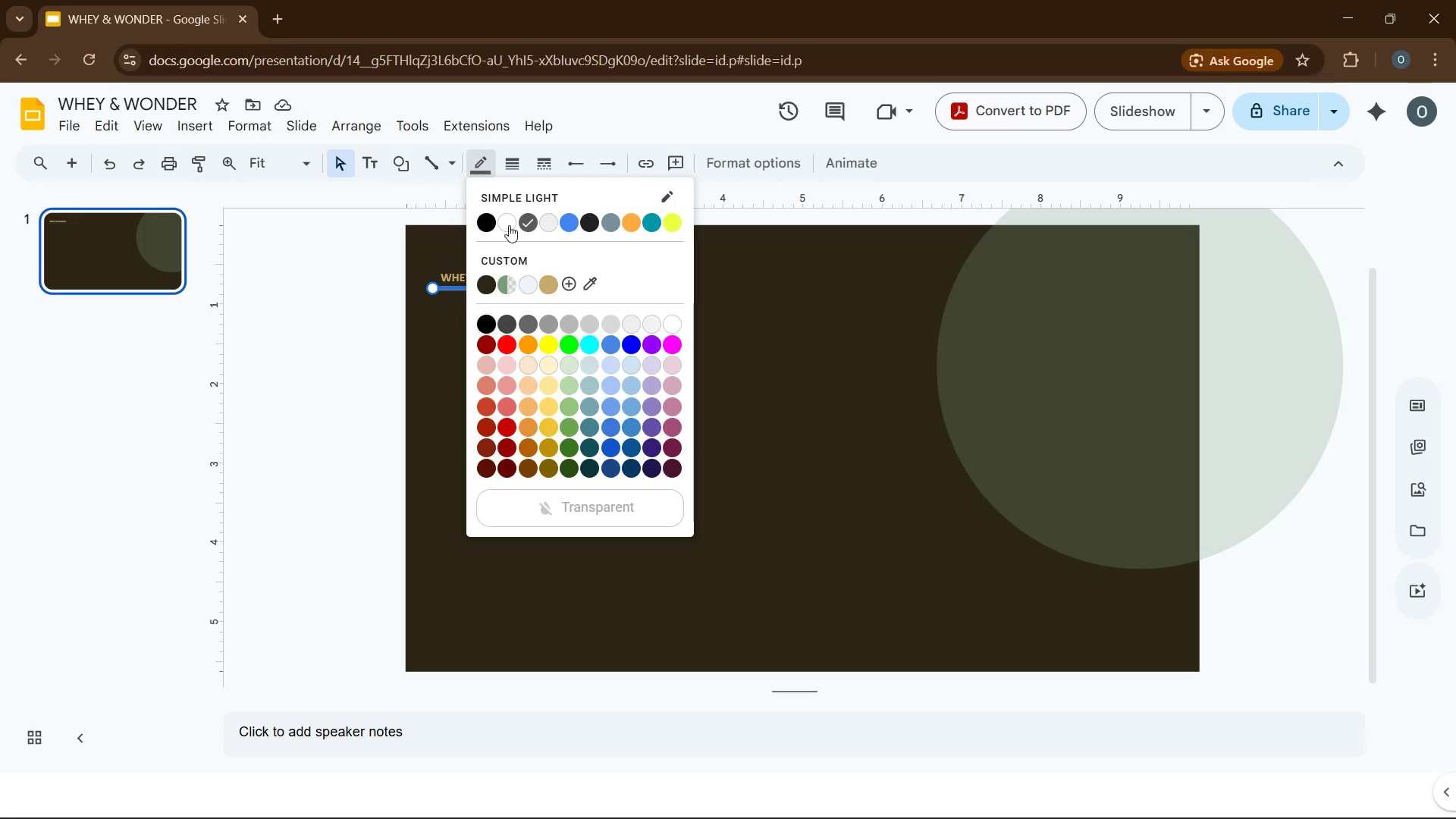 
left_click([551, 289])
 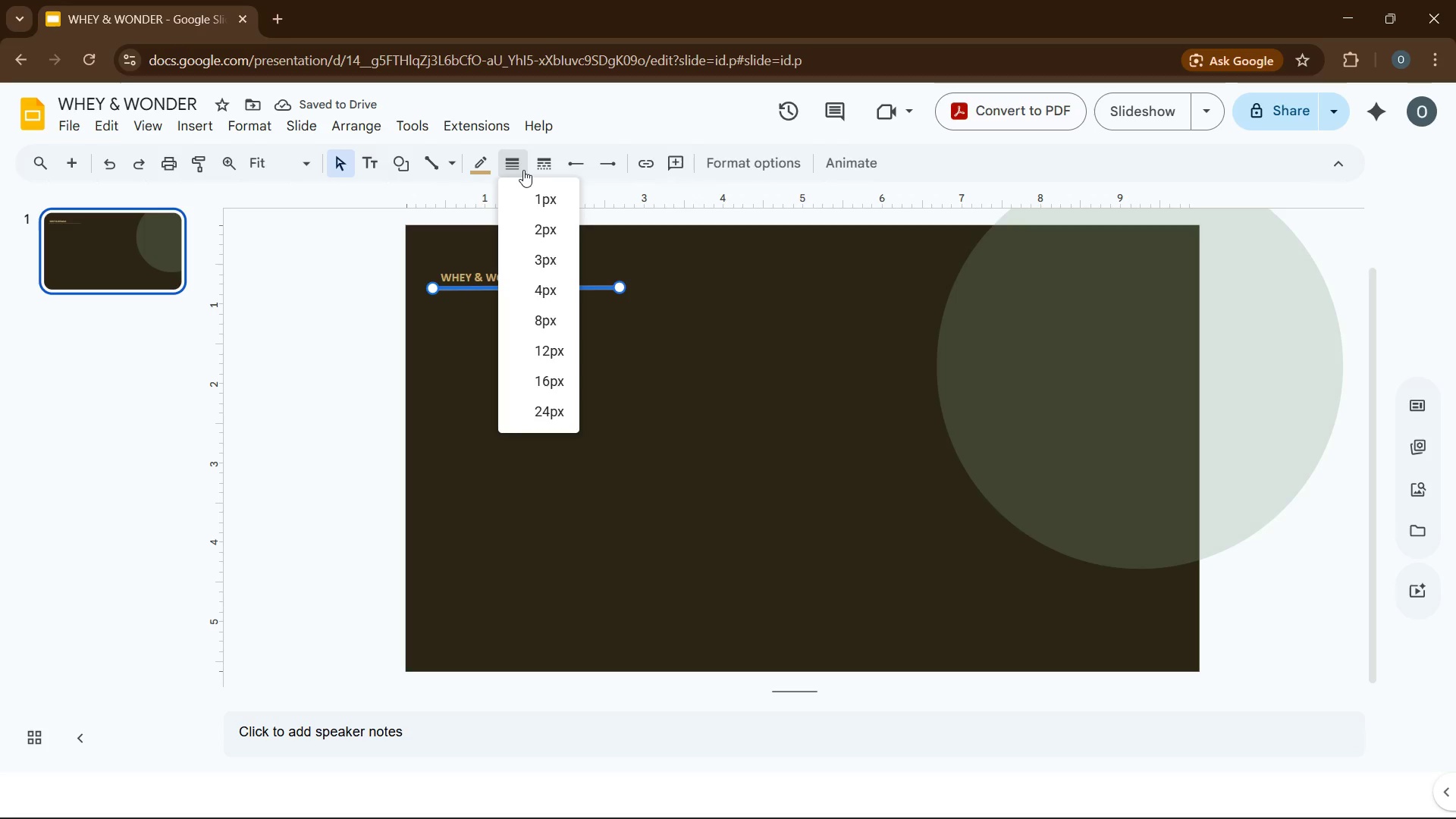 
wait(5.52)
 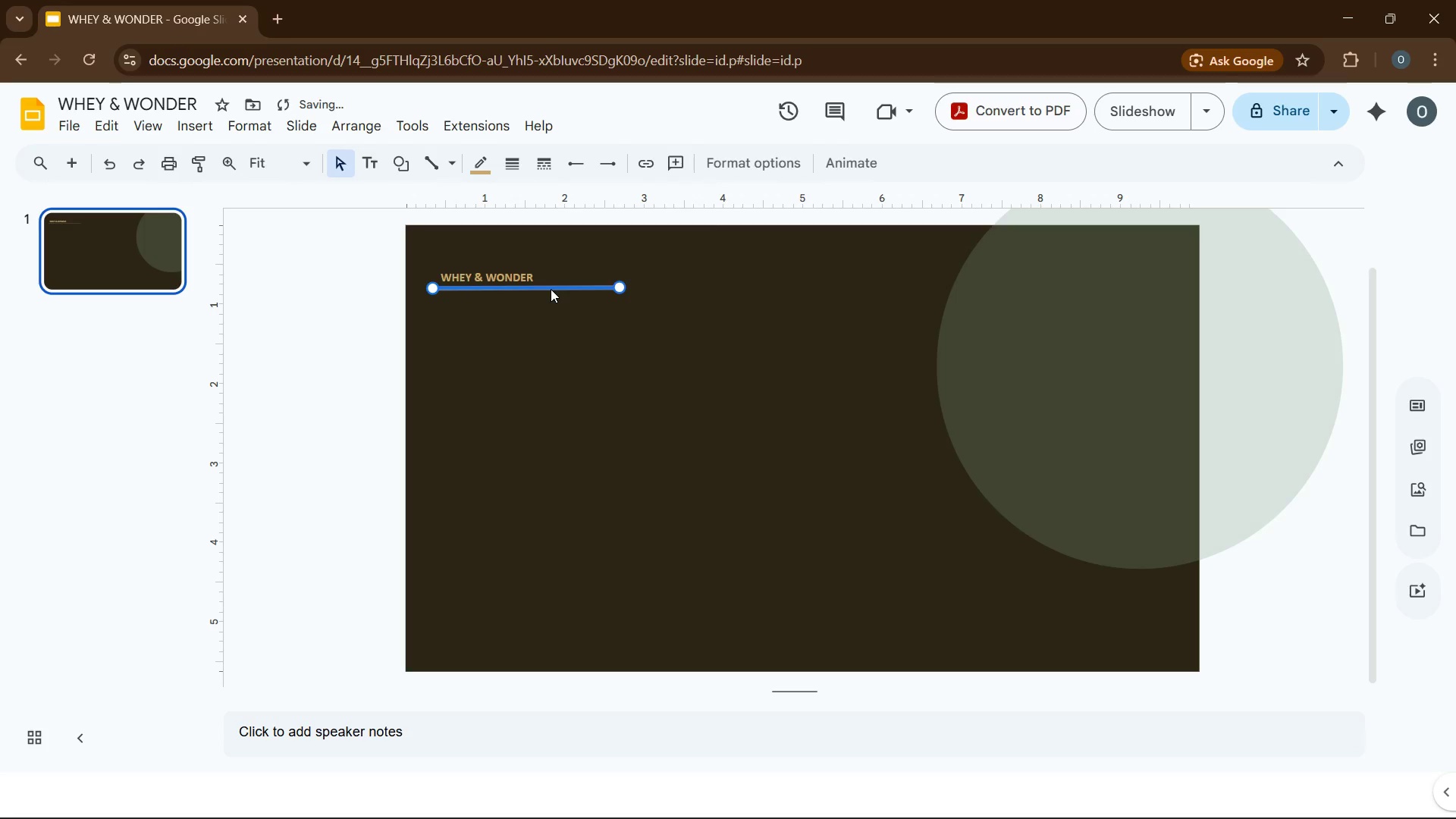 
left_click([544, 228])
 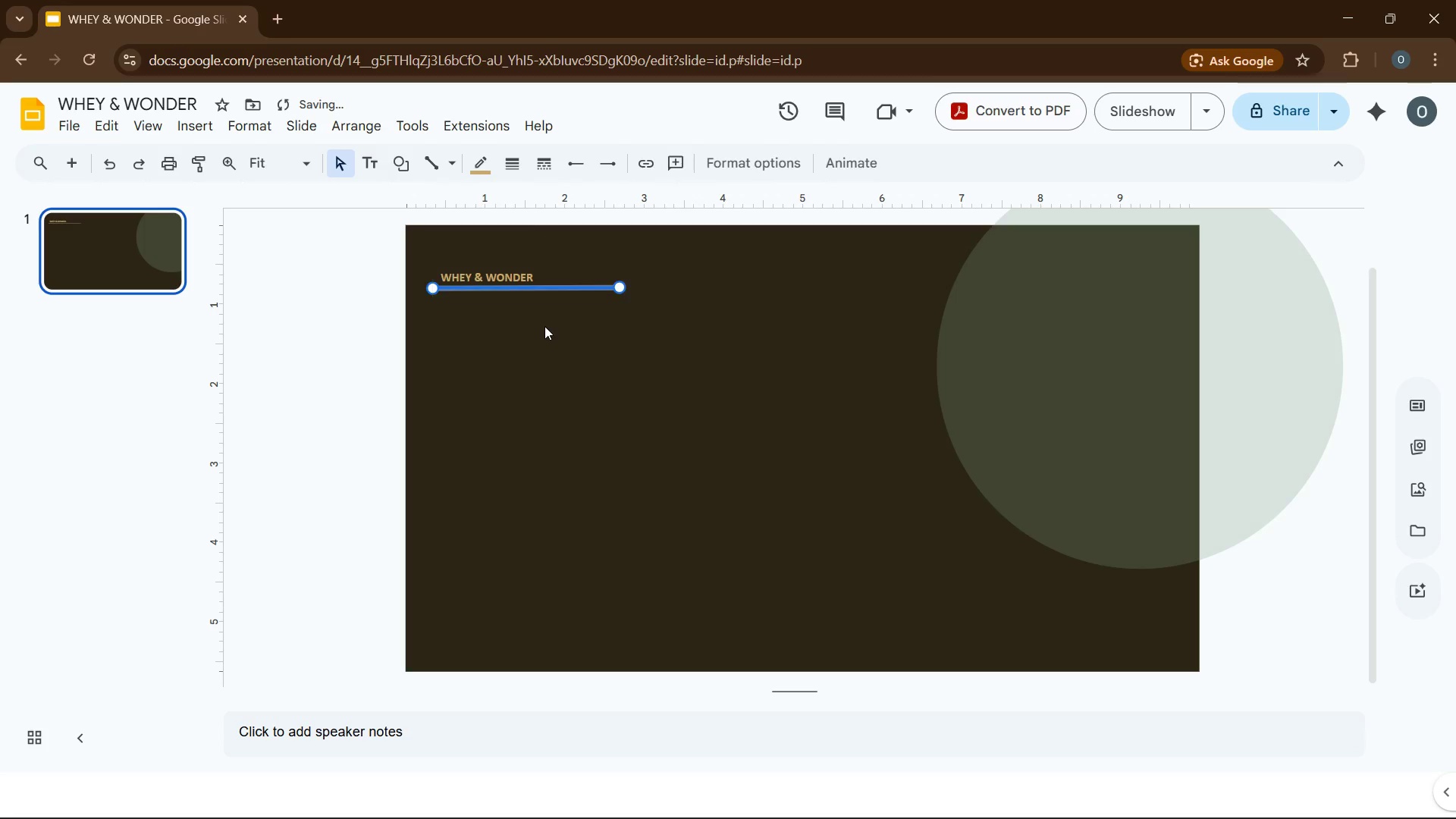 
left_click([544, 326])
 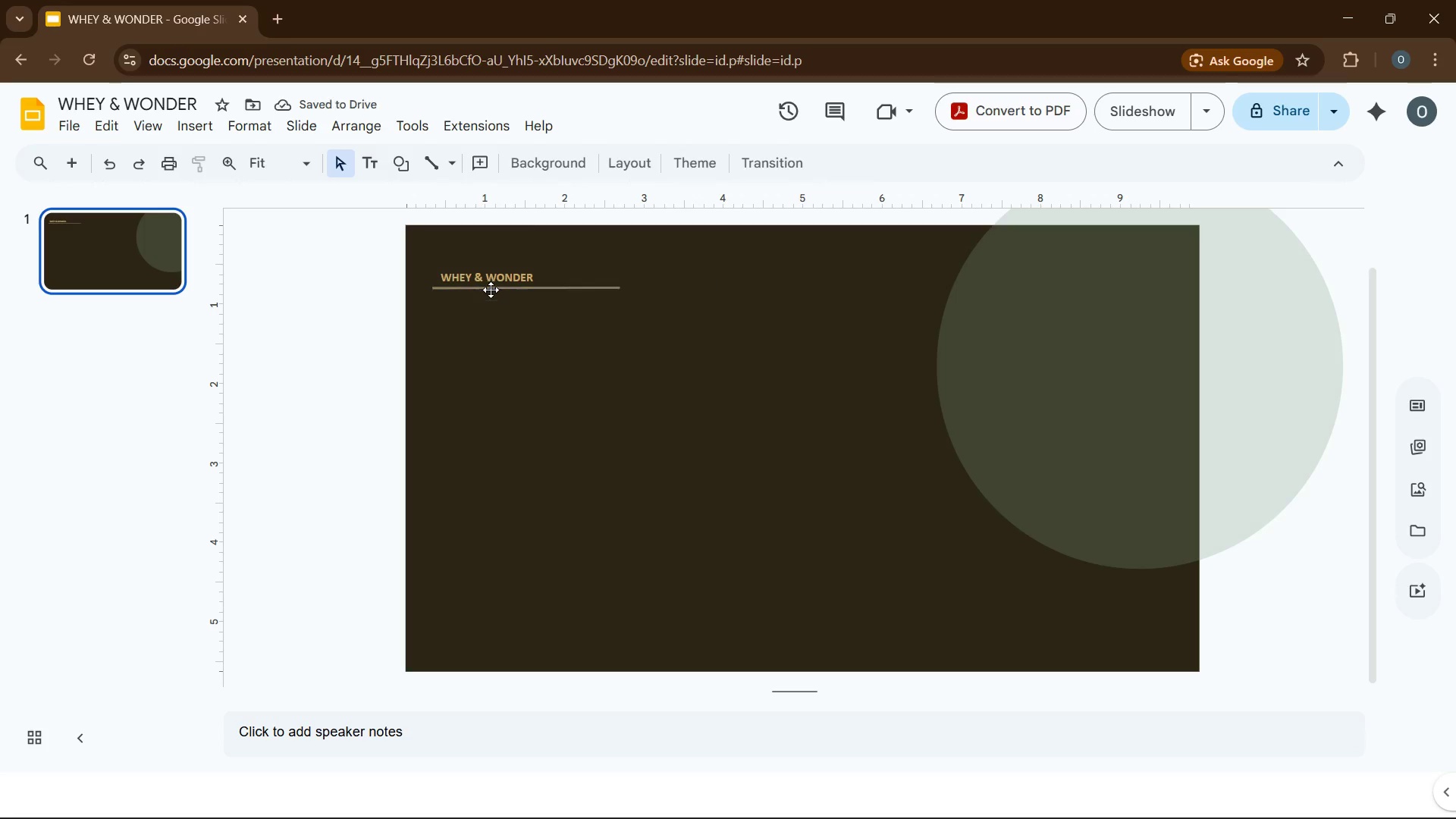 
left_click([490, 287])
 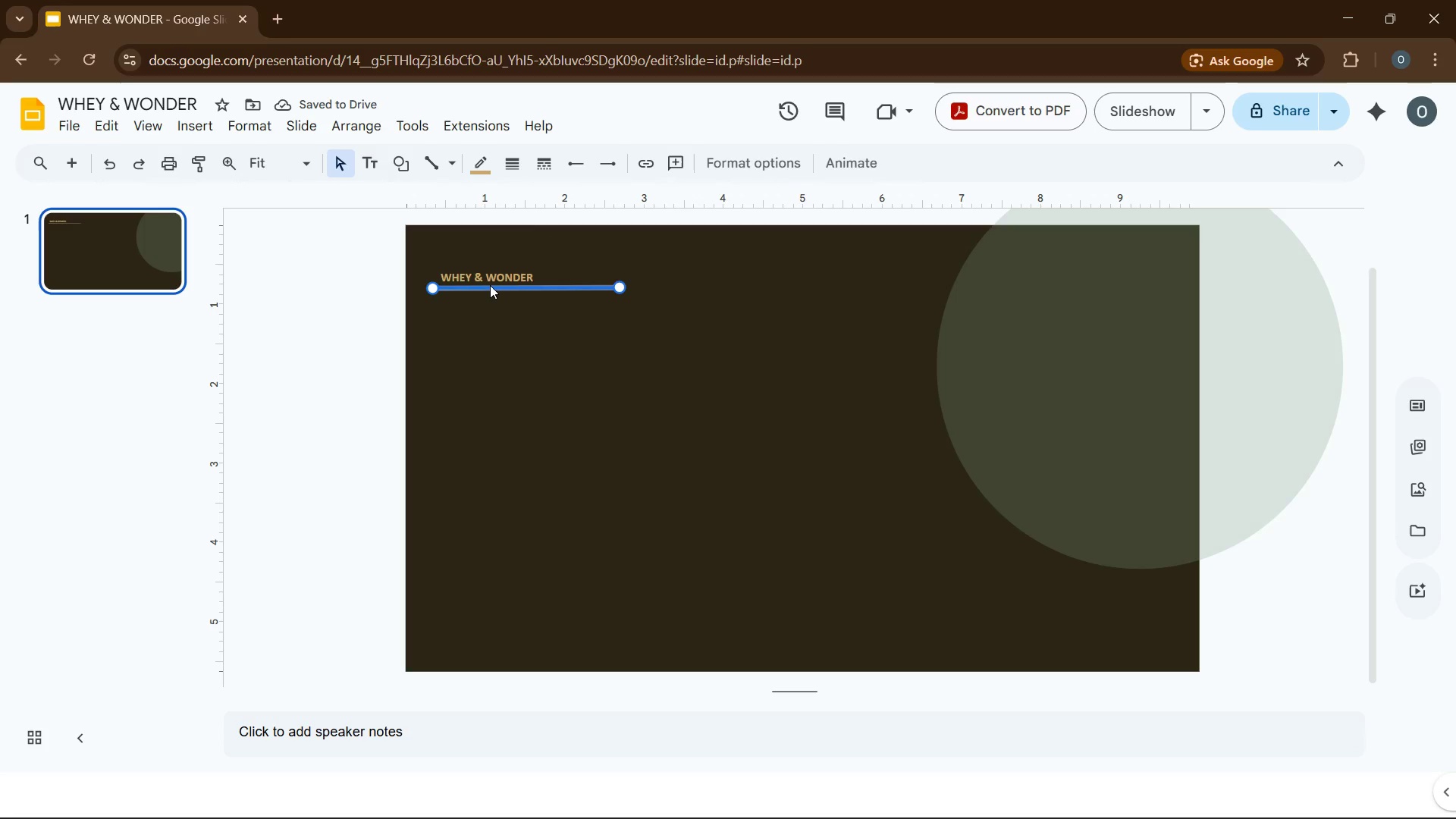 
key(ArrowRight)
 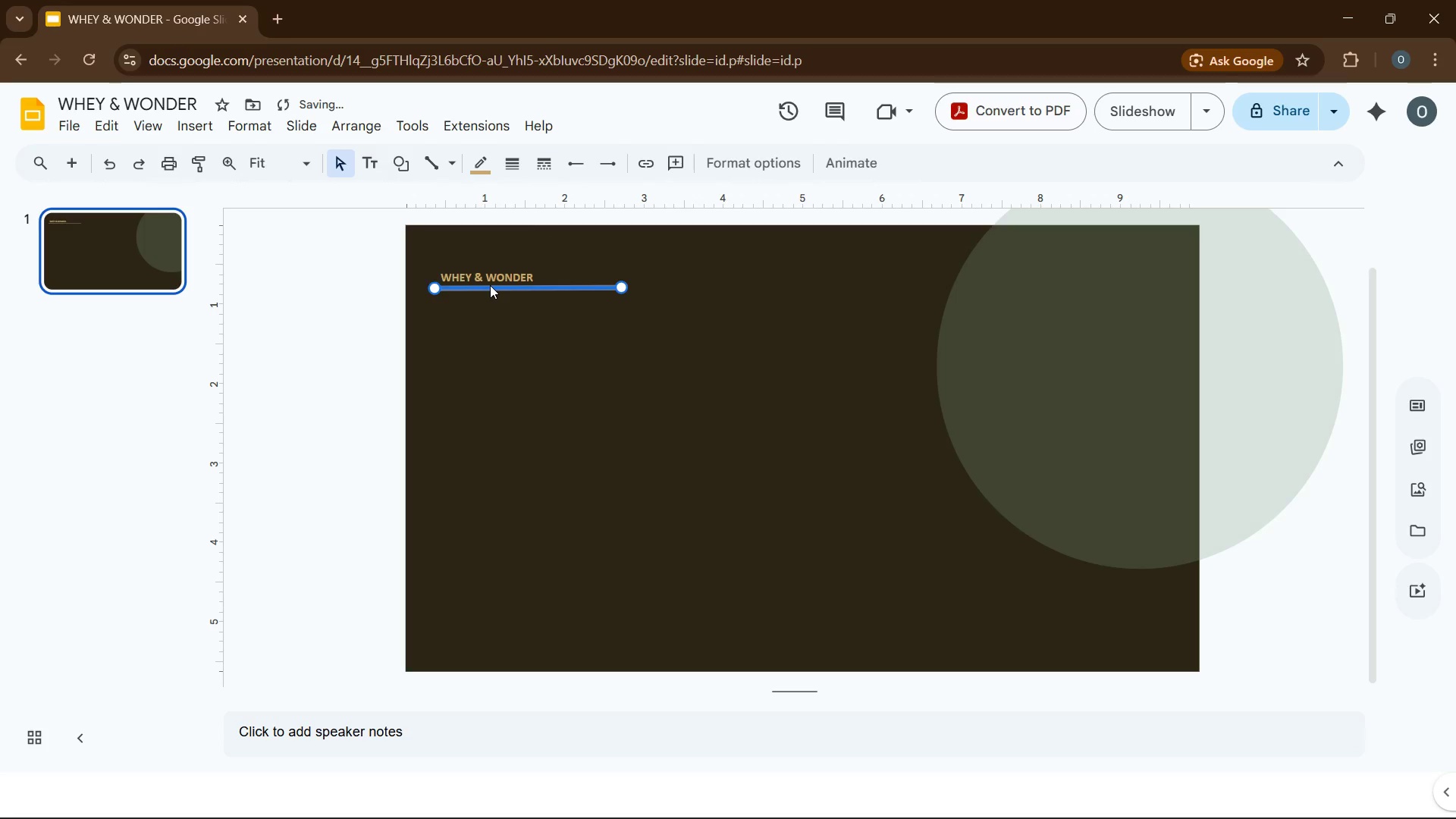 
key(ArrowRight)
 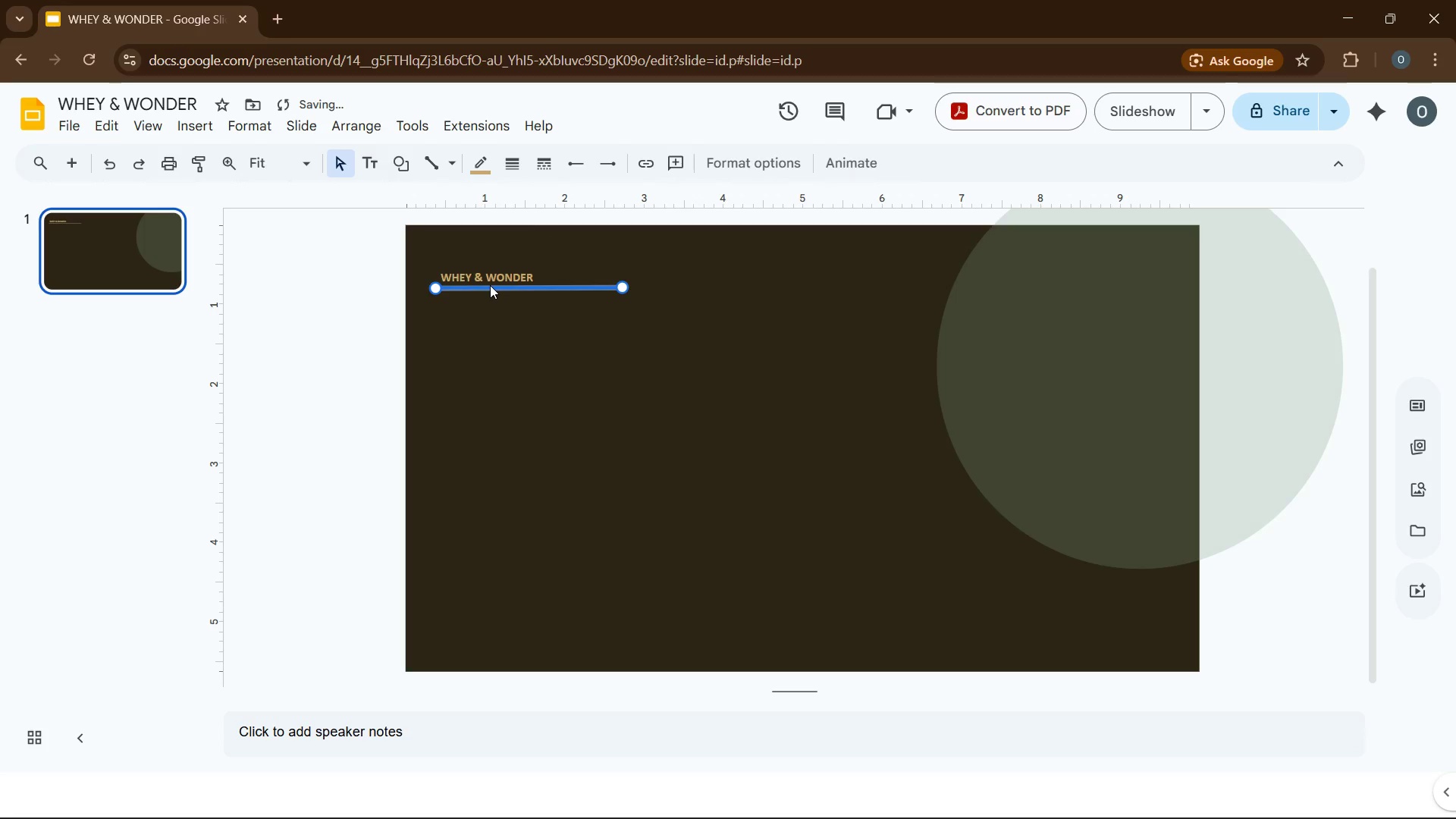 
key(ArrowRight)
 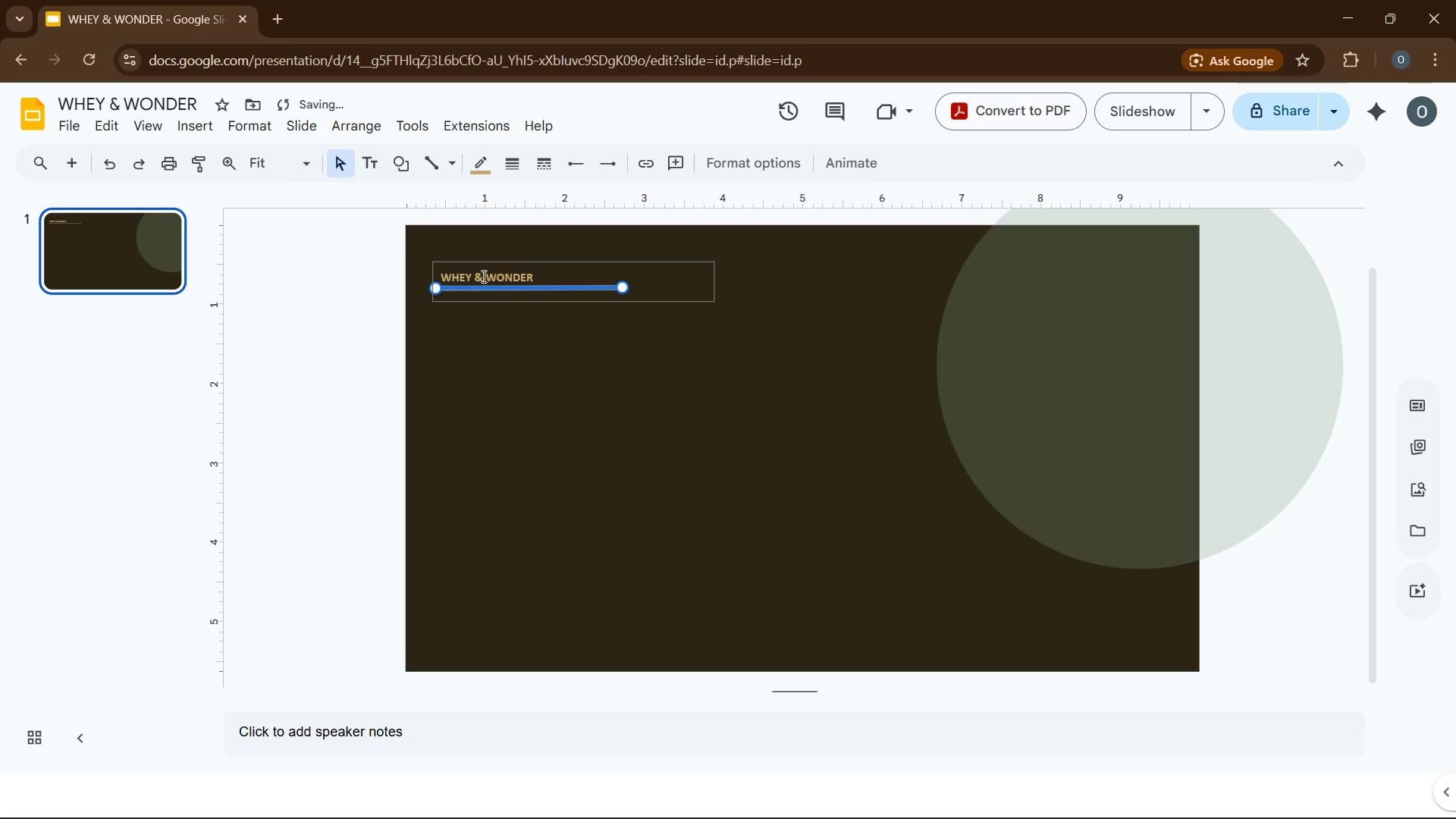 
mouse_move([513, 174])
 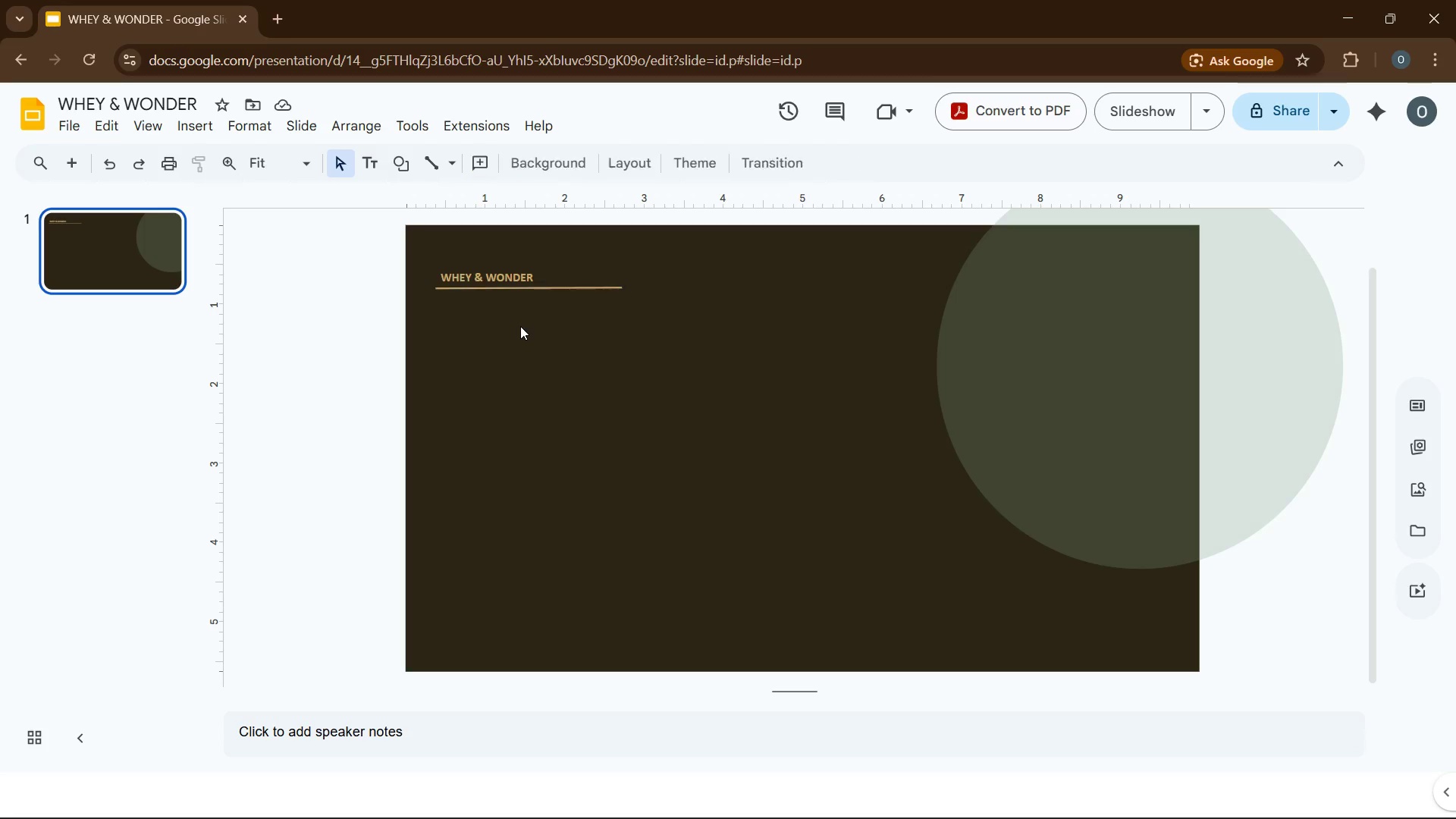 
left_click([520, 326])
 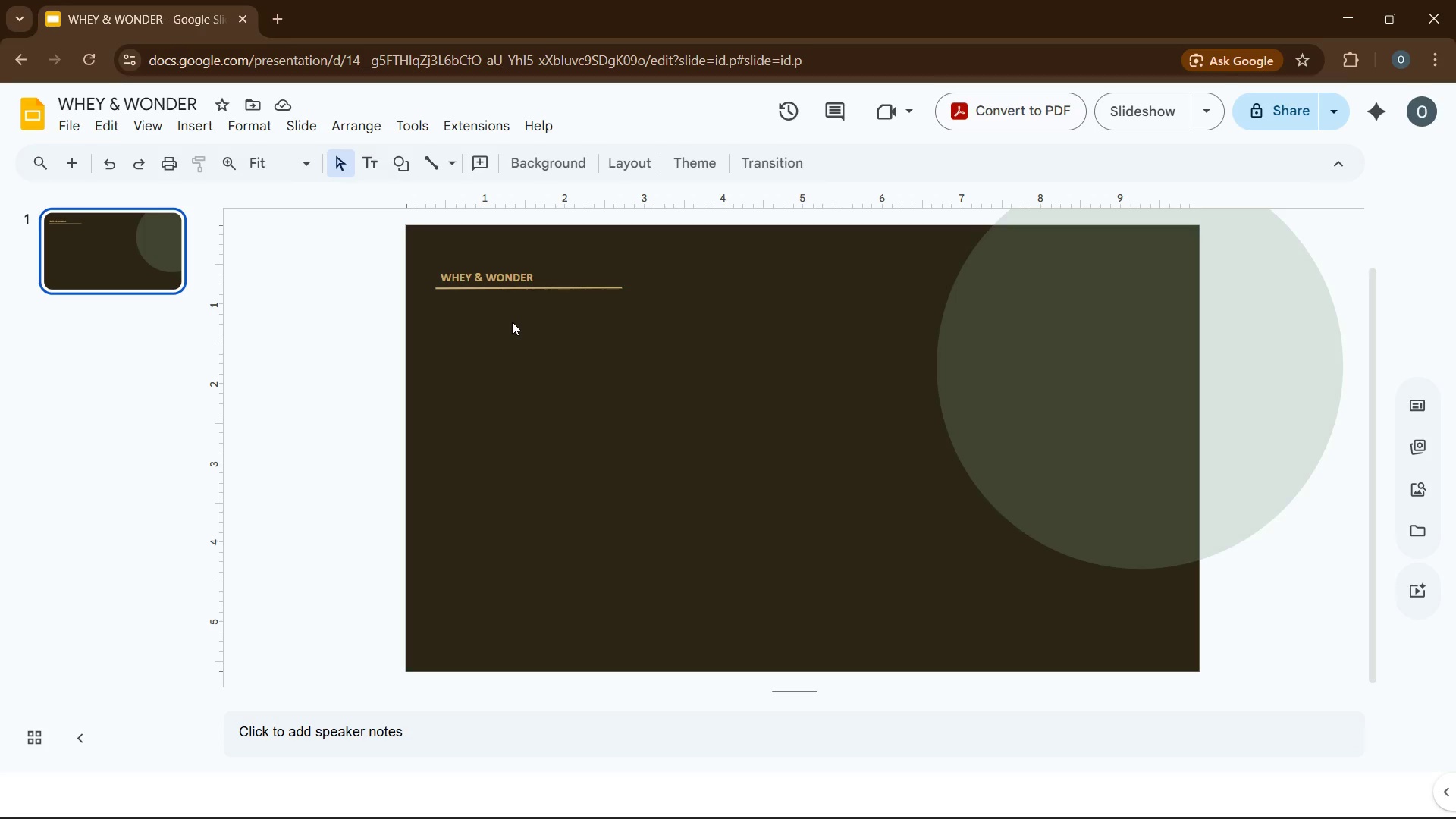 
wait(8.11)
 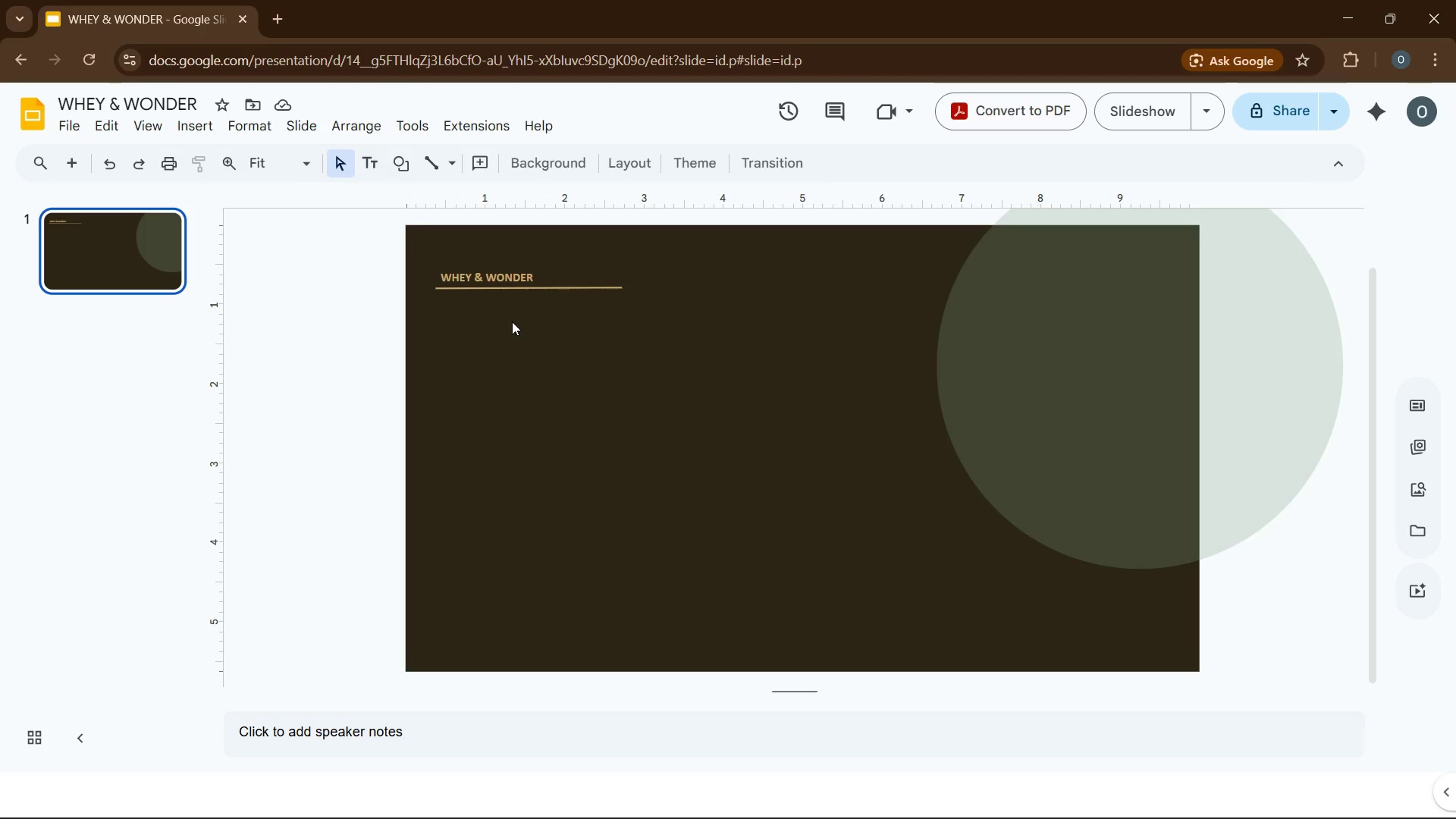 
left_click([187, 132])
 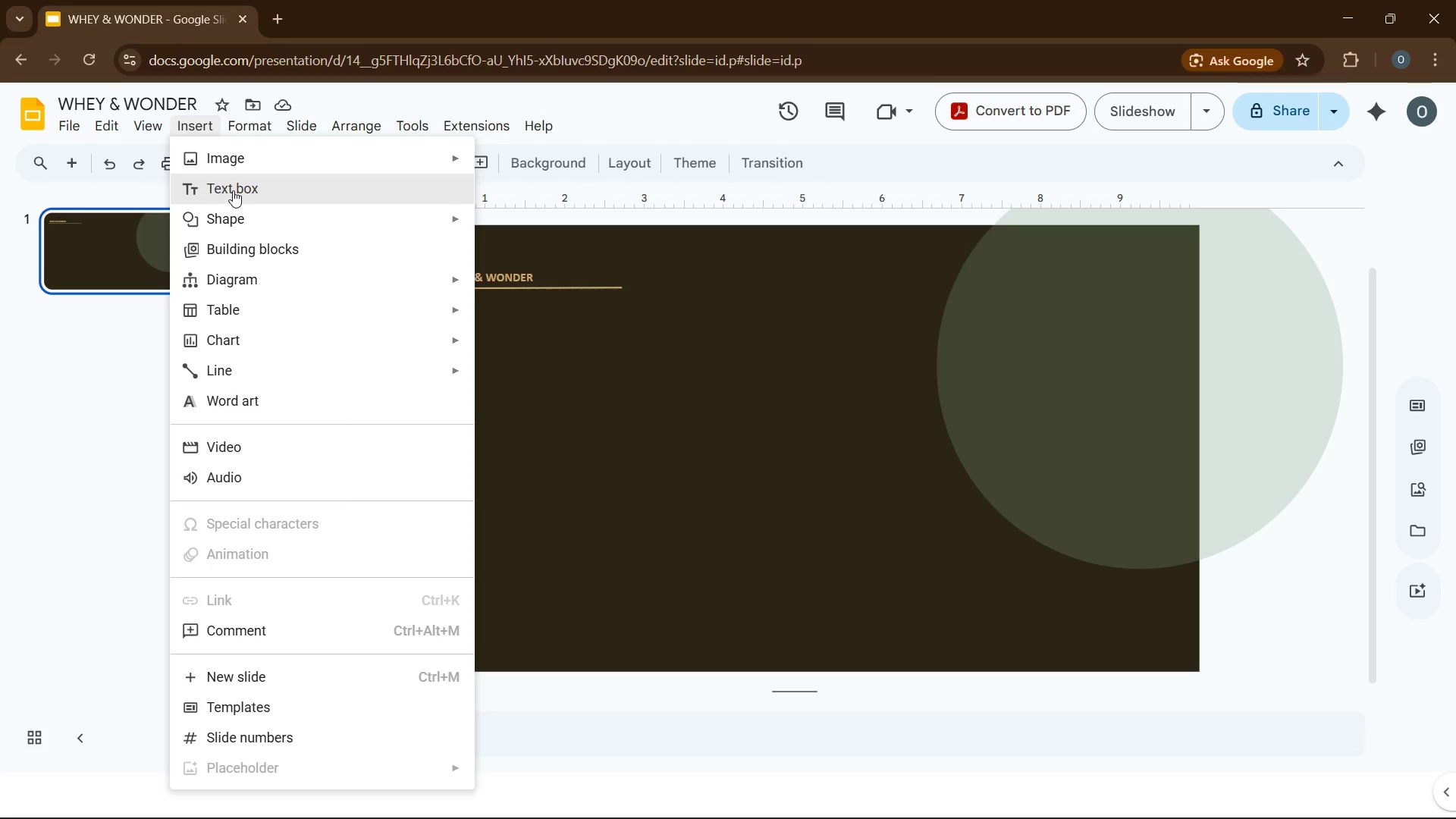 
left_click([233, 190])
 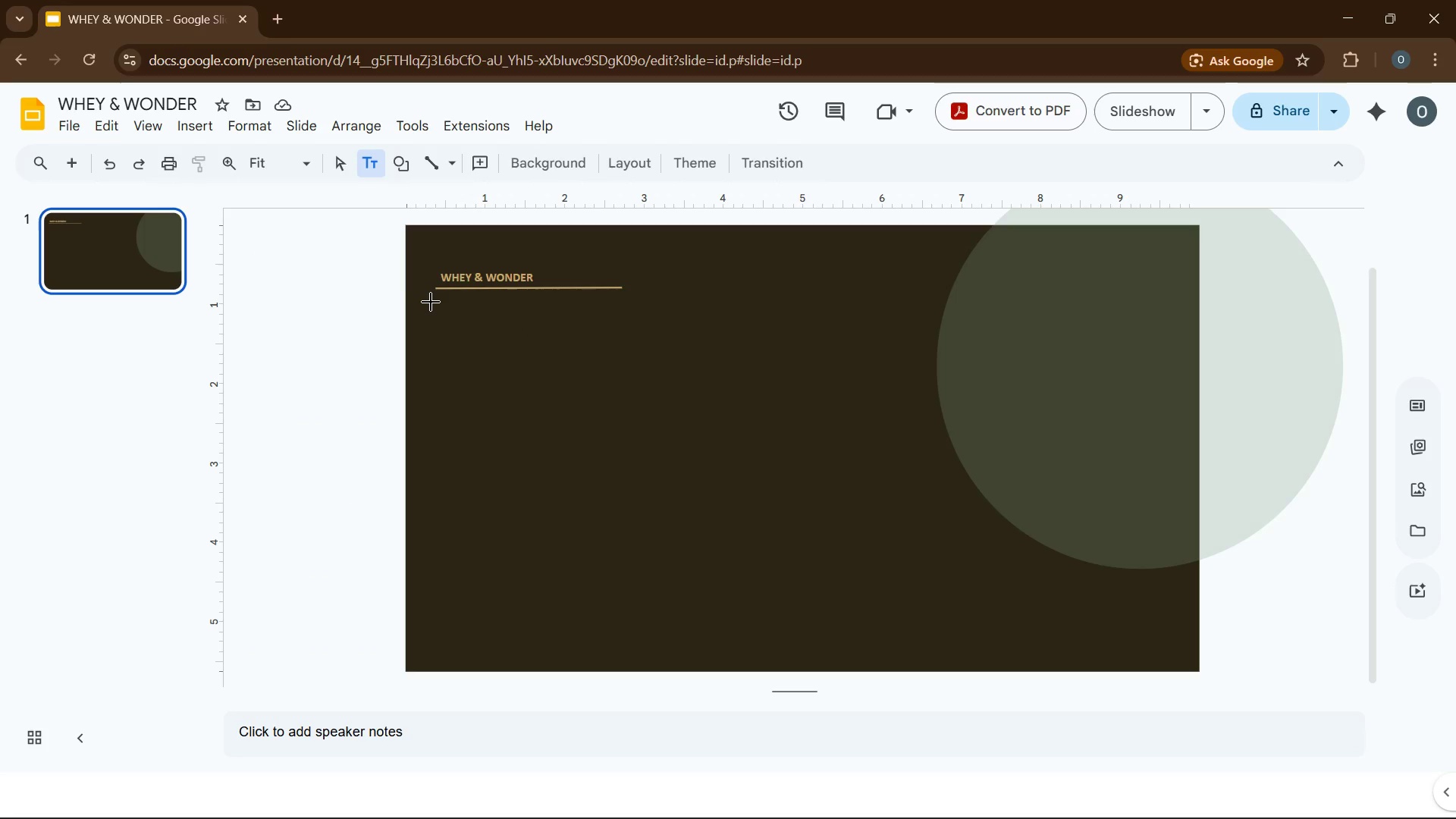 
left_click_drag(start_coordinate=[431, 301], to_coordinate=[720, 422])
 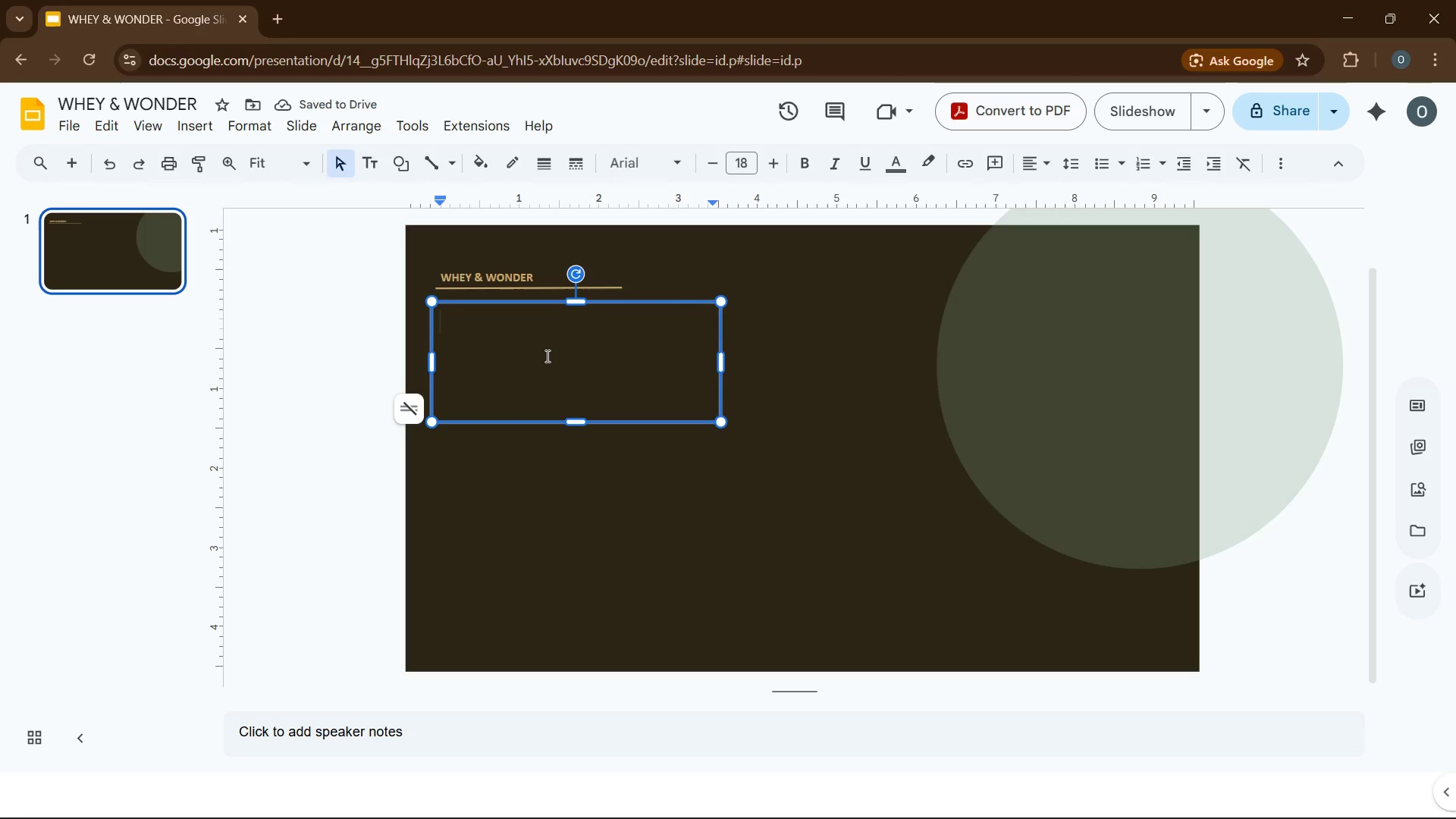 
wait(6.44)
 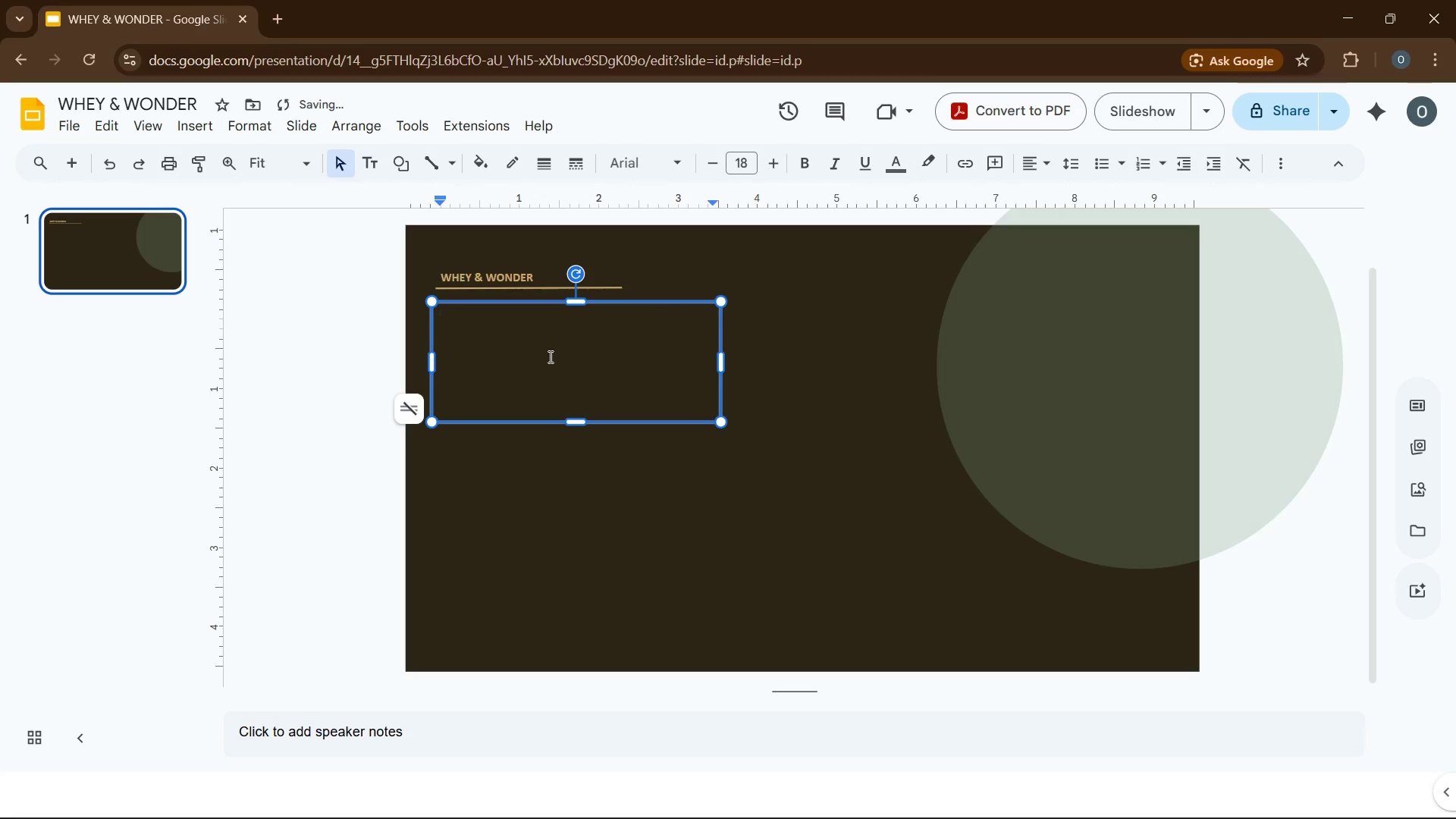 
type(The Art of)
 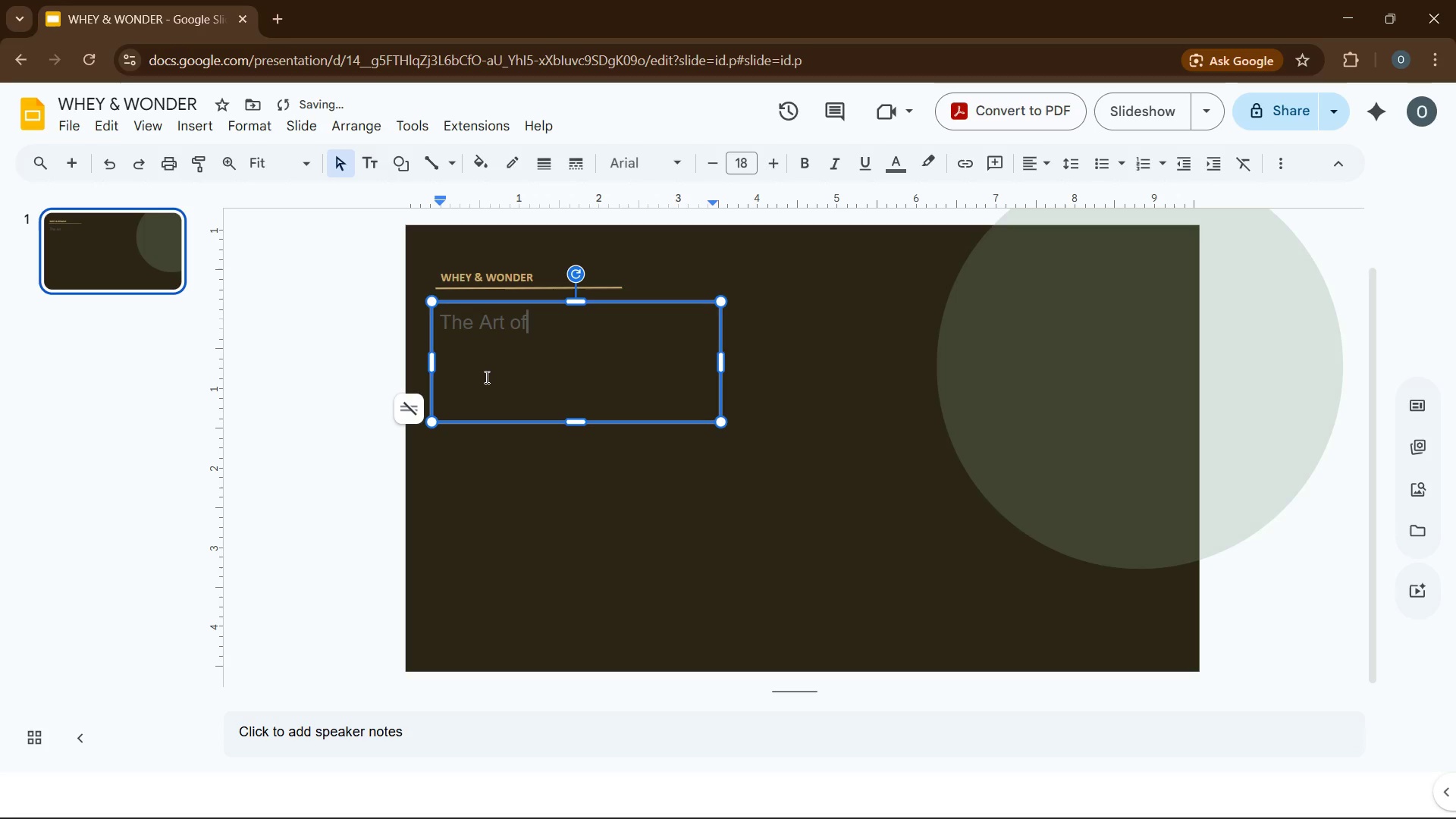 
key(Enter)
 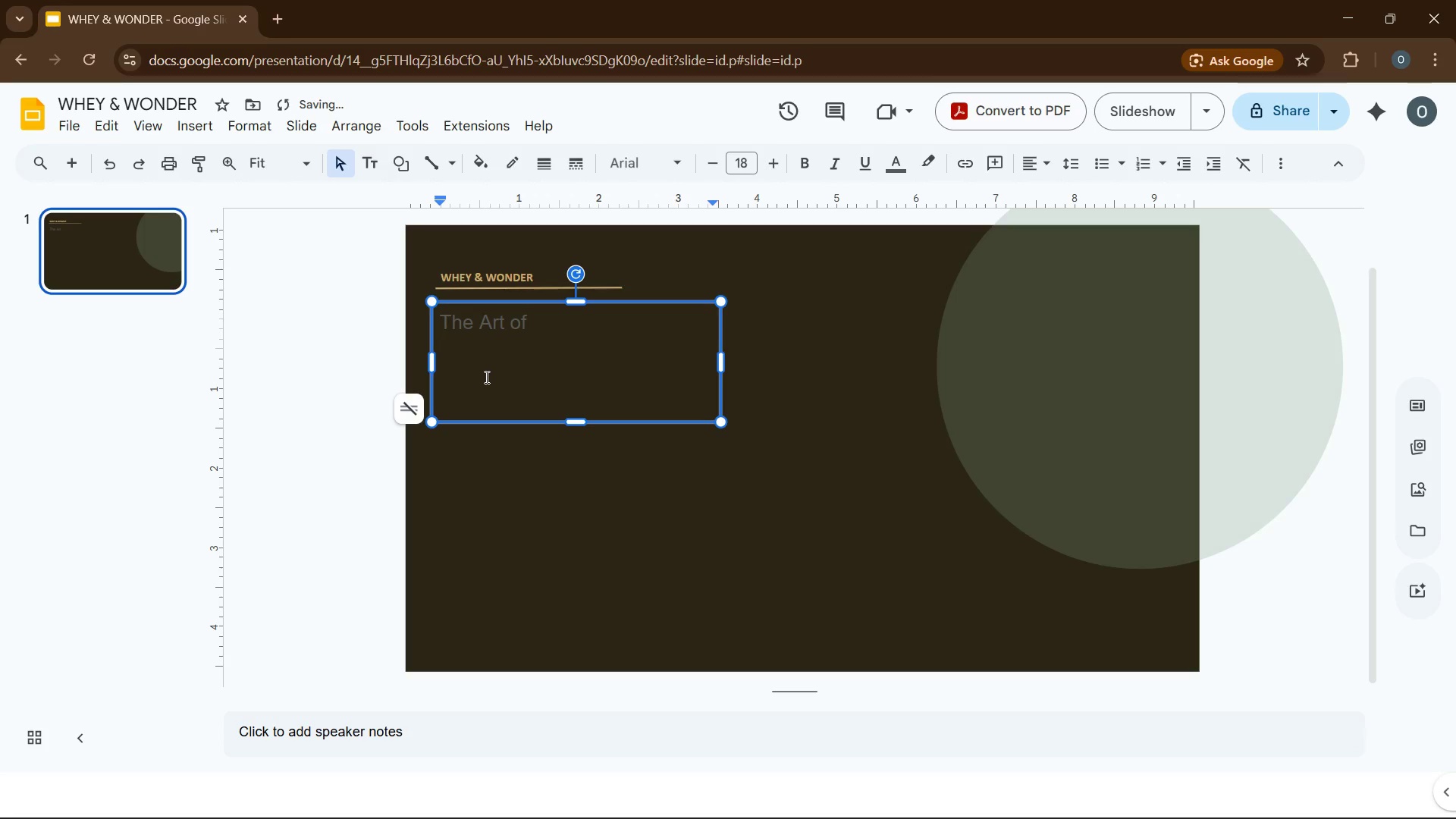 
type(the Cheese Countr)
key(Backspace)
type(et)
 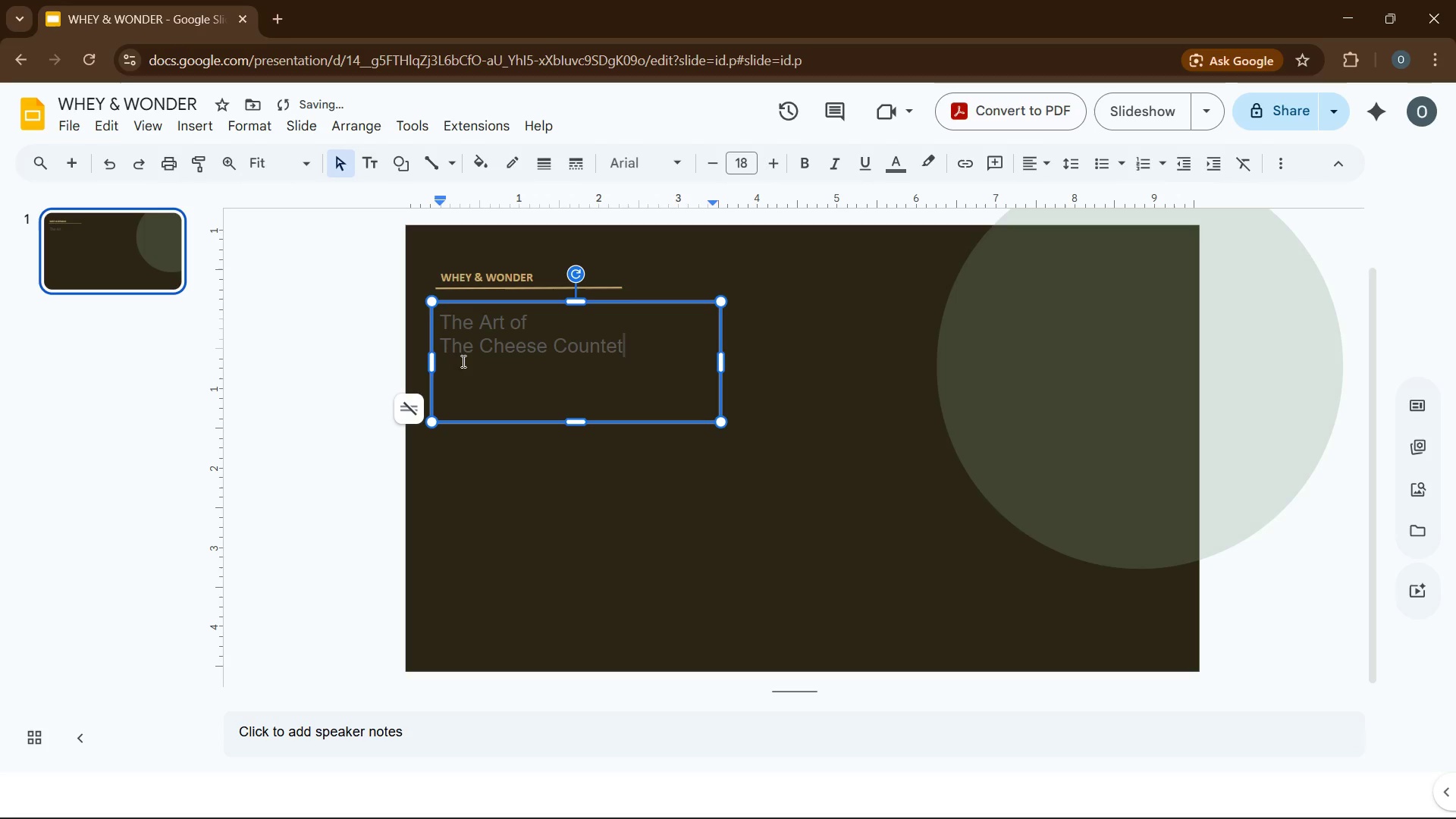 
left_click([460, 356])
 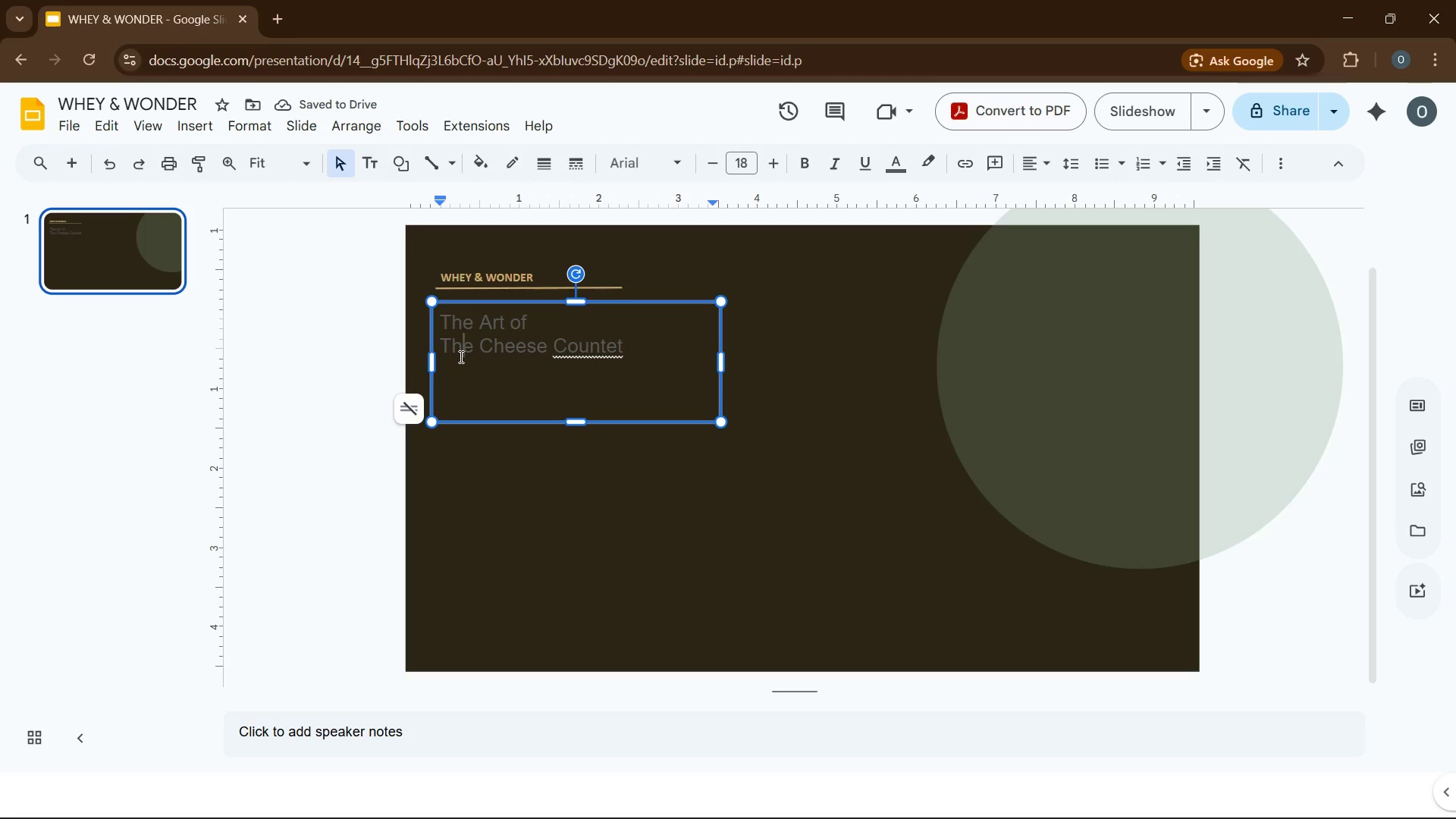 
key(ArrowLeft)
 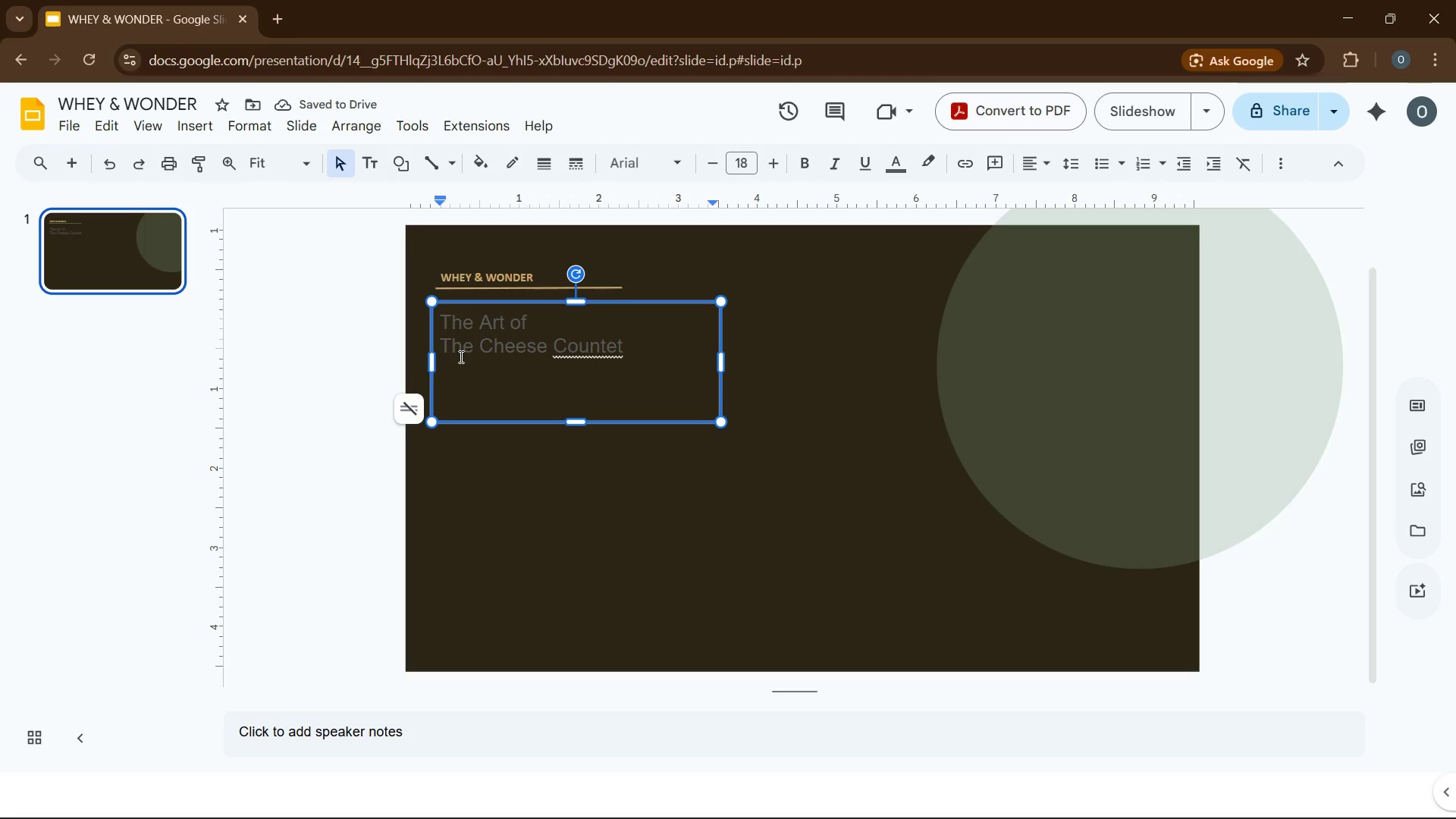 
key(Backspace)
 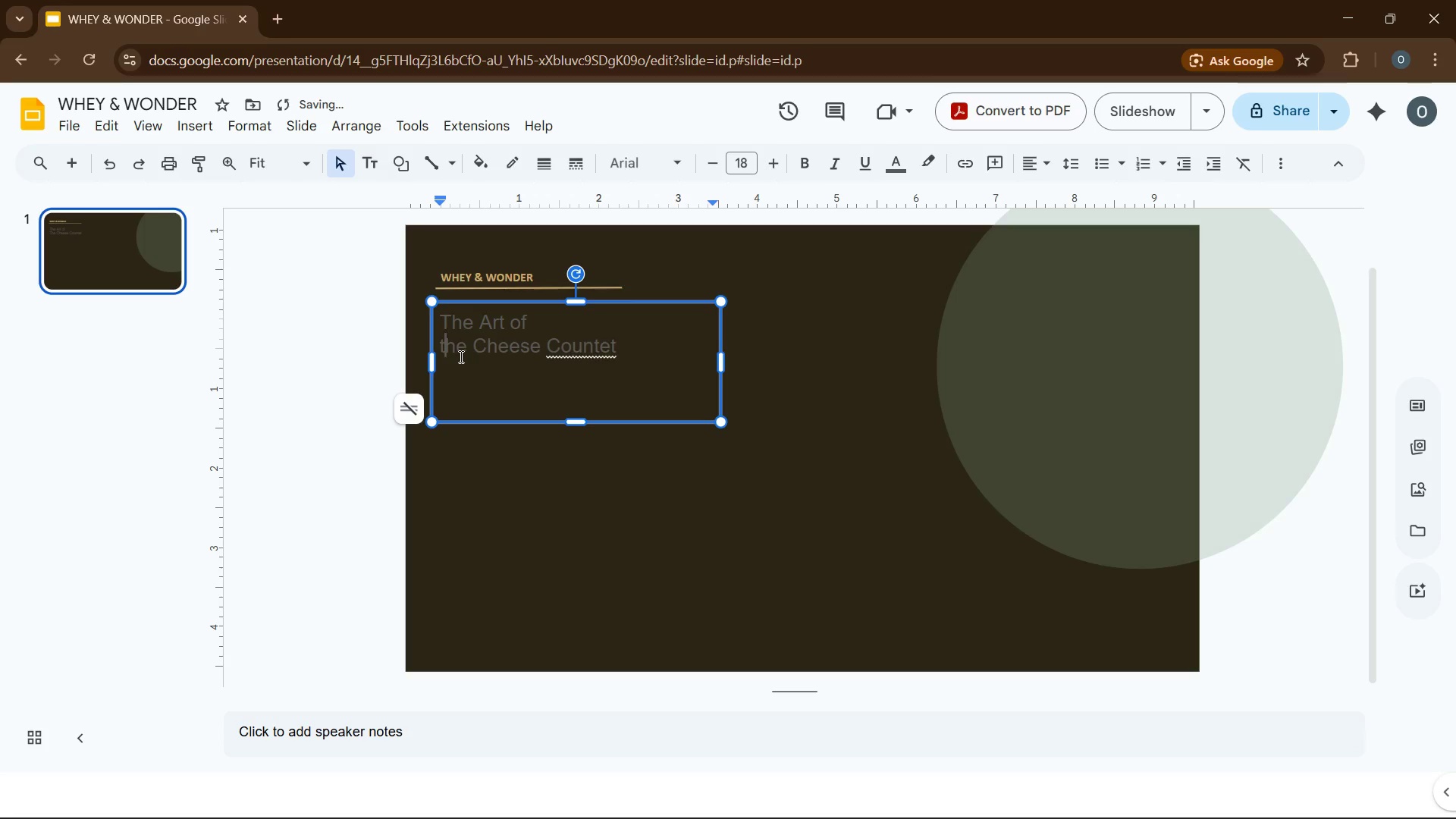 
key(T)
 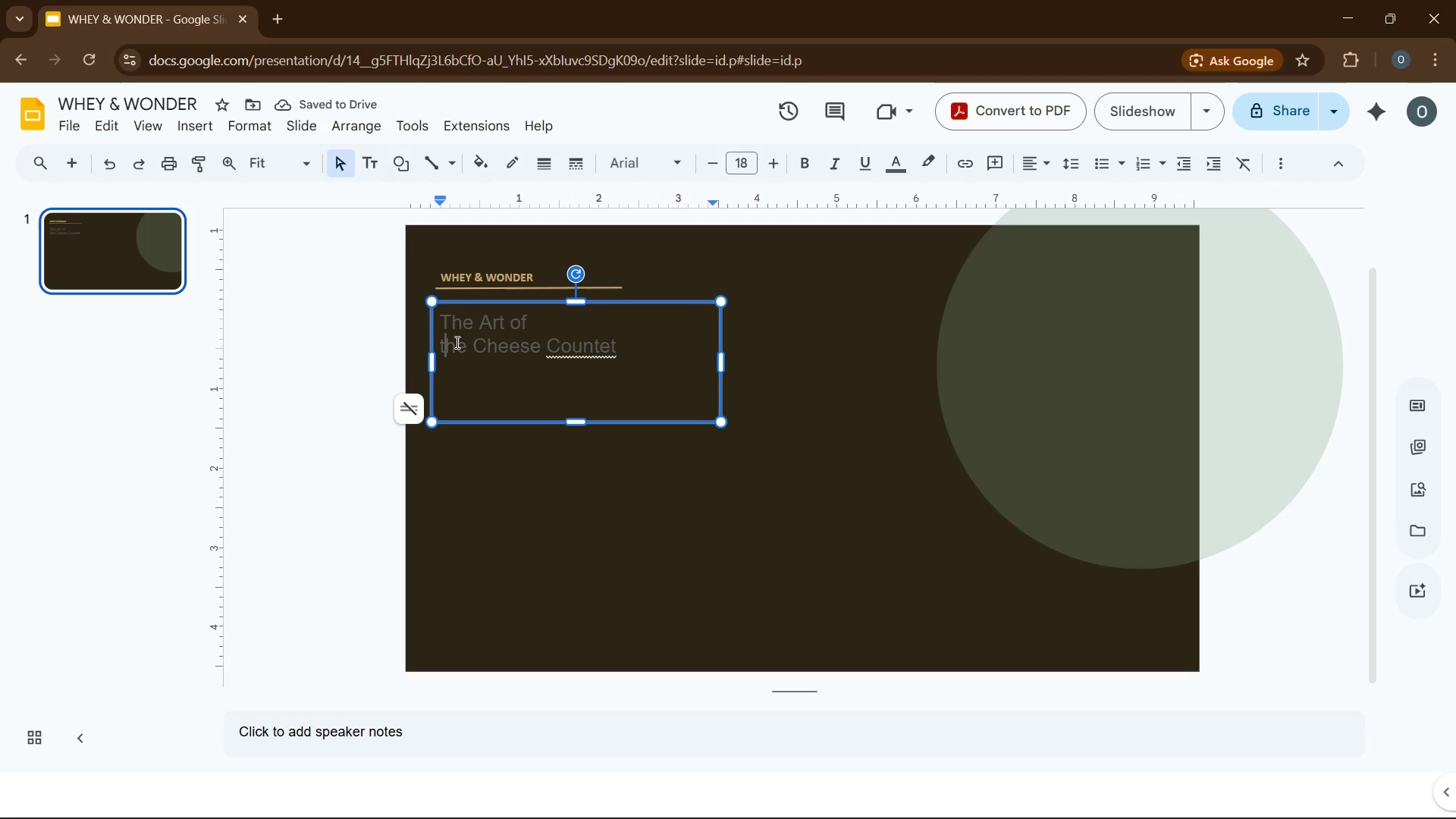 
wait(6.55)
 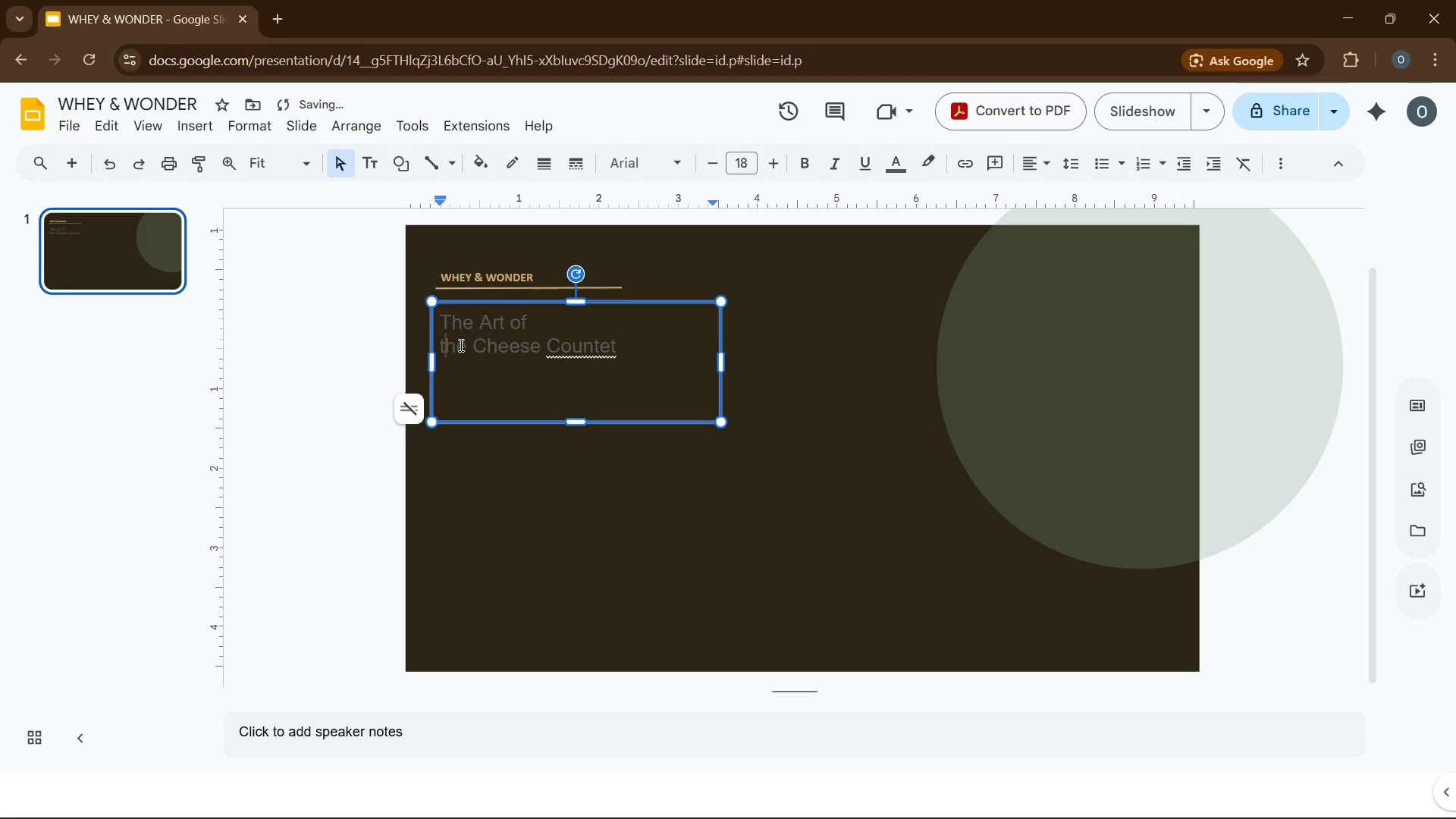 
left_click([627, 346])
 